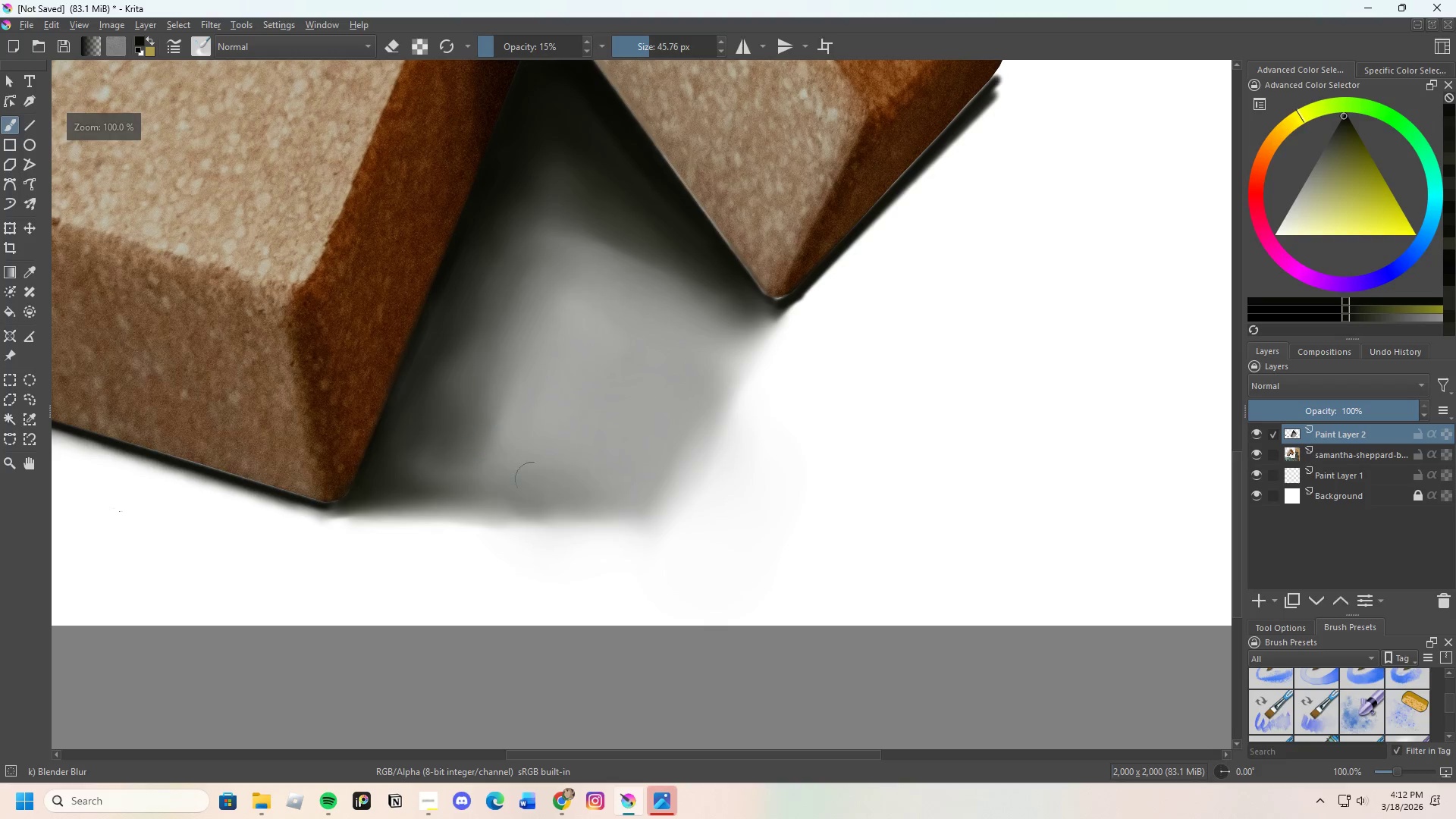 
left_click_drag(start_coordinate=[620, 461], to_coordinate=[610, 522])
 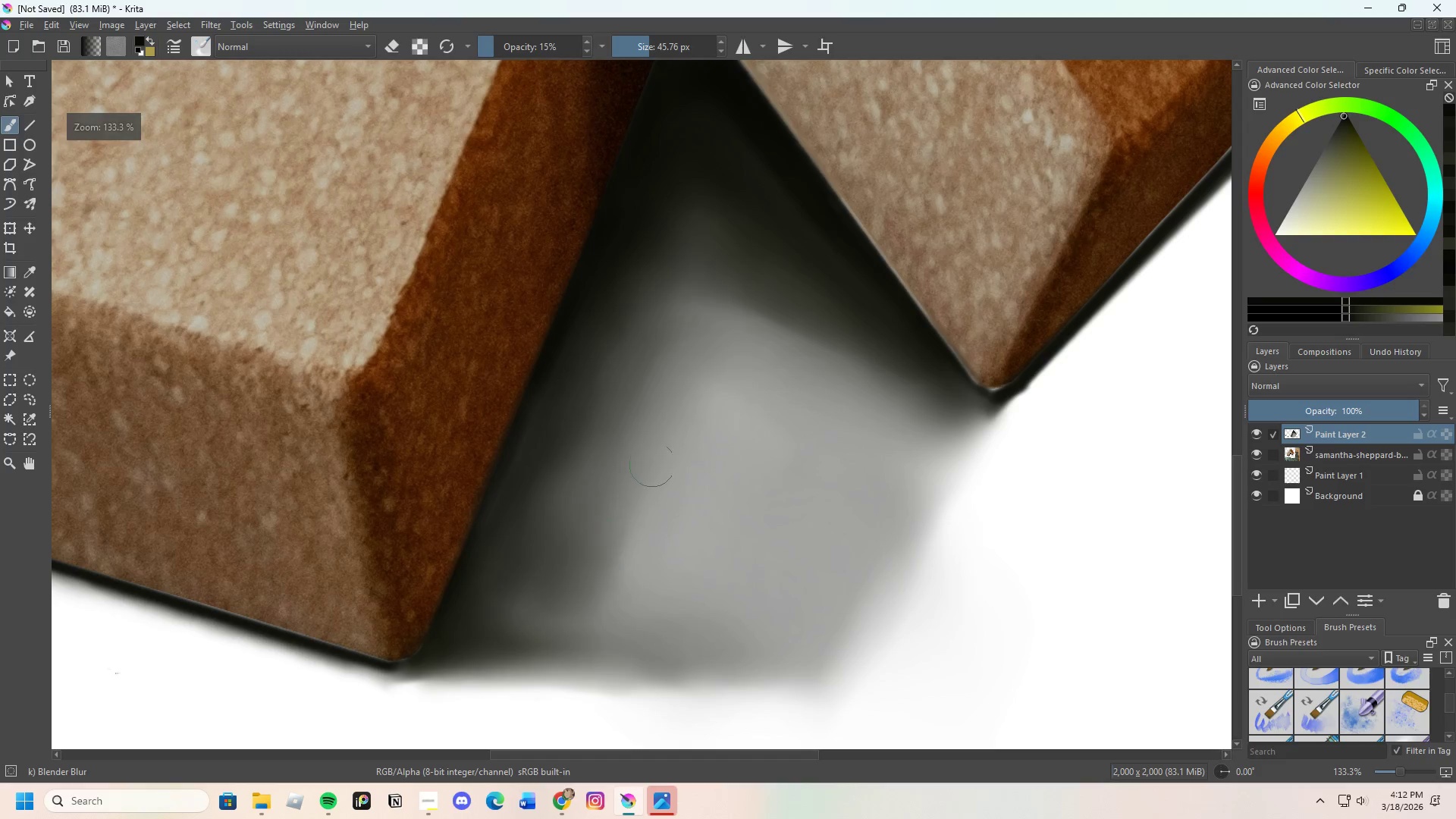 
scroll: coordinate [513, 431], scroll_direction: up, amount: 1.0
 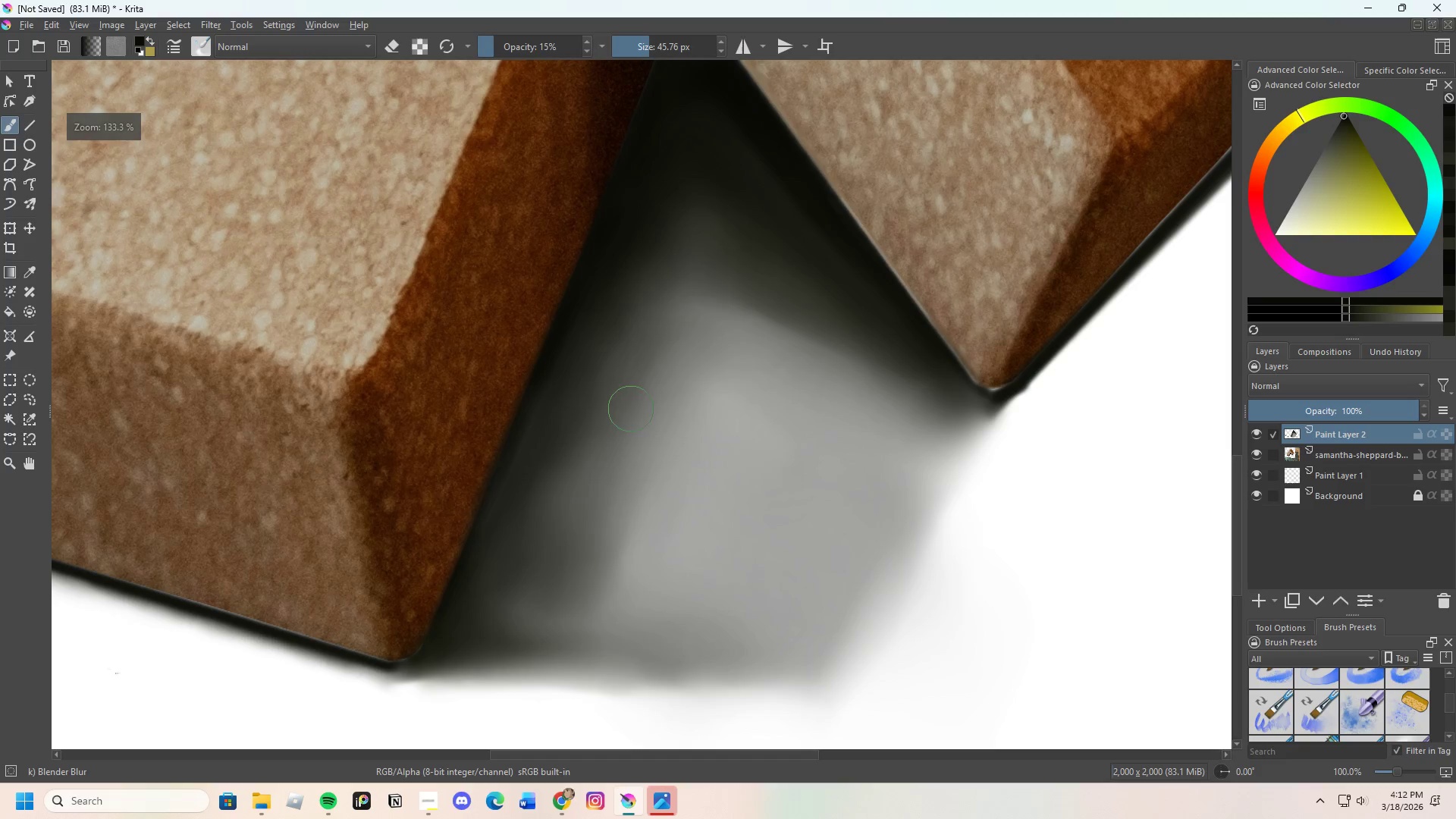 
left_click_drag(start_coordinate=[631, 517], to_coordinate=[610, 541])
 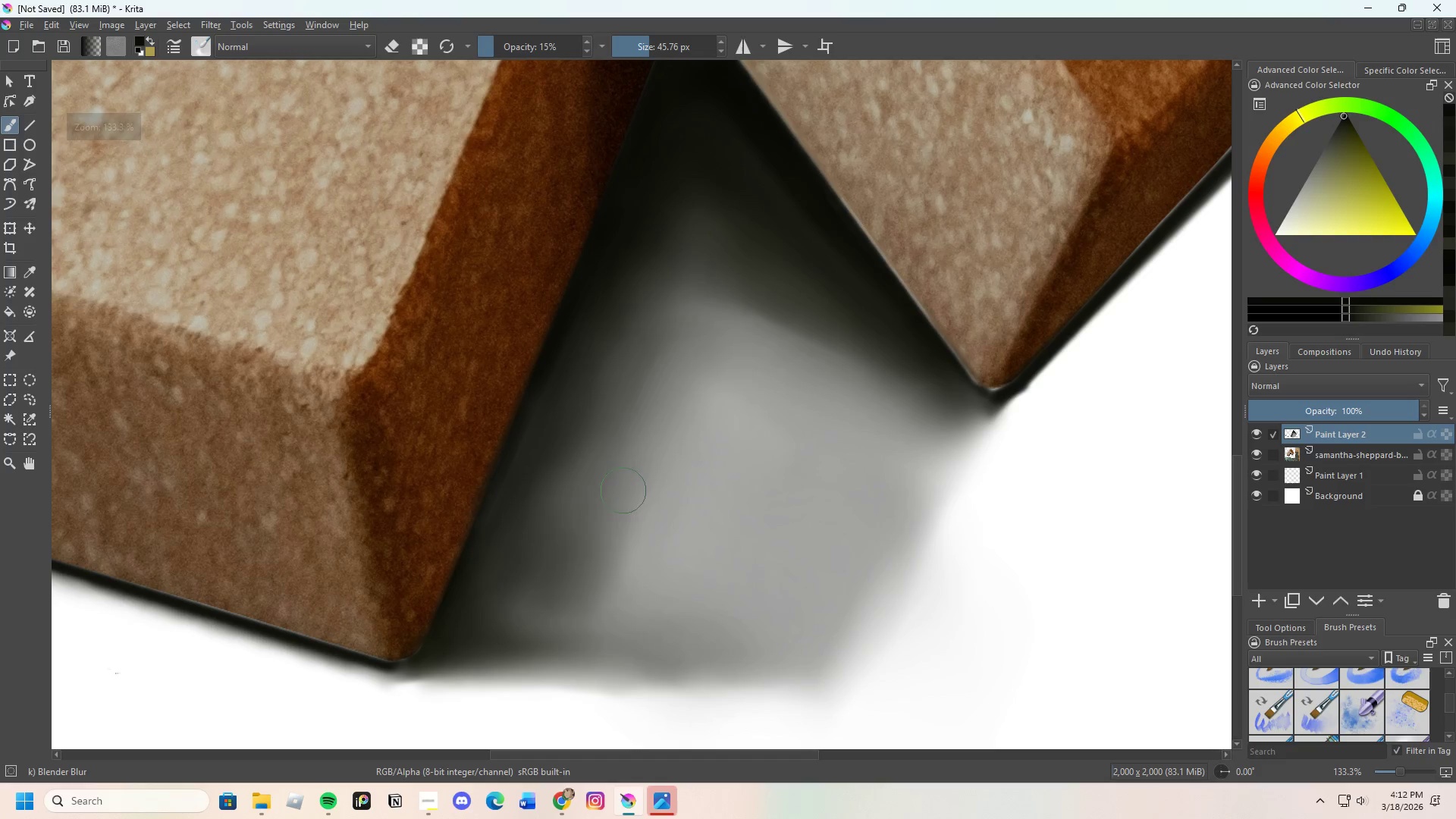 
left_click_drag(start_coordinate=[610, 522], to_coordinate=[568, 582])
 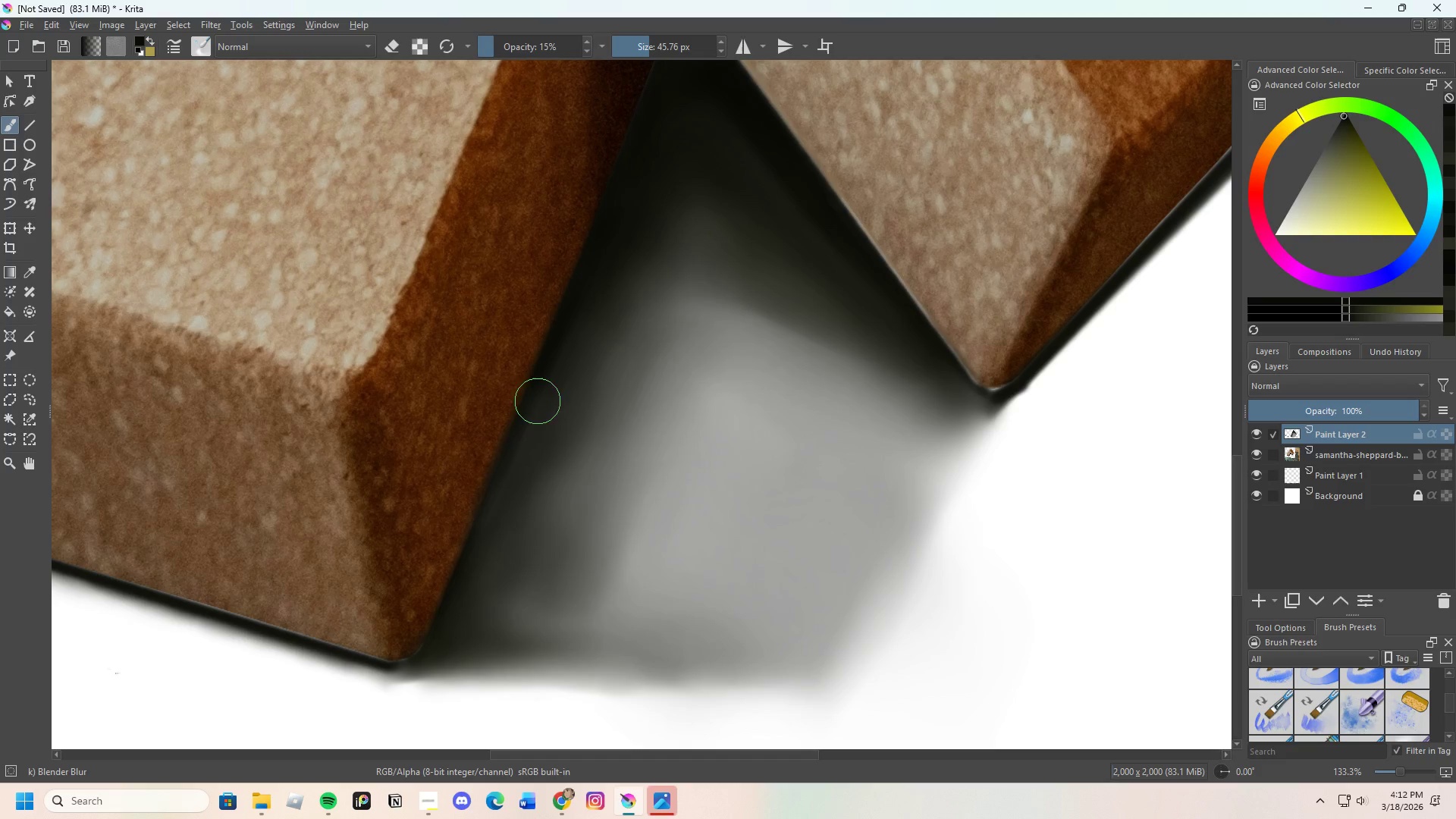 
scroll: coordinate [528, 513], scroll_direction: down, amount: 3.0
 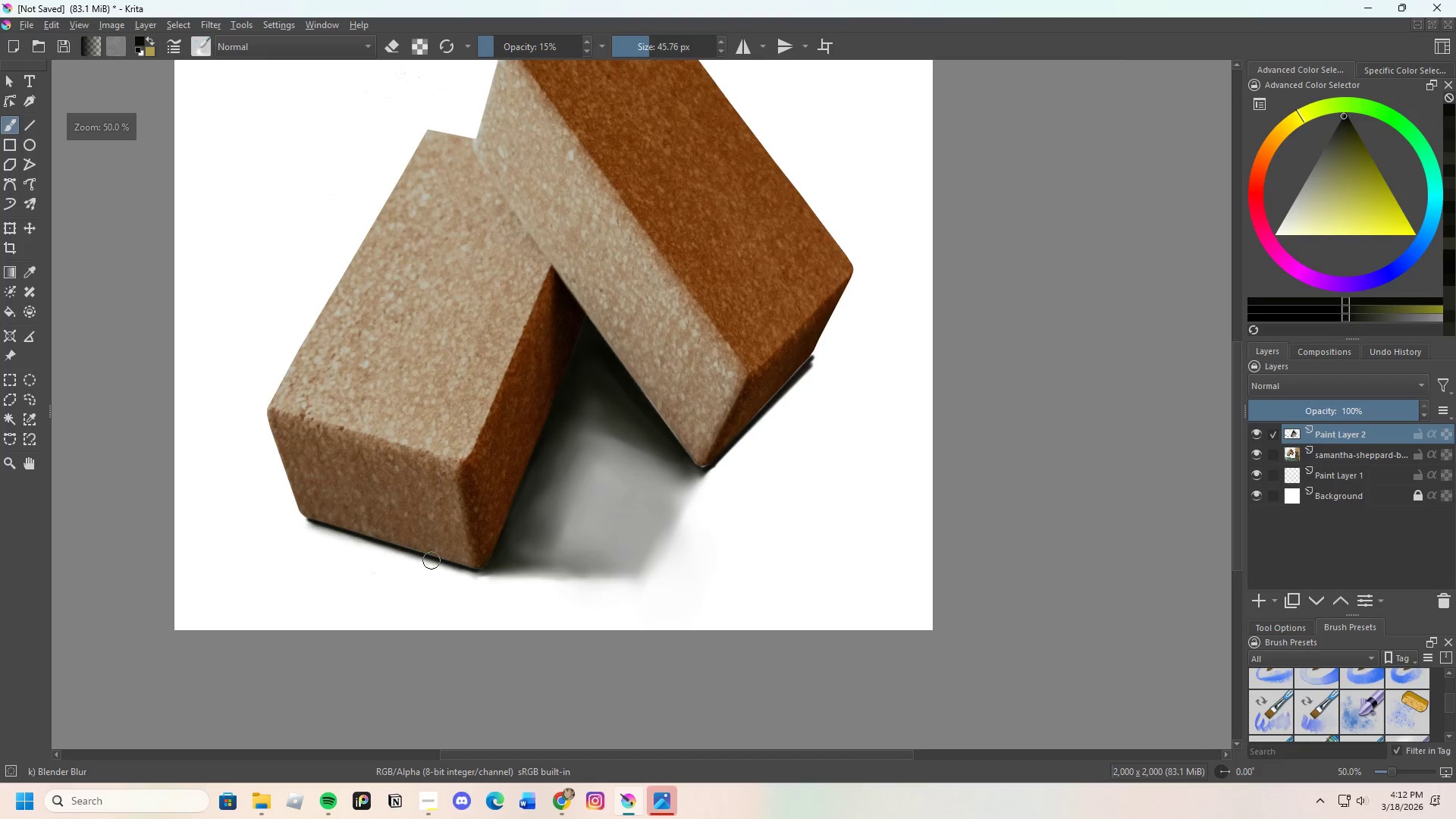 
scroll: coordinate [681, 433], scroll_direction: up, amount: 3.0
 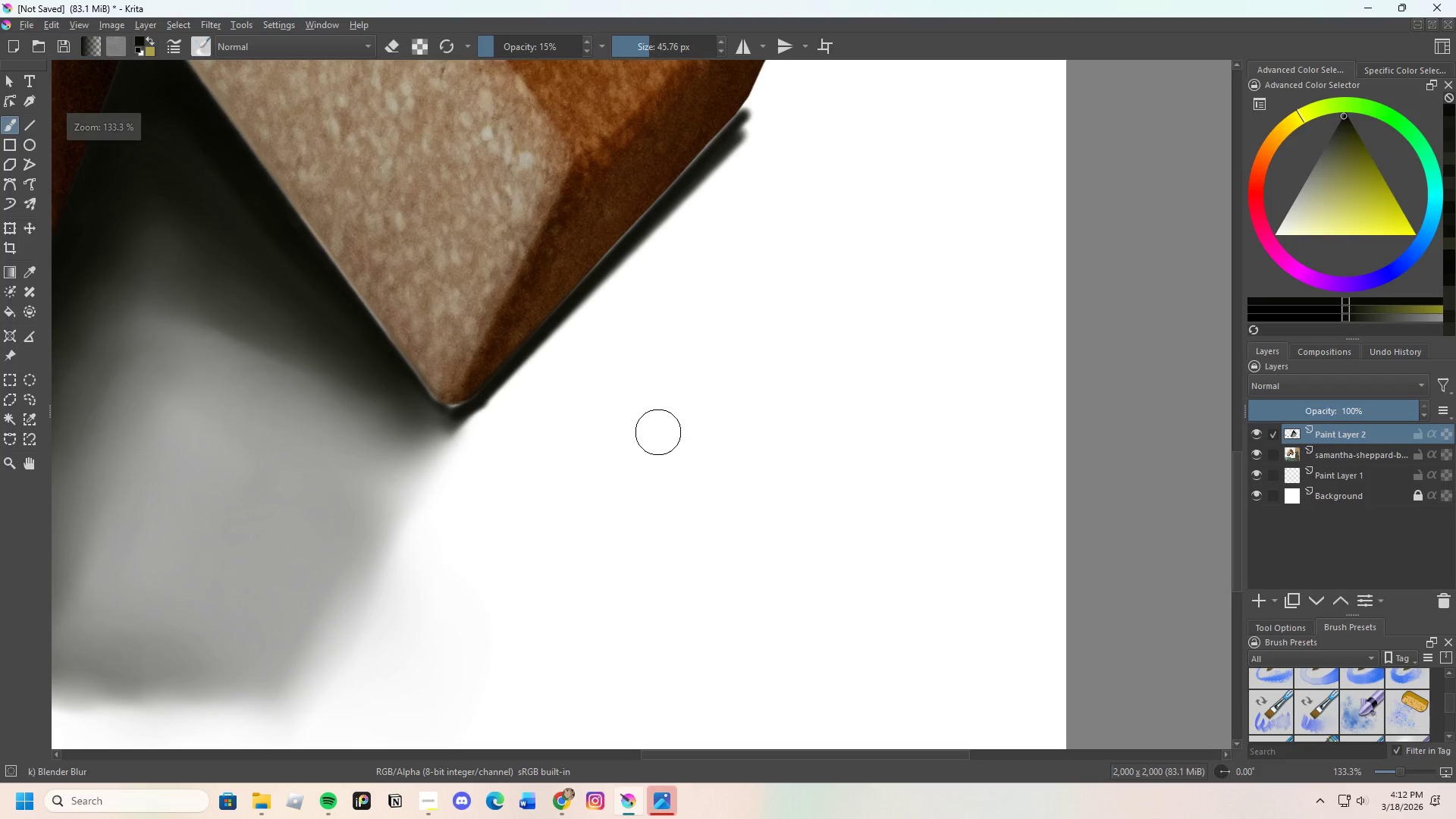 
scroll: coordinate [670, 474], scroll_direction: down, amount: 2.0
 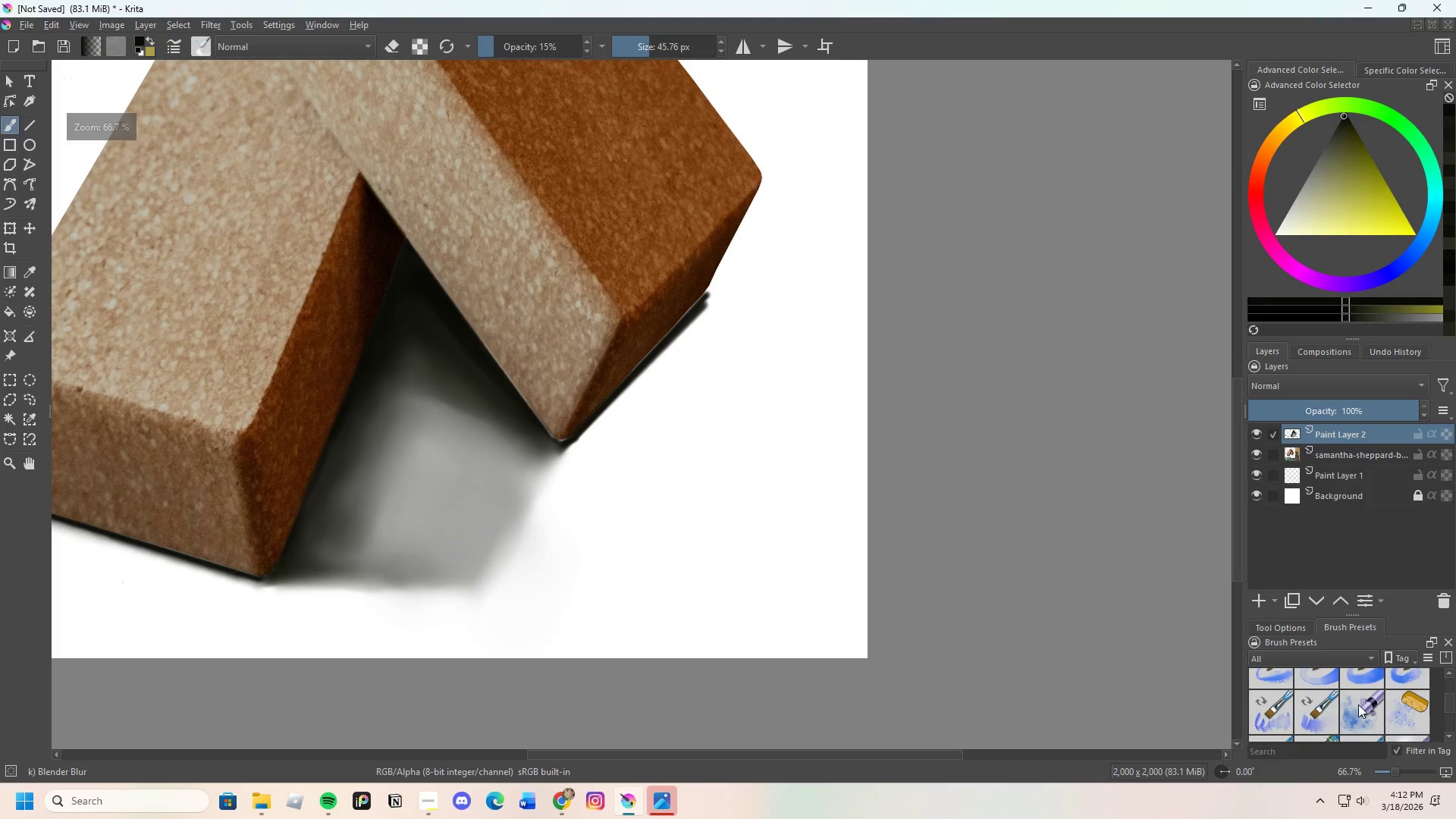 
scroll: coordinate [1361, 719], scroll_direction: up, amount: 5.0
 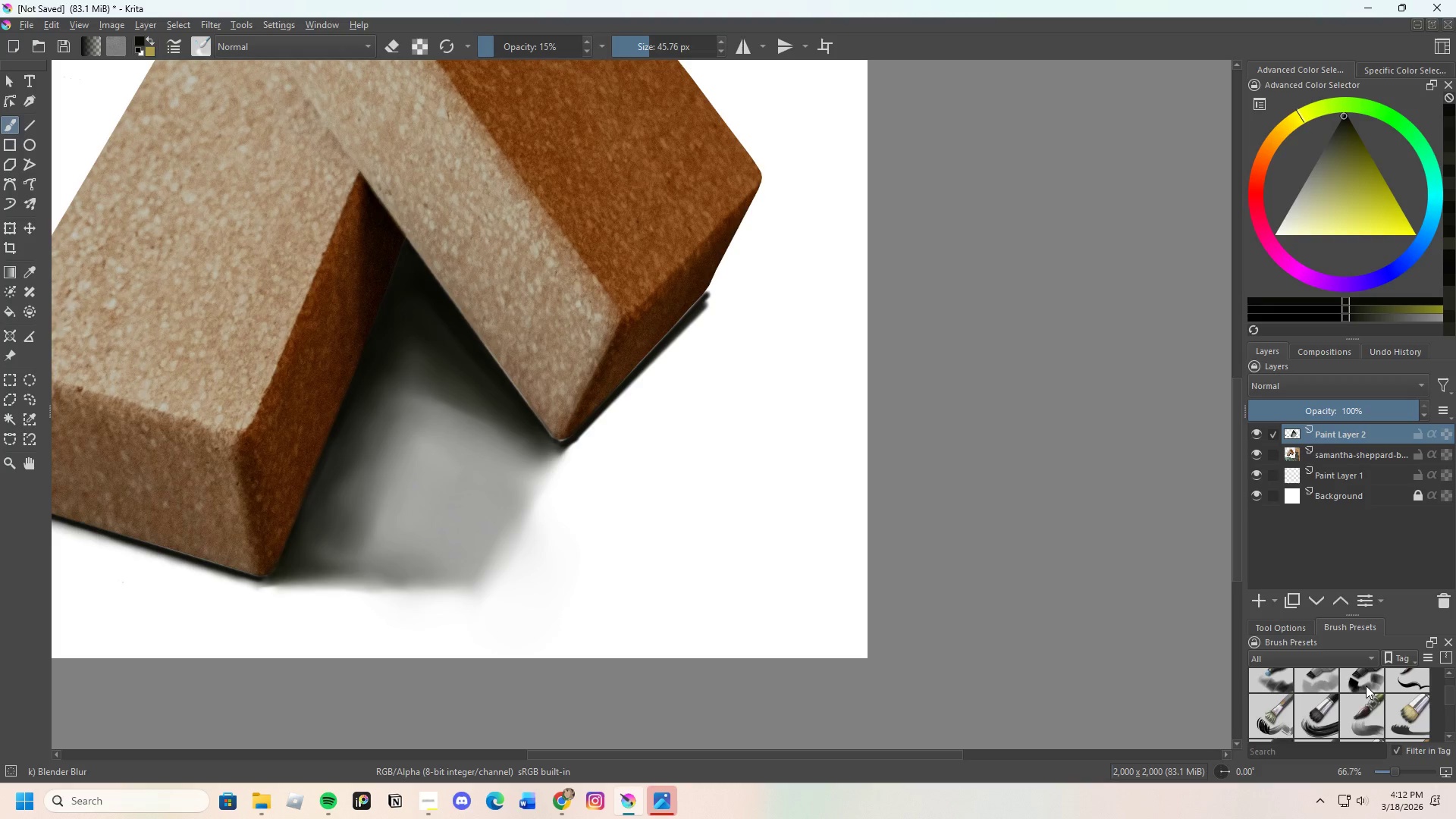 
left_click([1366, 684])
 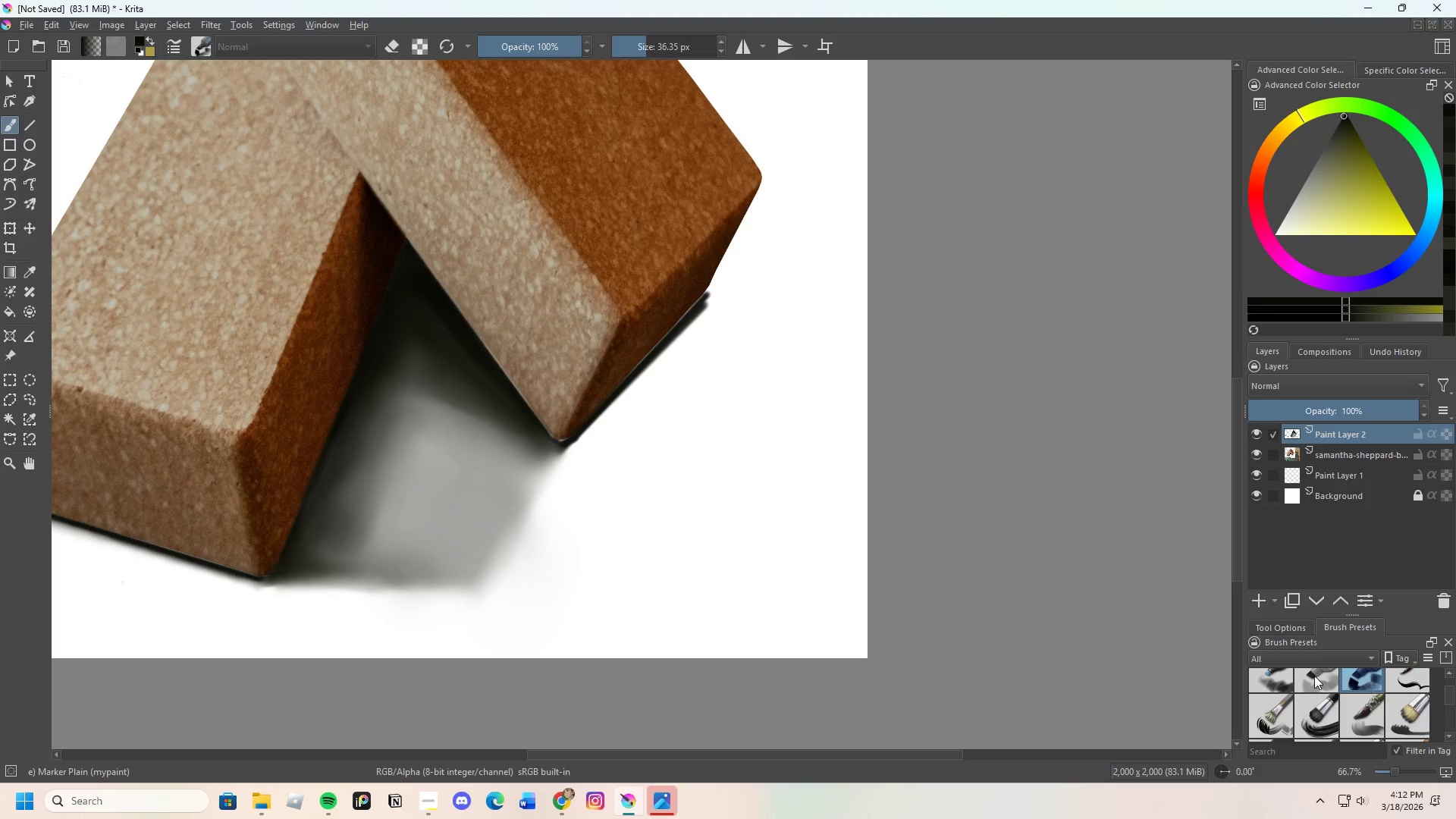 
left_click([1310, 682])
 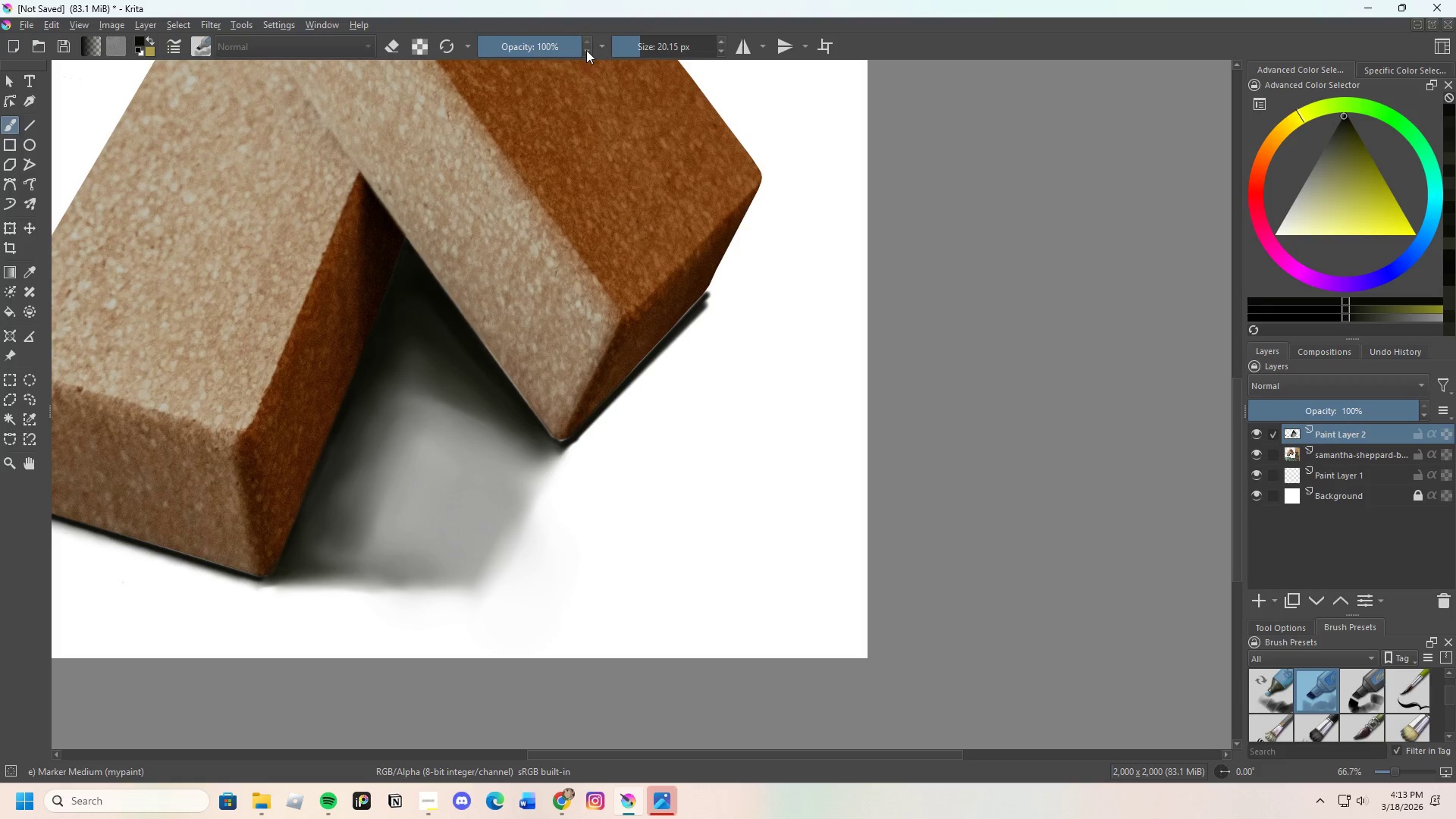 
left_click_drag(start_coordinate=[533, 44], to_coordinate=[528, 50])
 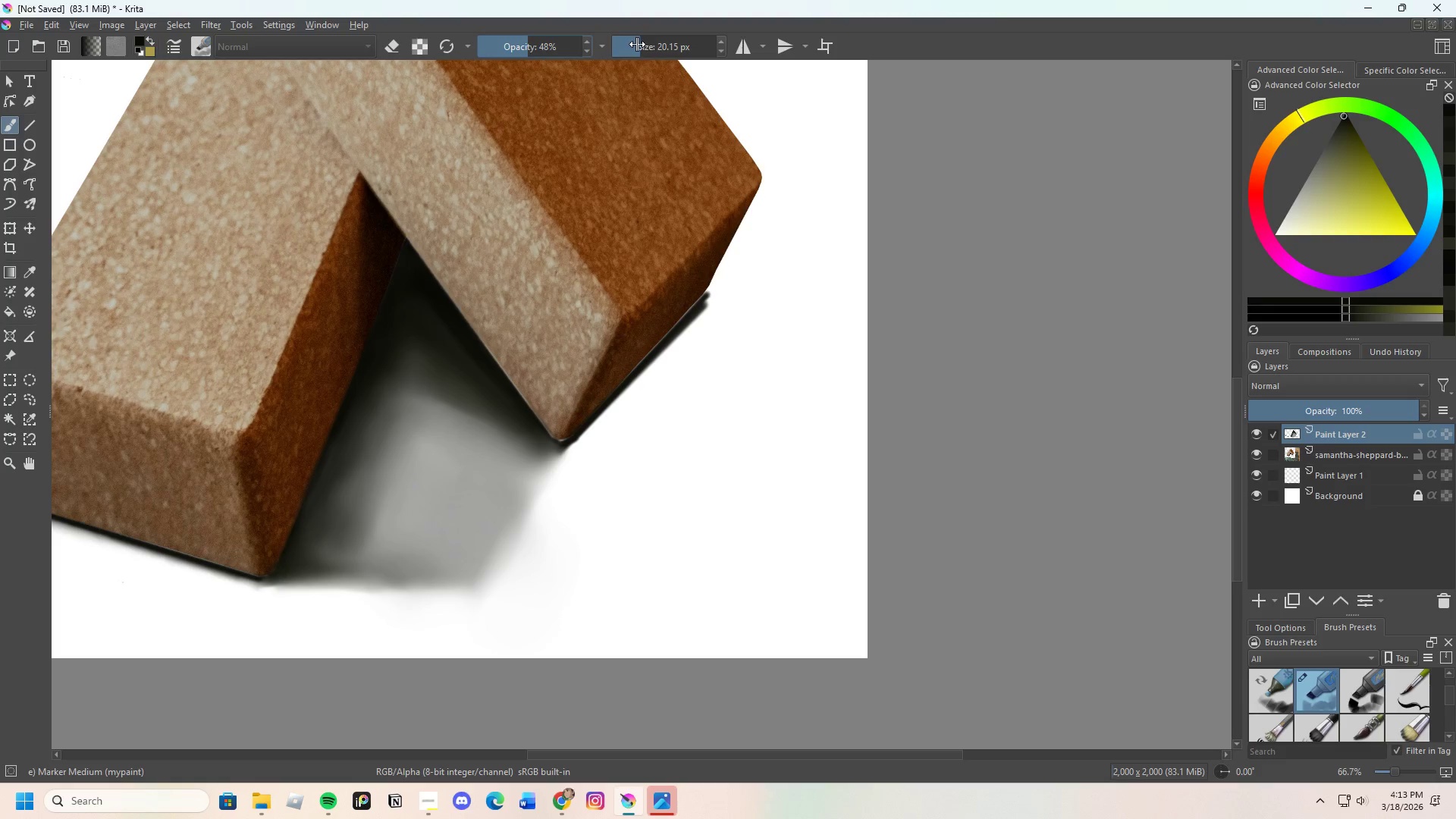 
left_click_drag(start_coordinate=[641, 44], to_coordinate=[660, 49])
 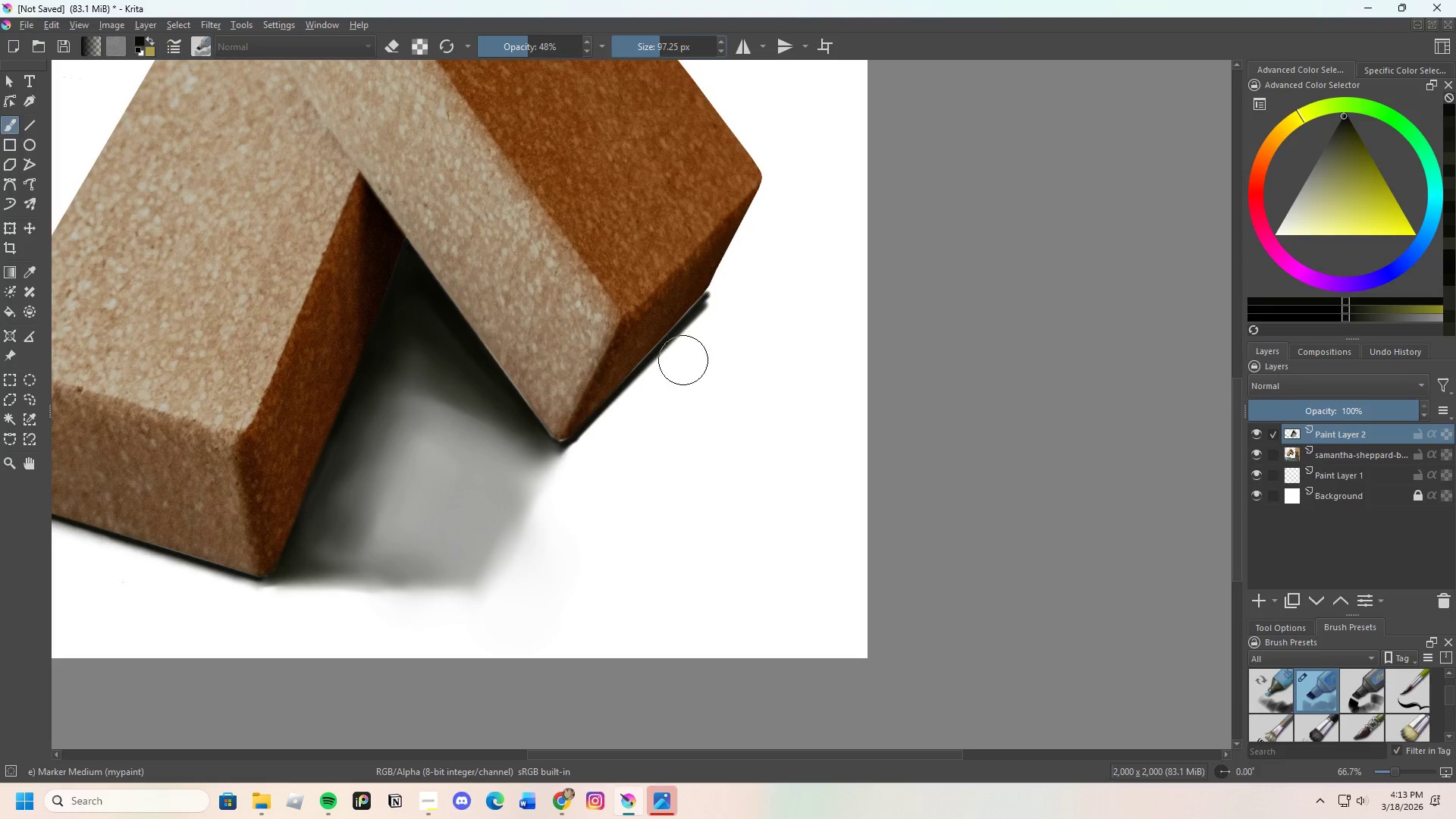 
scroll: coordinate [664, 398], scroll_direction: up, amount: 1.0
 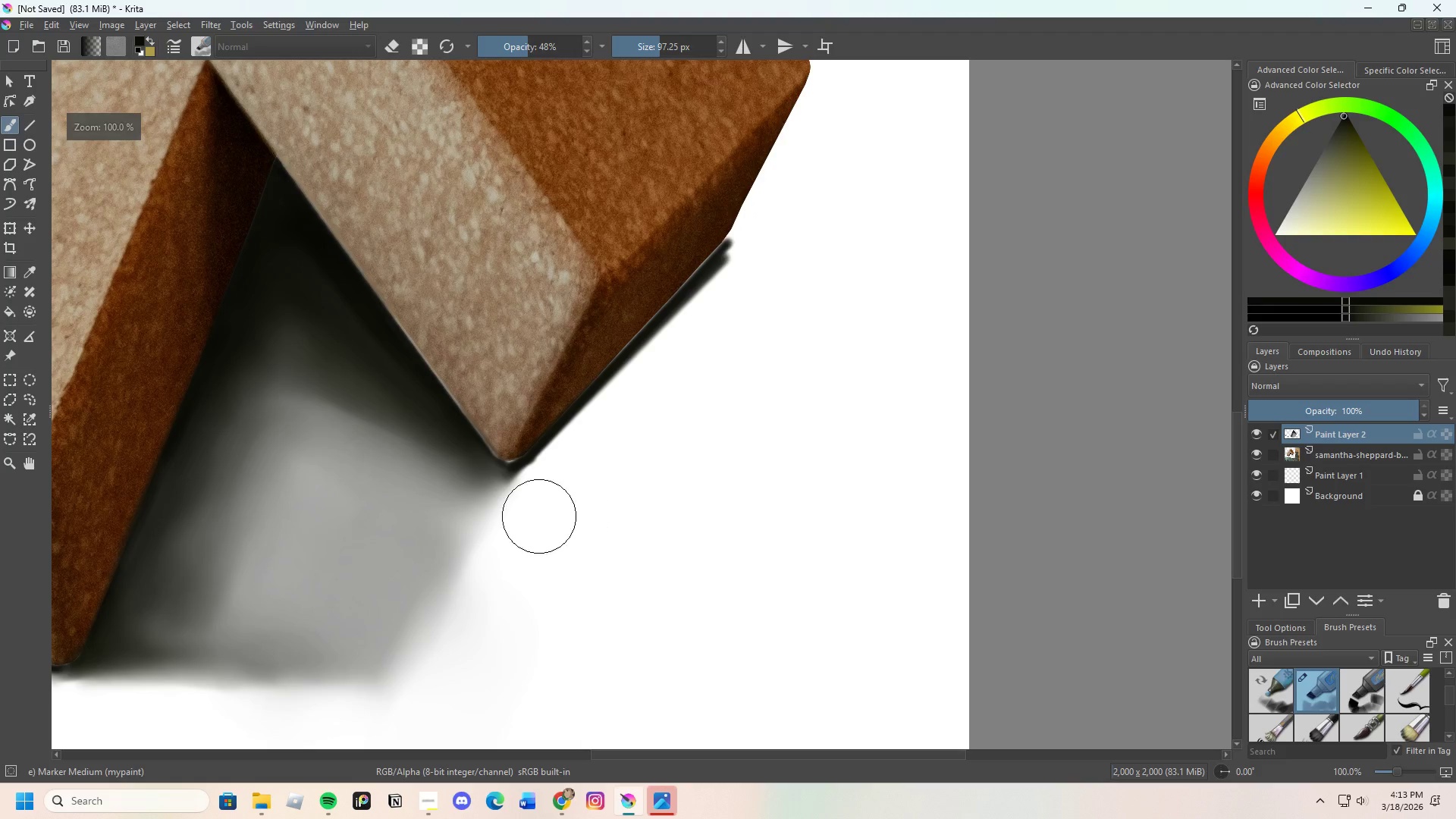 
hold_key(key=ControlLeft, duration=0.8)
left_click([428, 412])
 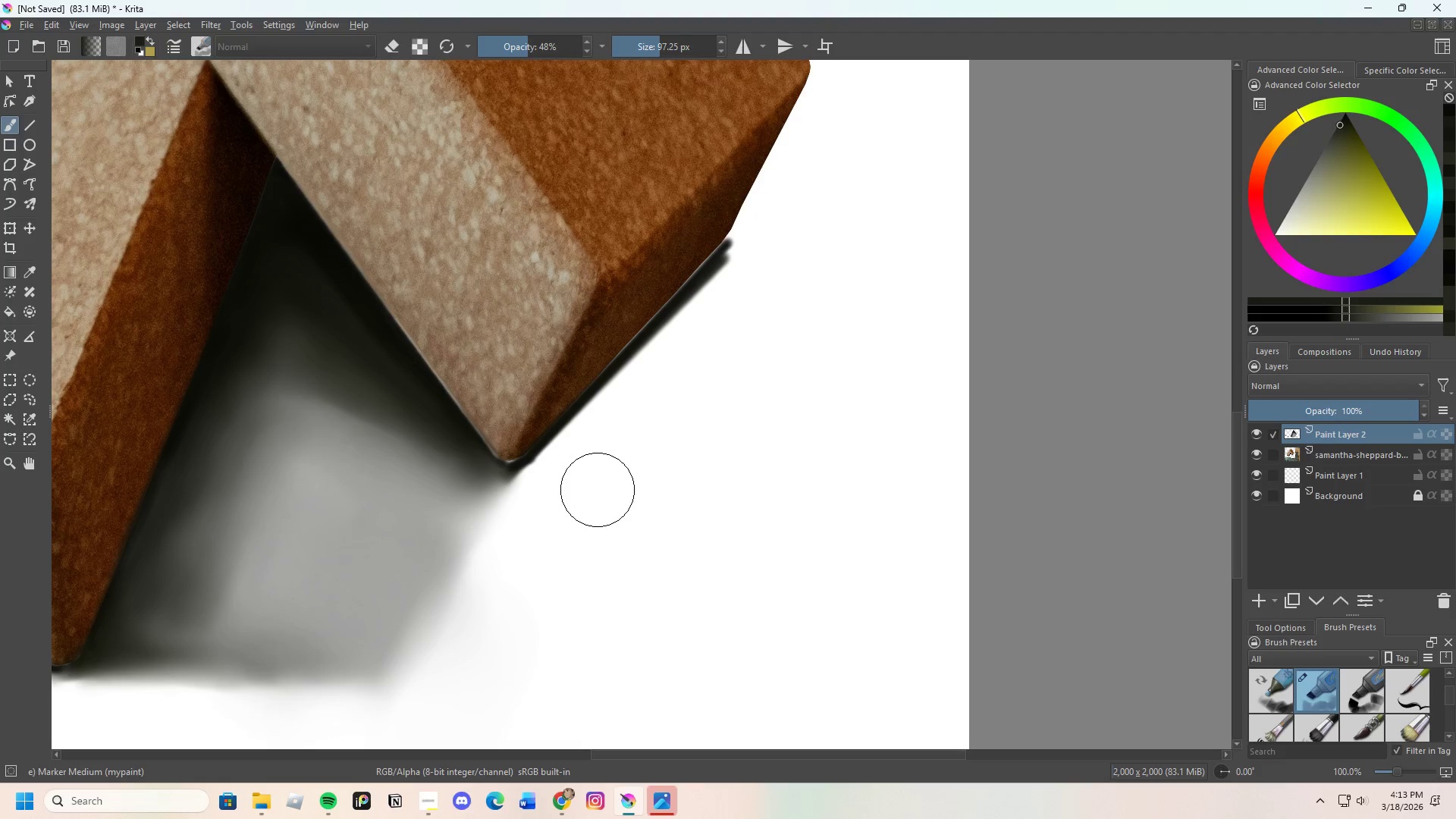 
left_click_drag(start_coordinate=[607, 472], to_coordinate=[696, 366])
 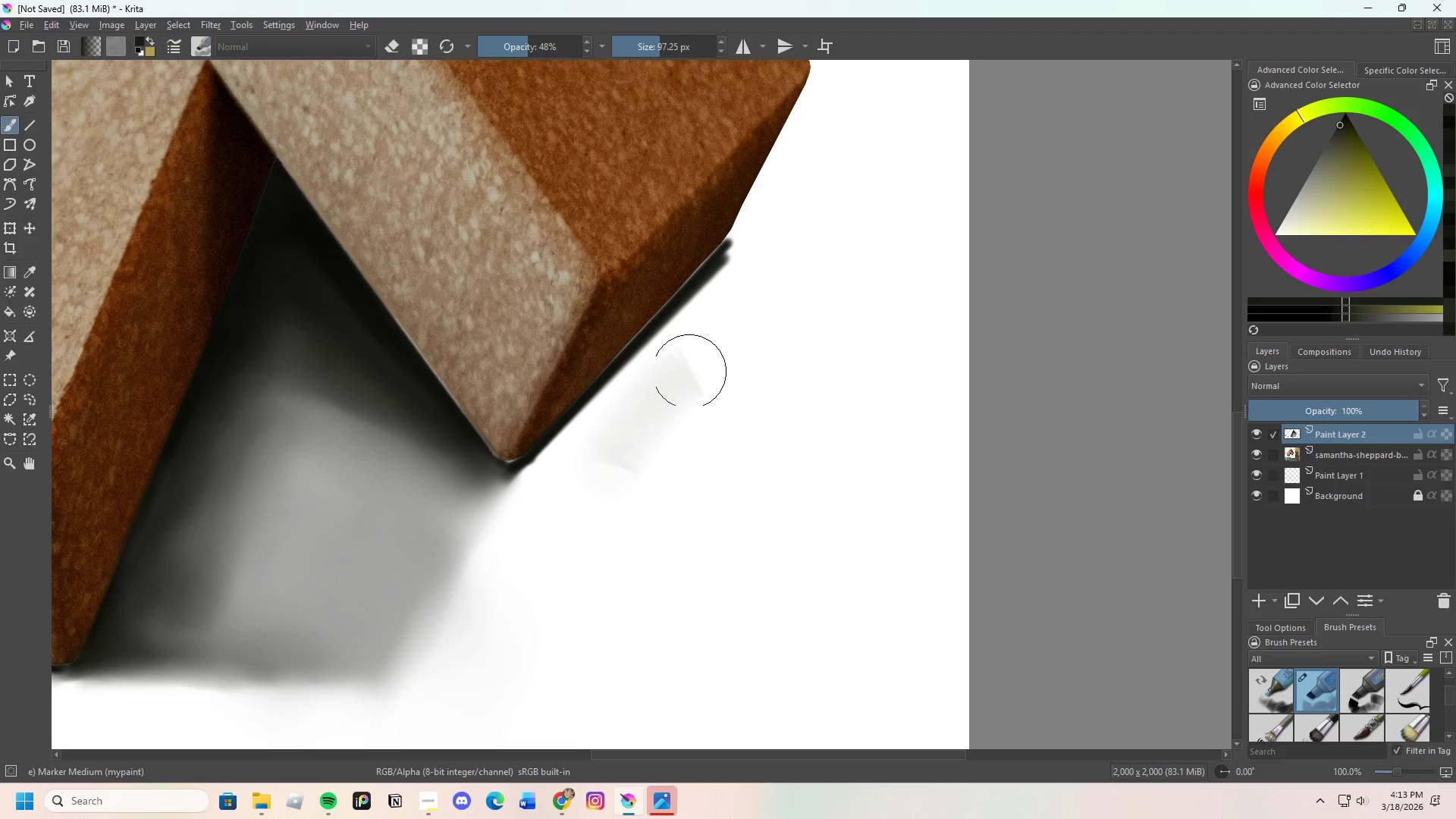 
left_click_drag(start_coordinate=[661, 398], to_coordinate=[654, 375])
 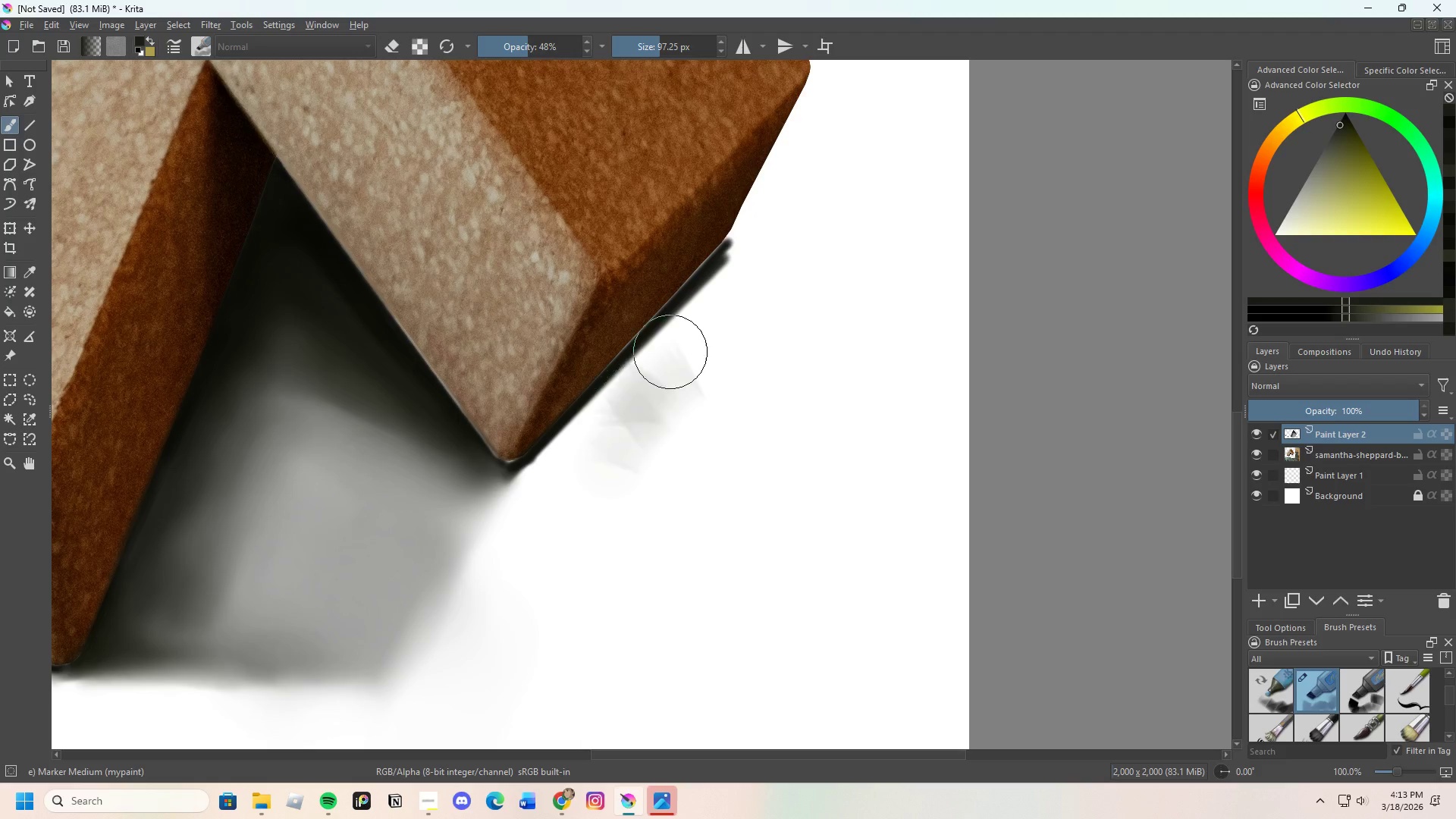 
left_click_drag(start_coordinate=[639, 403], to_coordinate=[629, 399])
 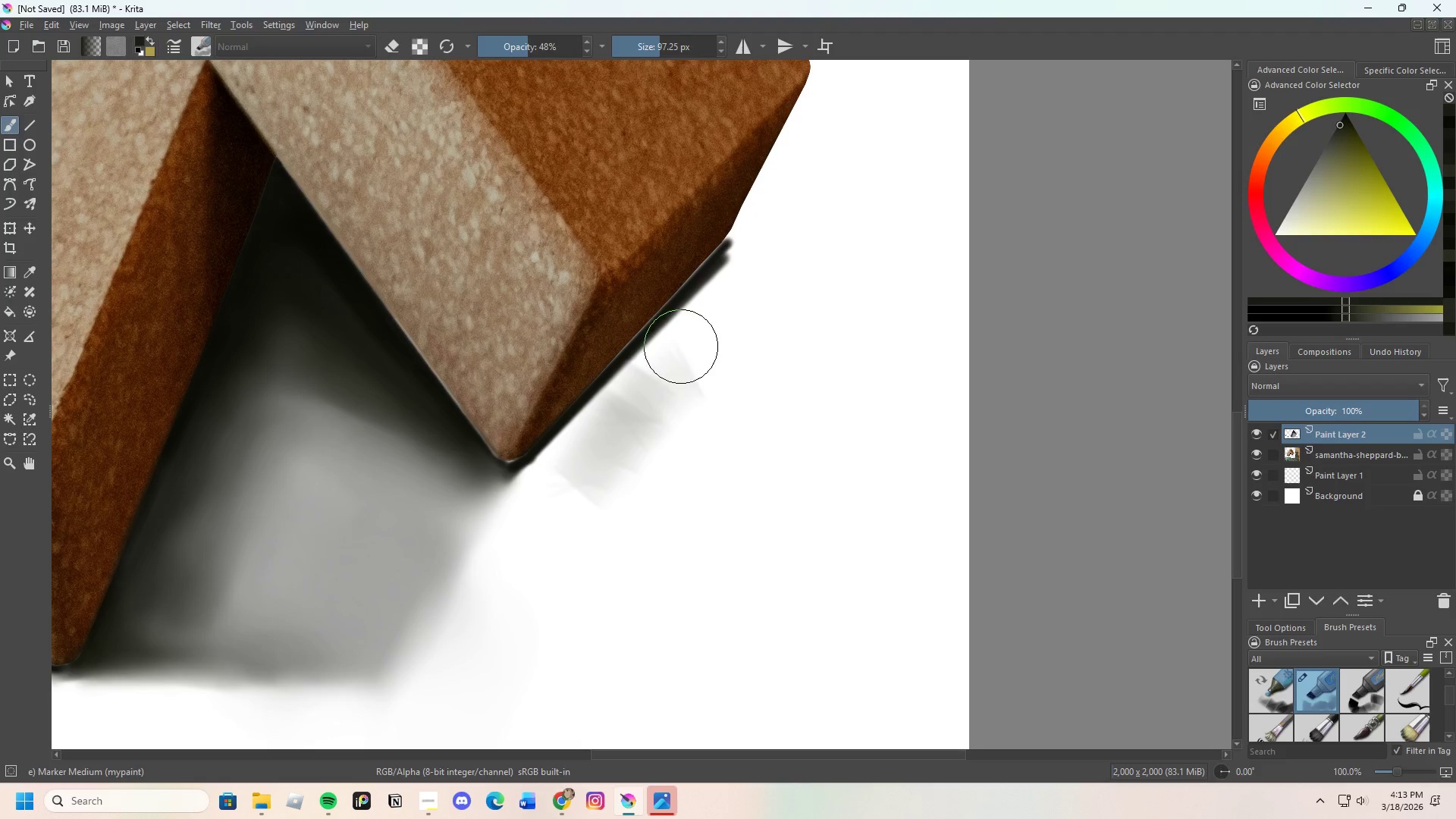 
left_click_drag(start_coordinate=[681, 359], to_coordinate=[722, 306])
 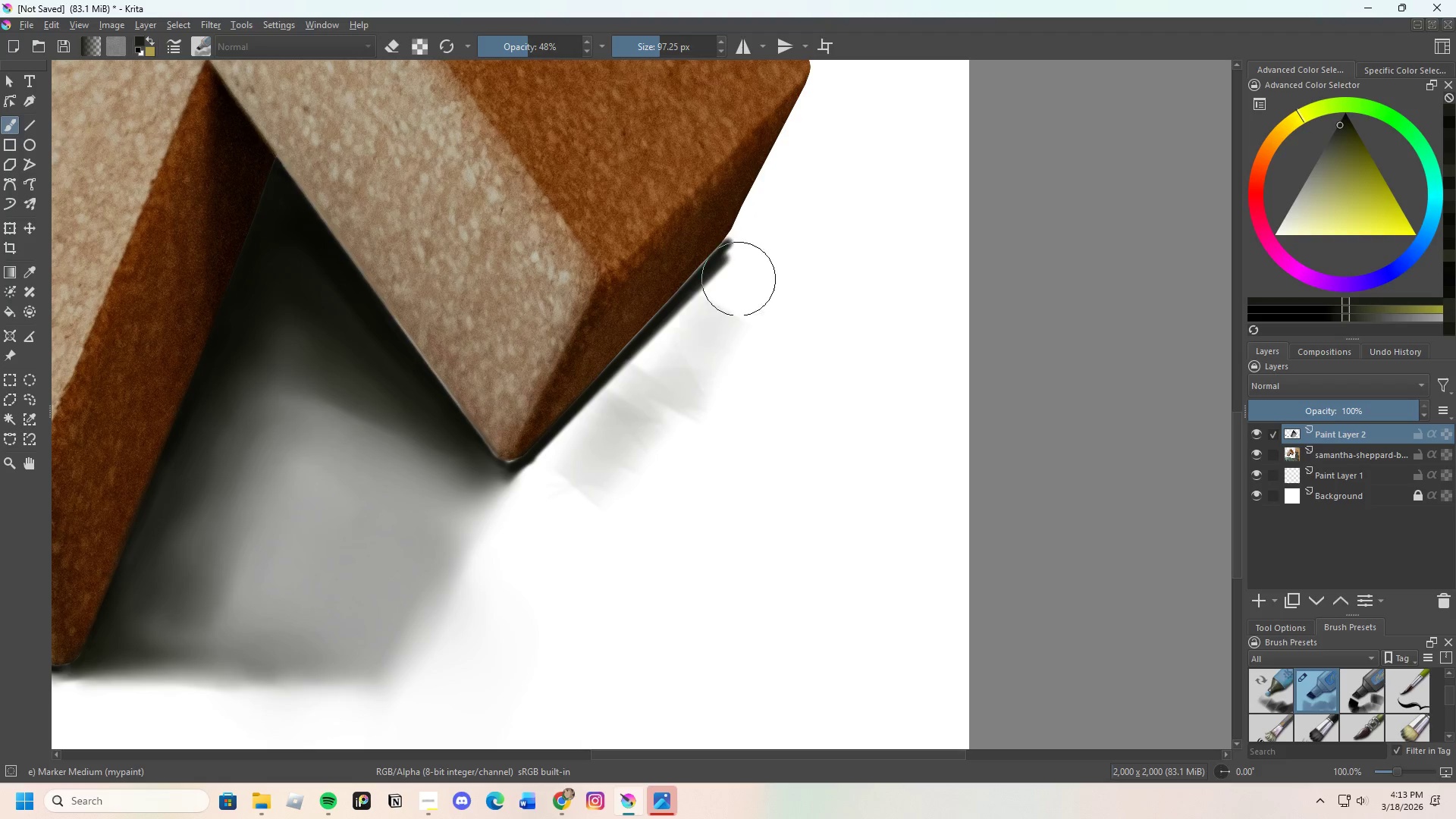 
left_click_drag(start_coordinate=[733, 298], to_coordinate=[732, 293])
 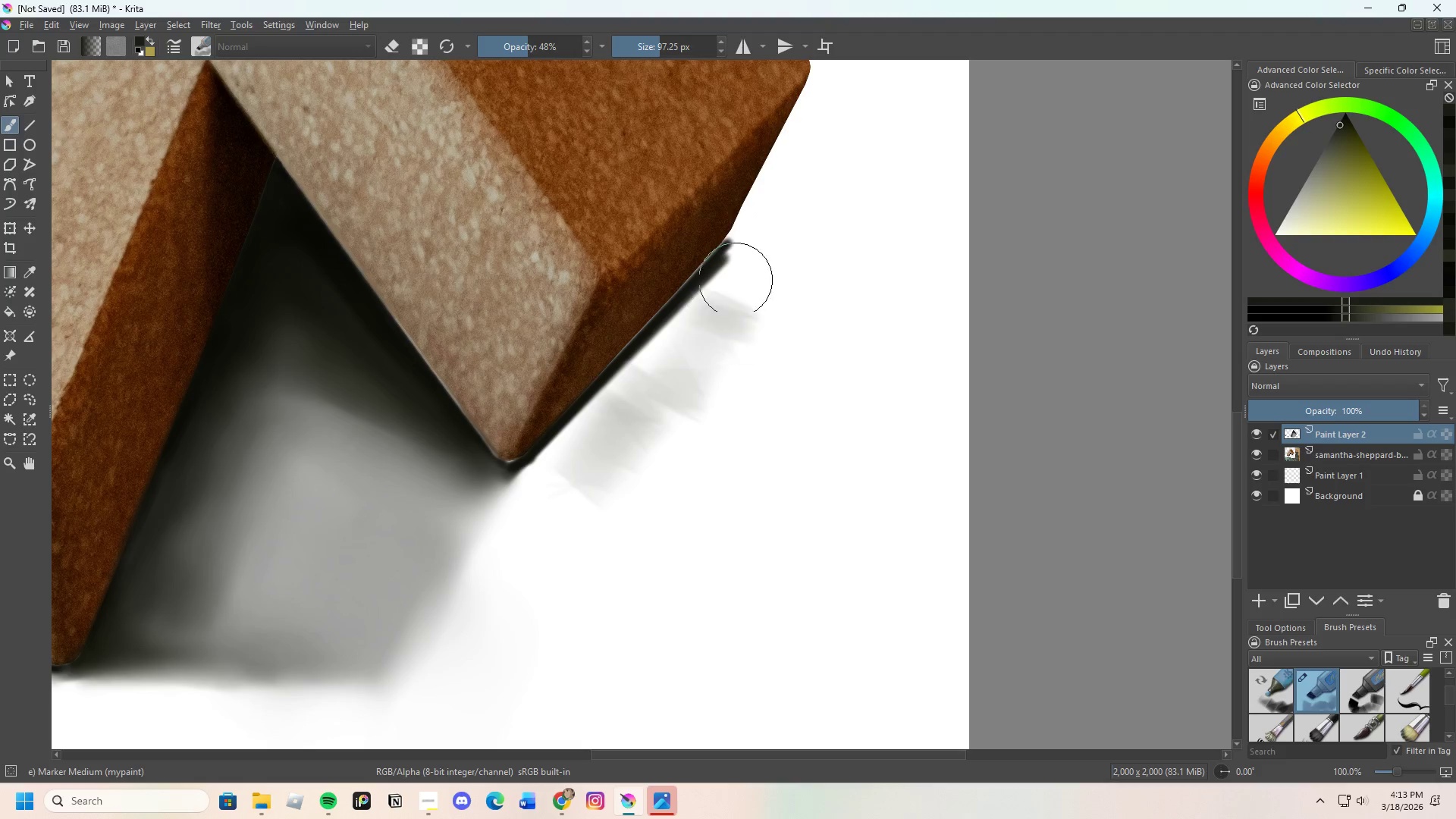 
left_click_drag(start_coordinate=[733, 289], to_coordinate=[739, 305])
 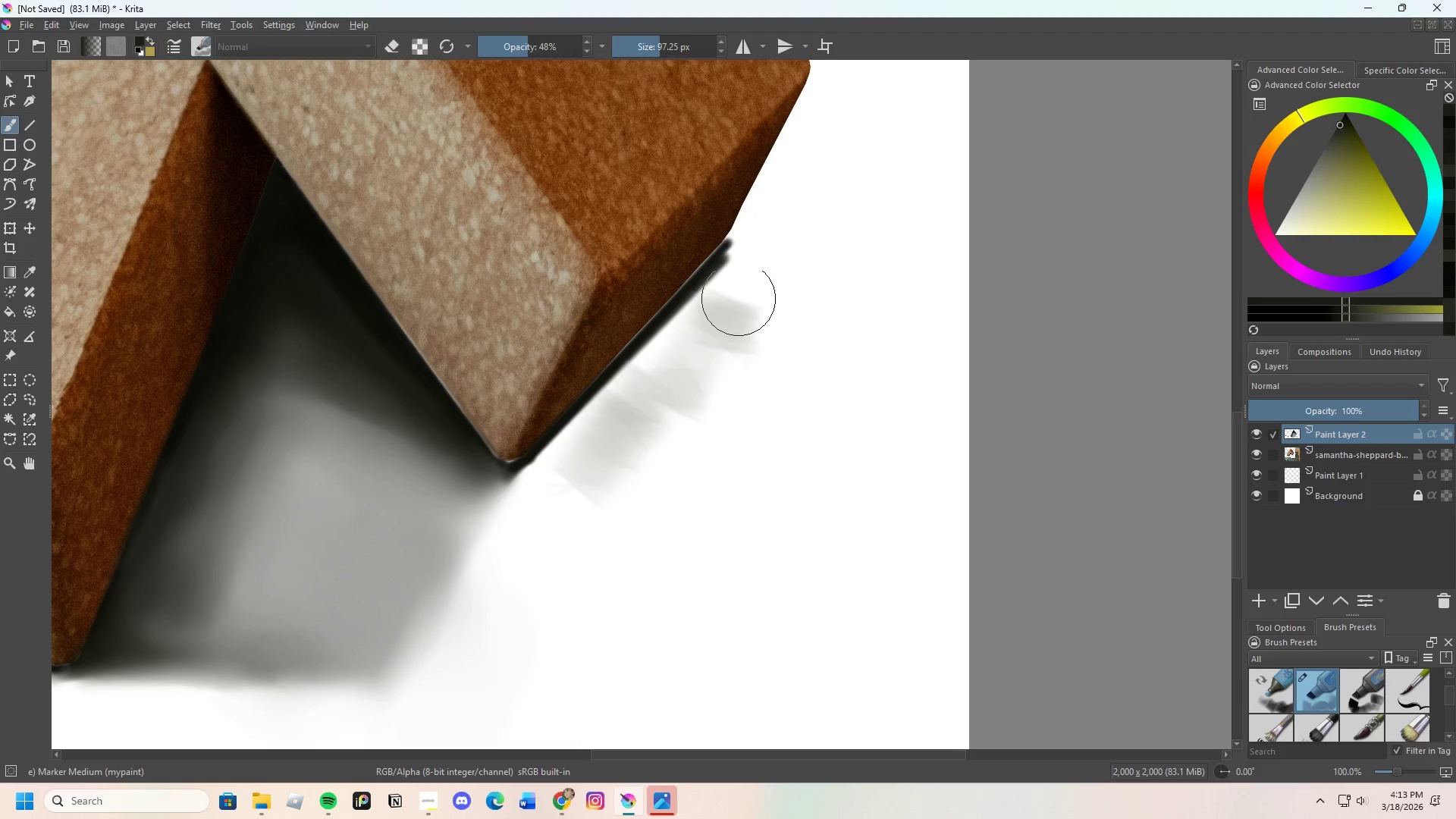 
left_click_drag(start_coordinate=[738, 315], to_coordinate=[739, 324])
 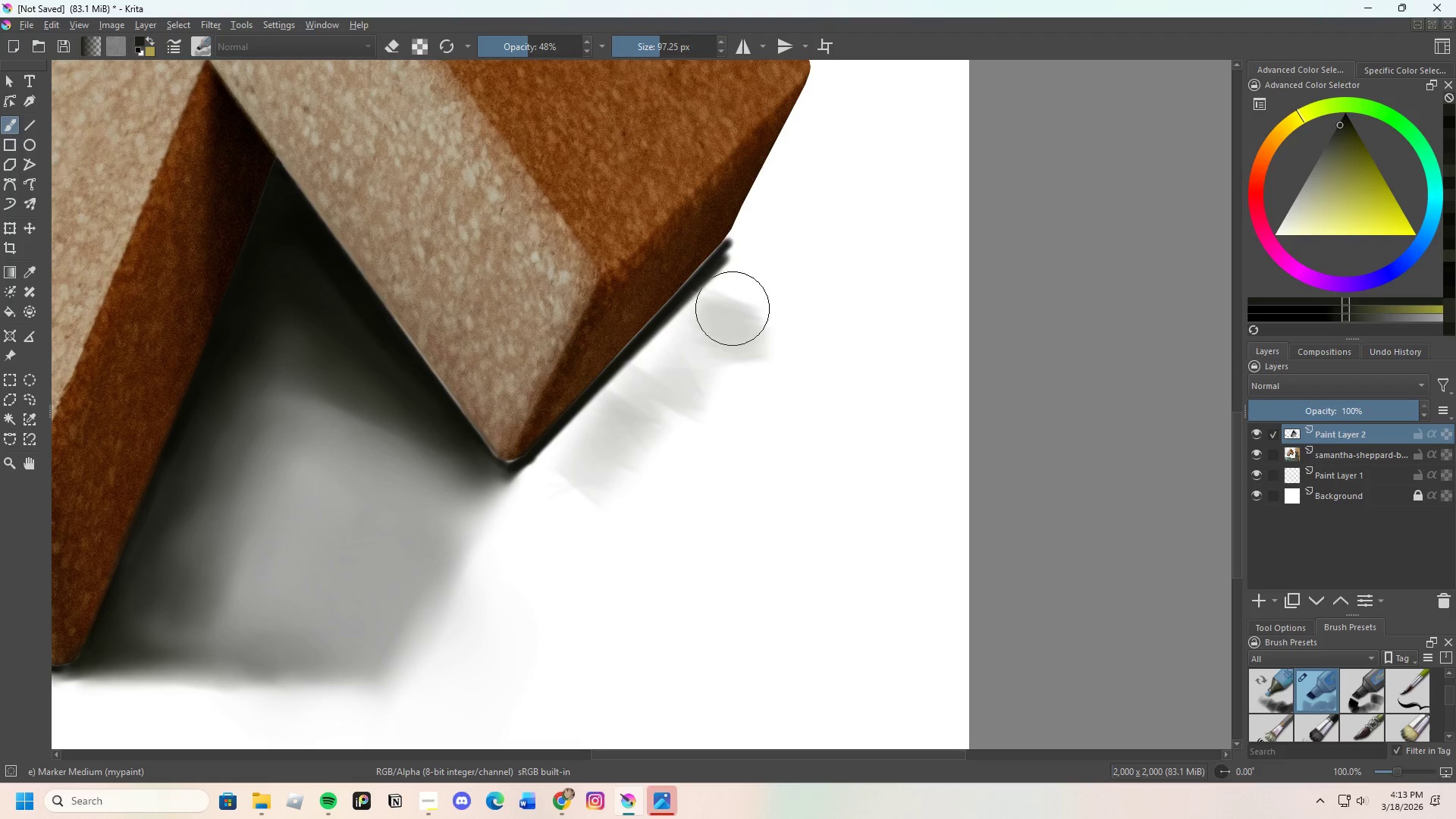 
left_click_drag(start_coordinate=[732, 325], to_coordinate=[739, 336])
 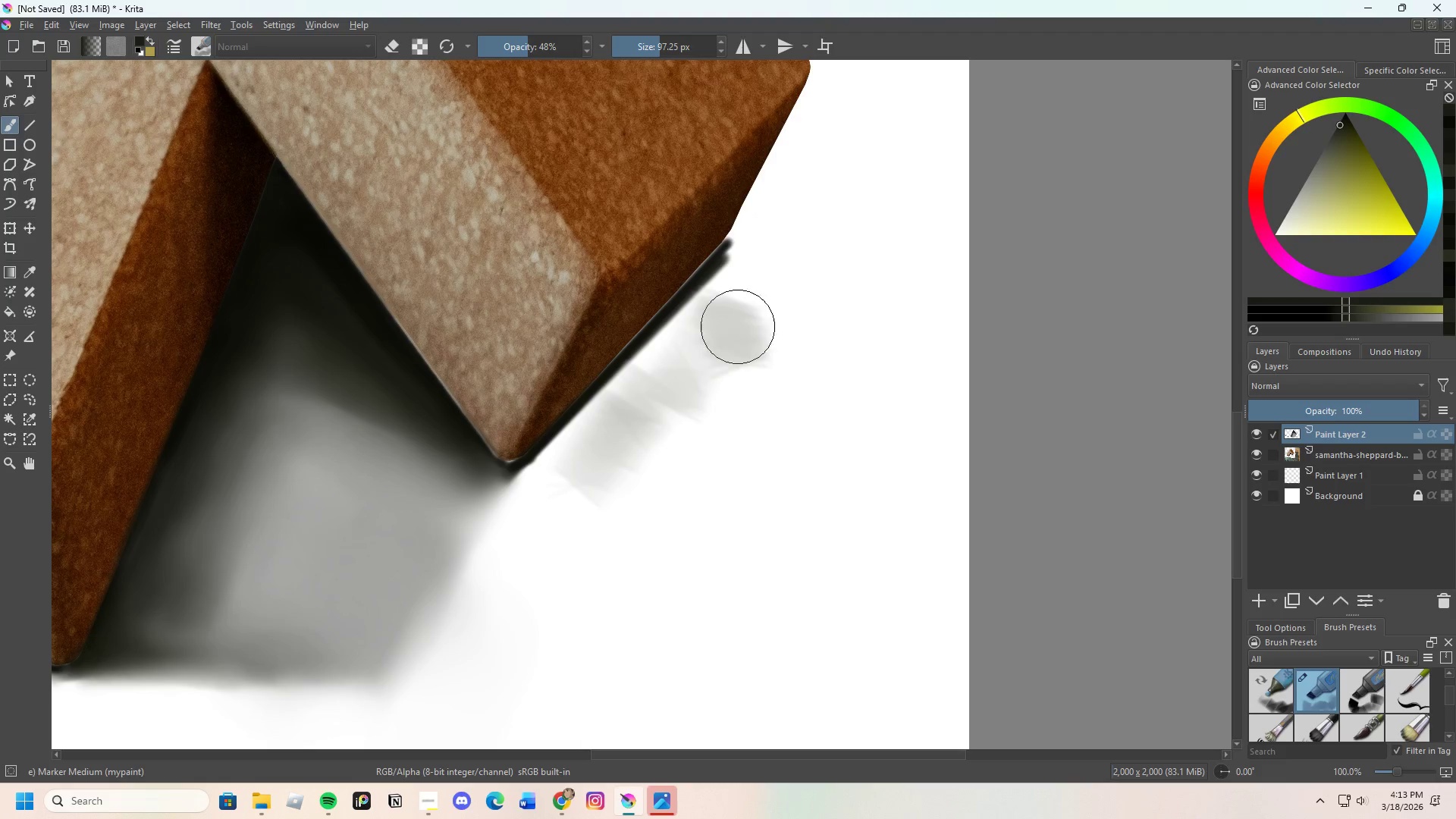 
left_click_drag(start_coordinate=[735, 334], to_coordinate=[734, 353])
 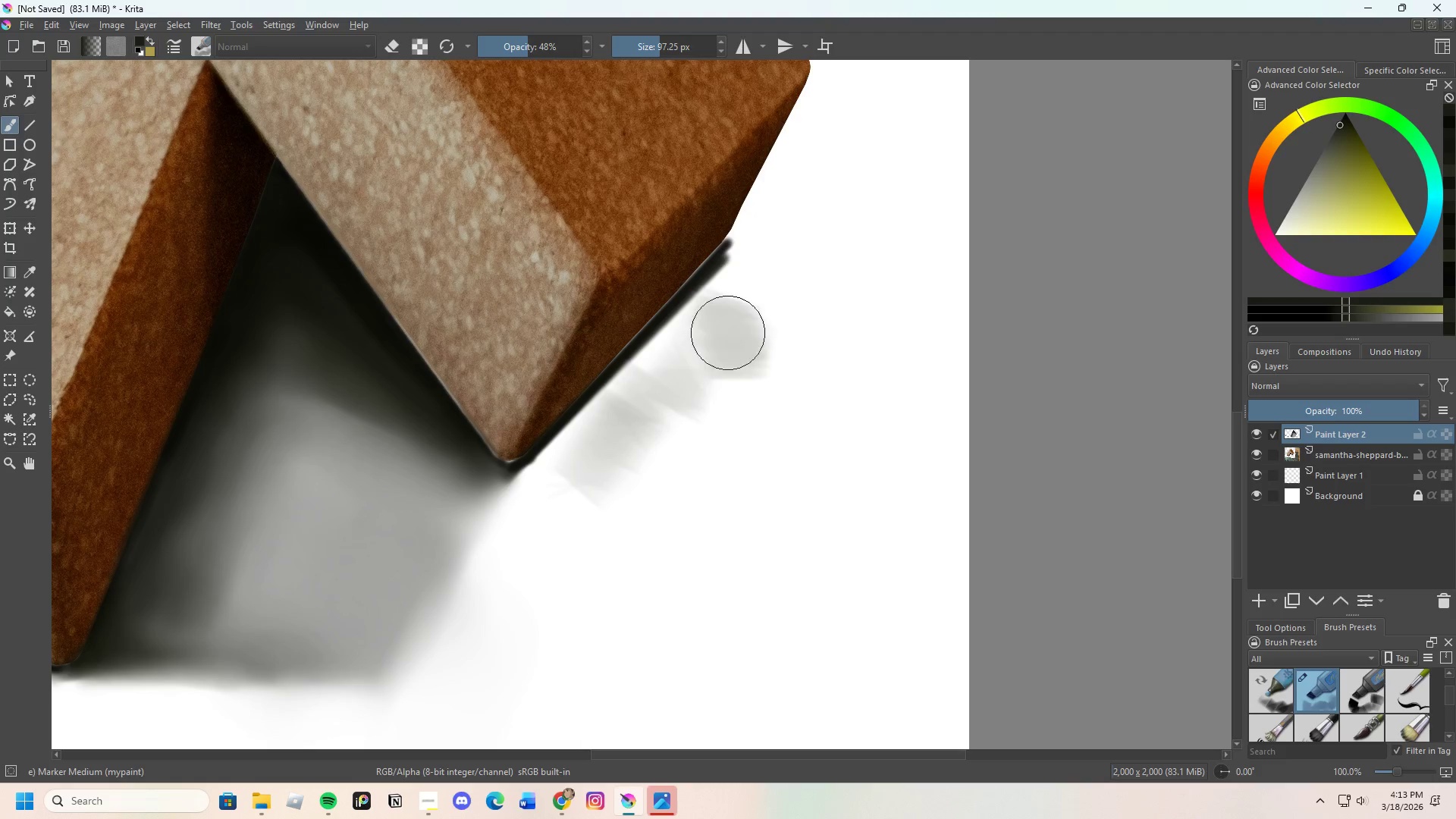 
left_click_drag(start_coordinate=[726, 337], to_coordinate=[731, 387])
 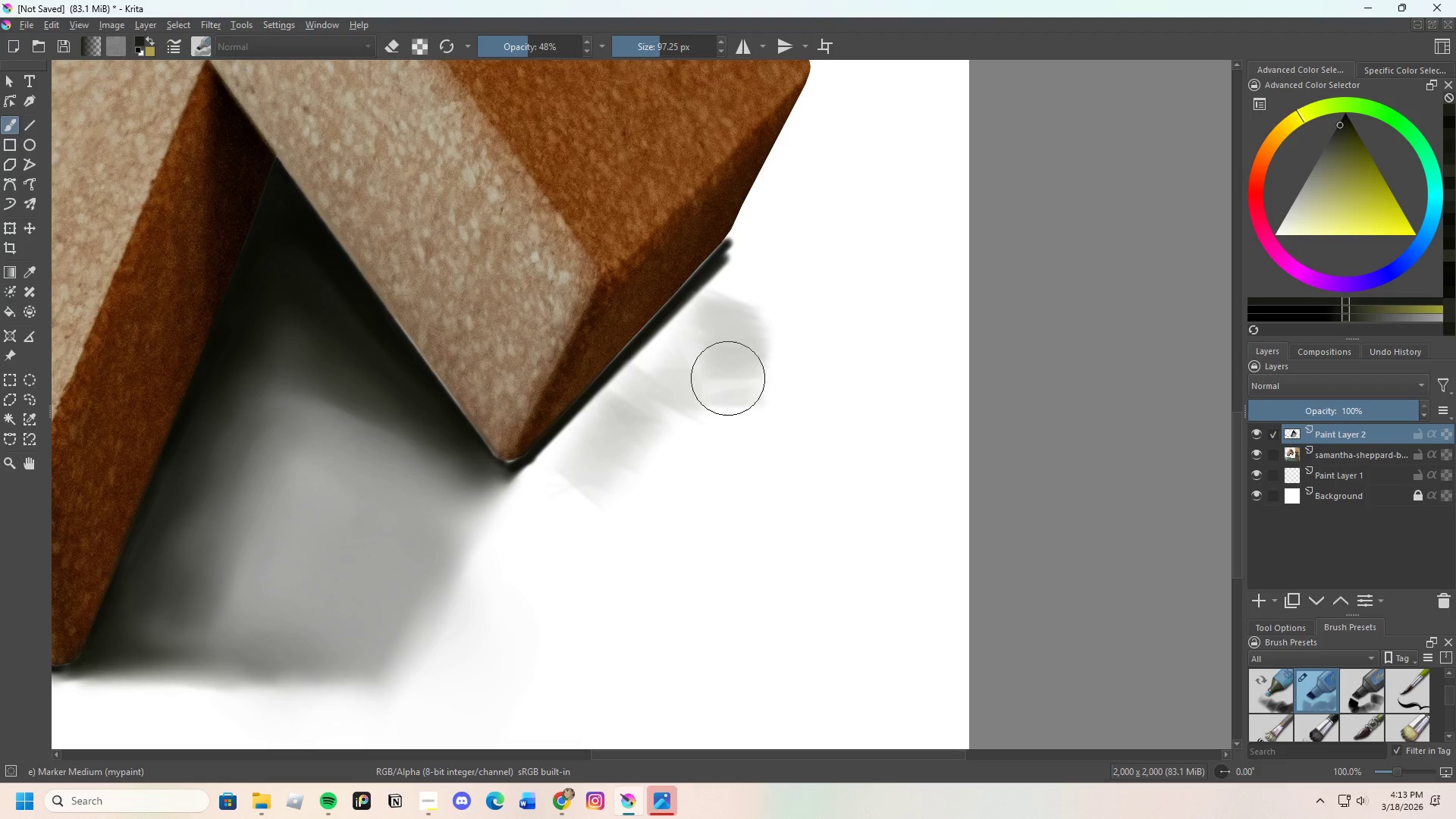 
left_click_drag(start_coordinate=[726, 394], to_coordinate=[652, 385])
 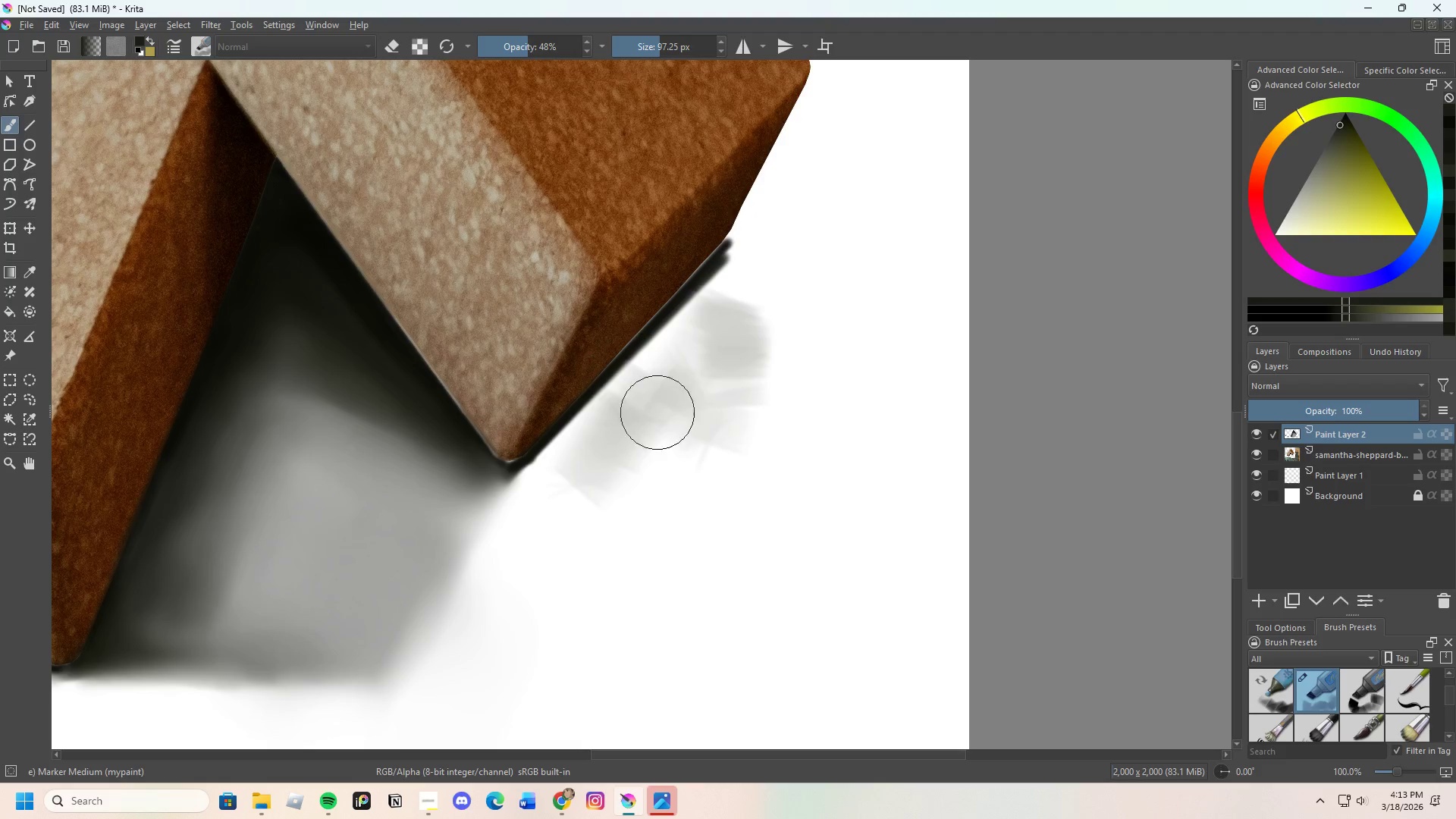 
left_click_drag(start_coordinate=[796, 483], to_coordinate=[764, 453])
 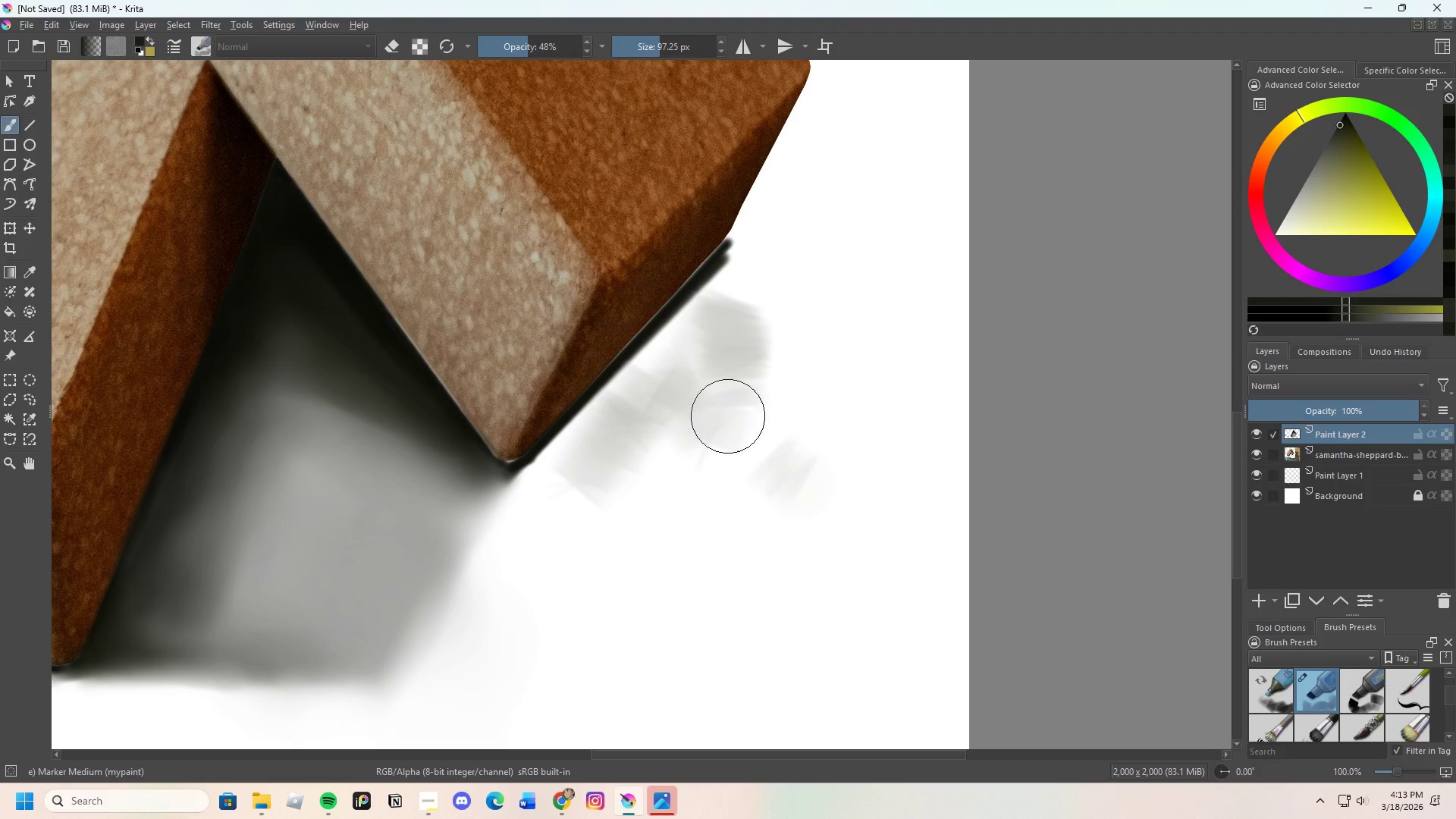 
left_click_drag(start_coordinate=[727, 420], to_coordinate=[717, 373])
 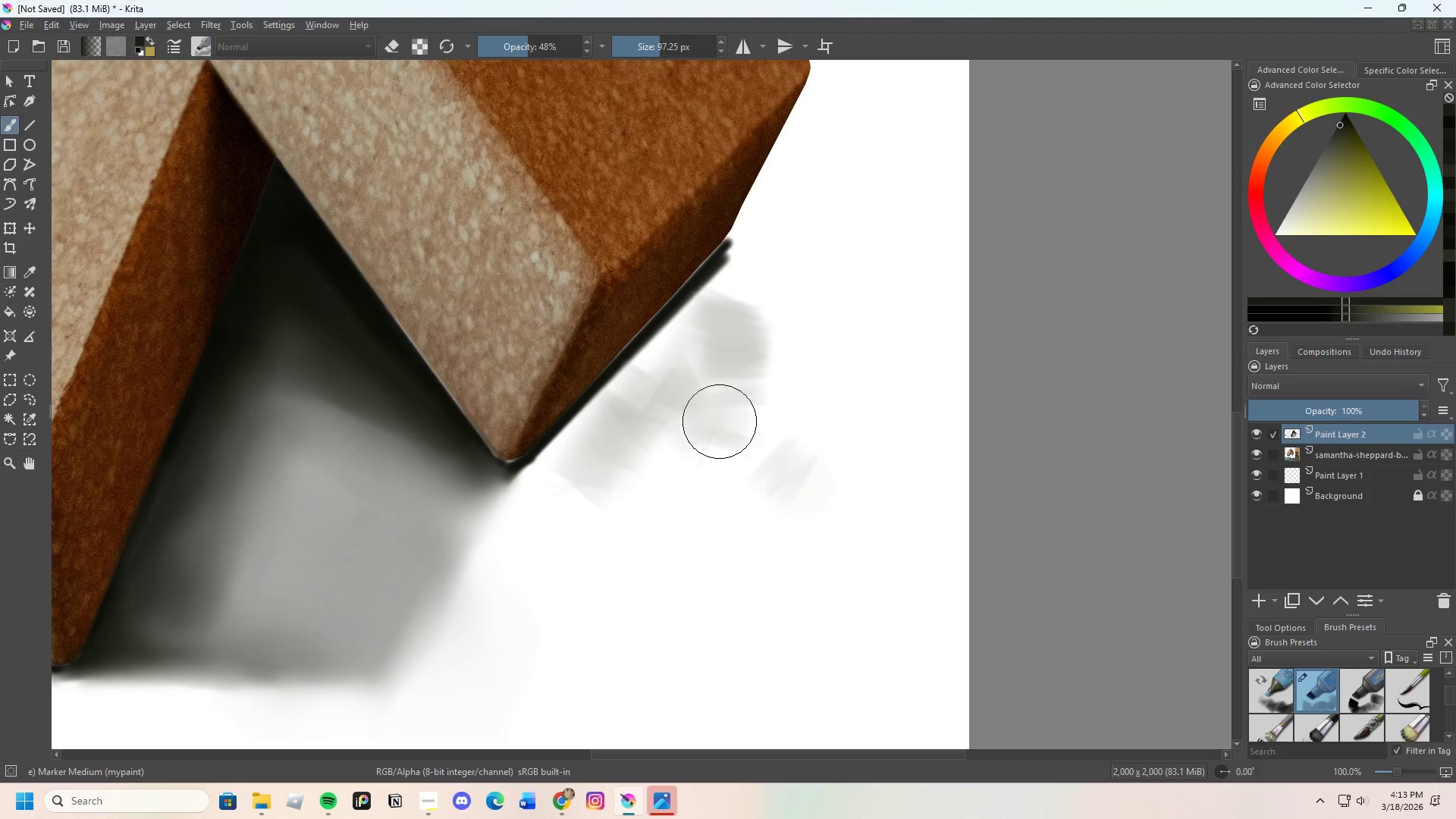 
left_click_drag(start_coordinate=[719, 347], to_coordinate=[730, 322])
 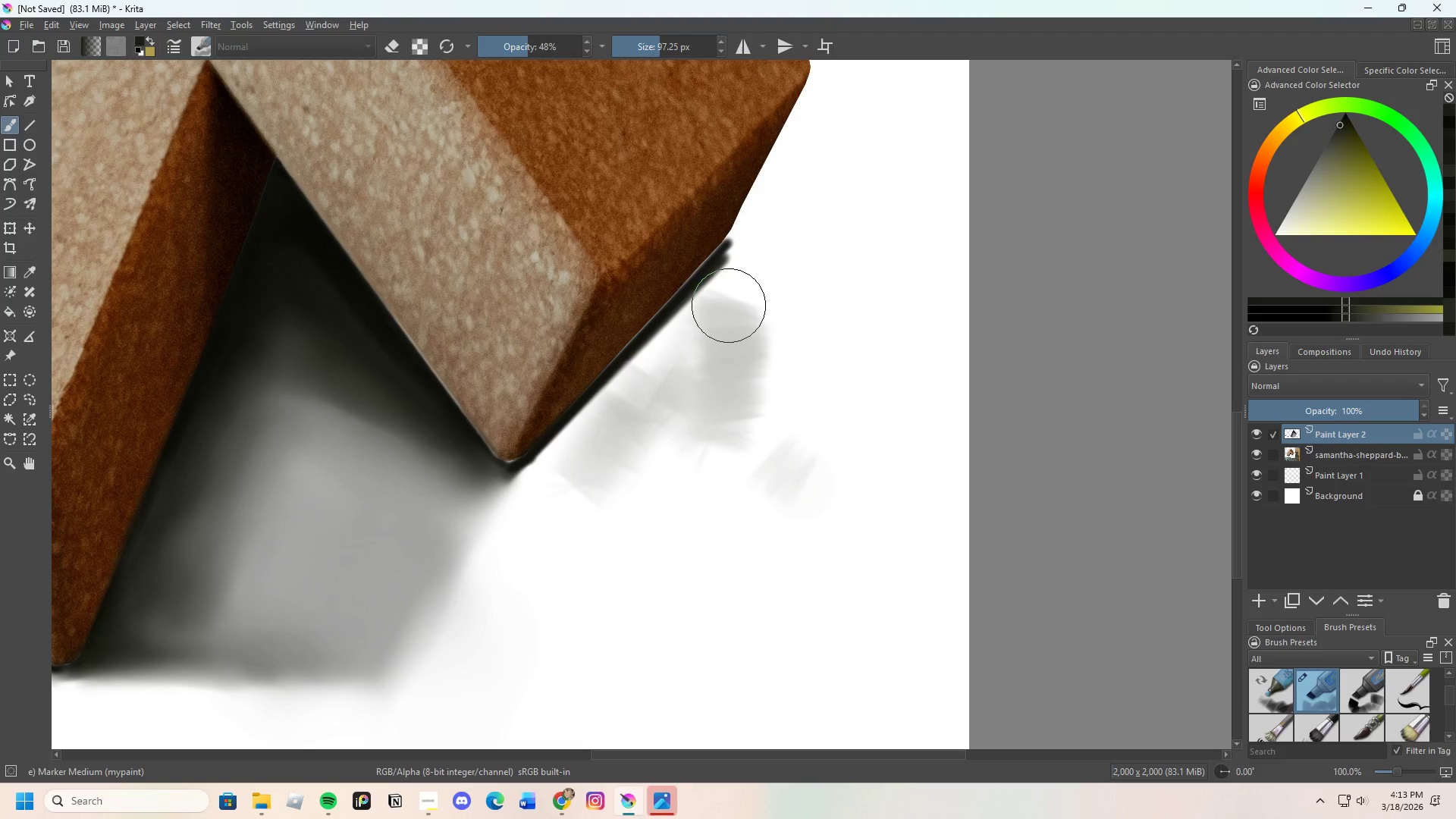 
left_click_drag(start_coordinate=[728, 306], to_coordinate=[731, 286])
 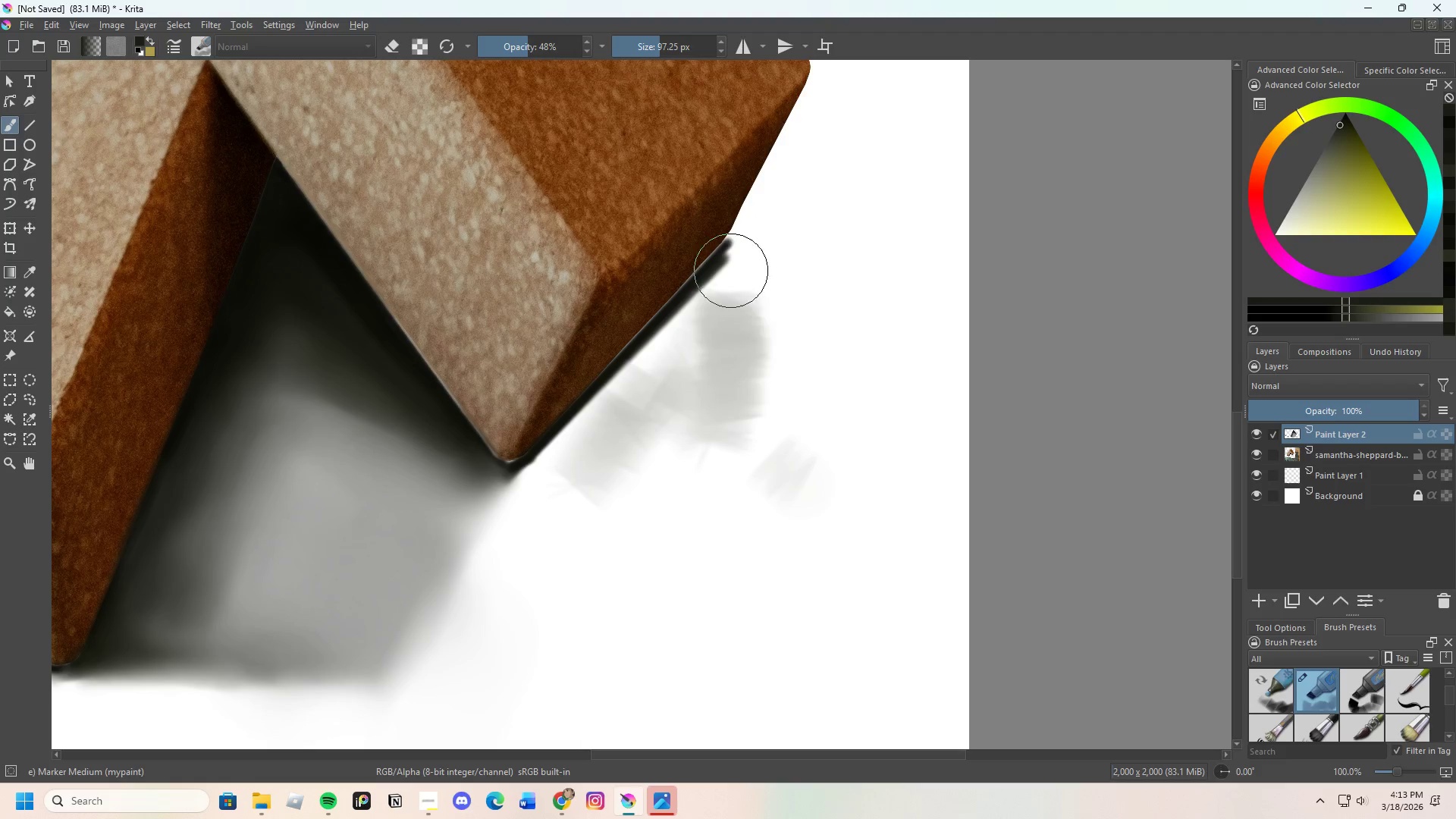 
left_click_drag(start_coordinate=[731, 304], to_coordinate=[756, 330])
 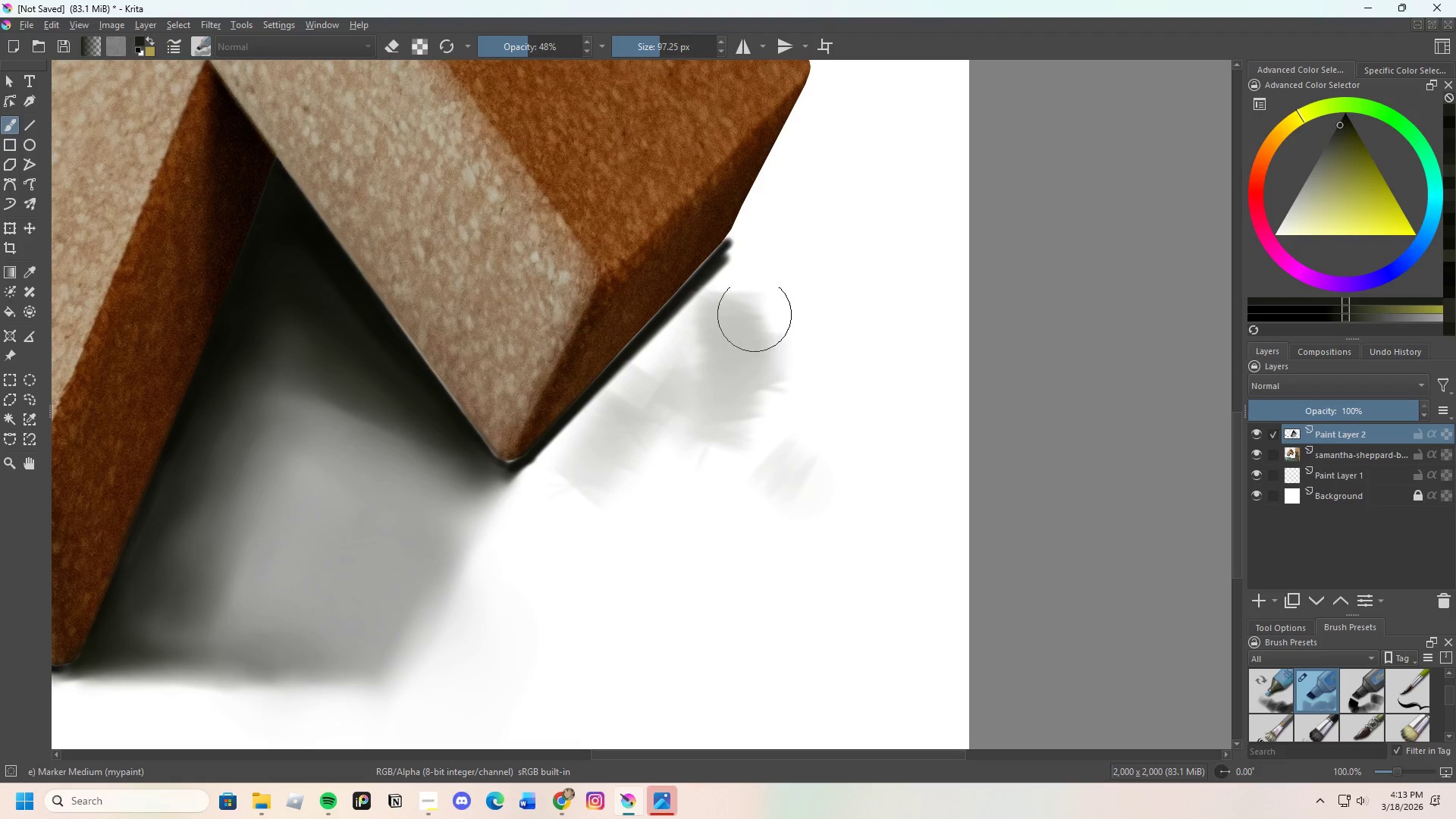 
left_click_drag(start_coordinate=[756, 352], to_coordinate=[732, 331])
 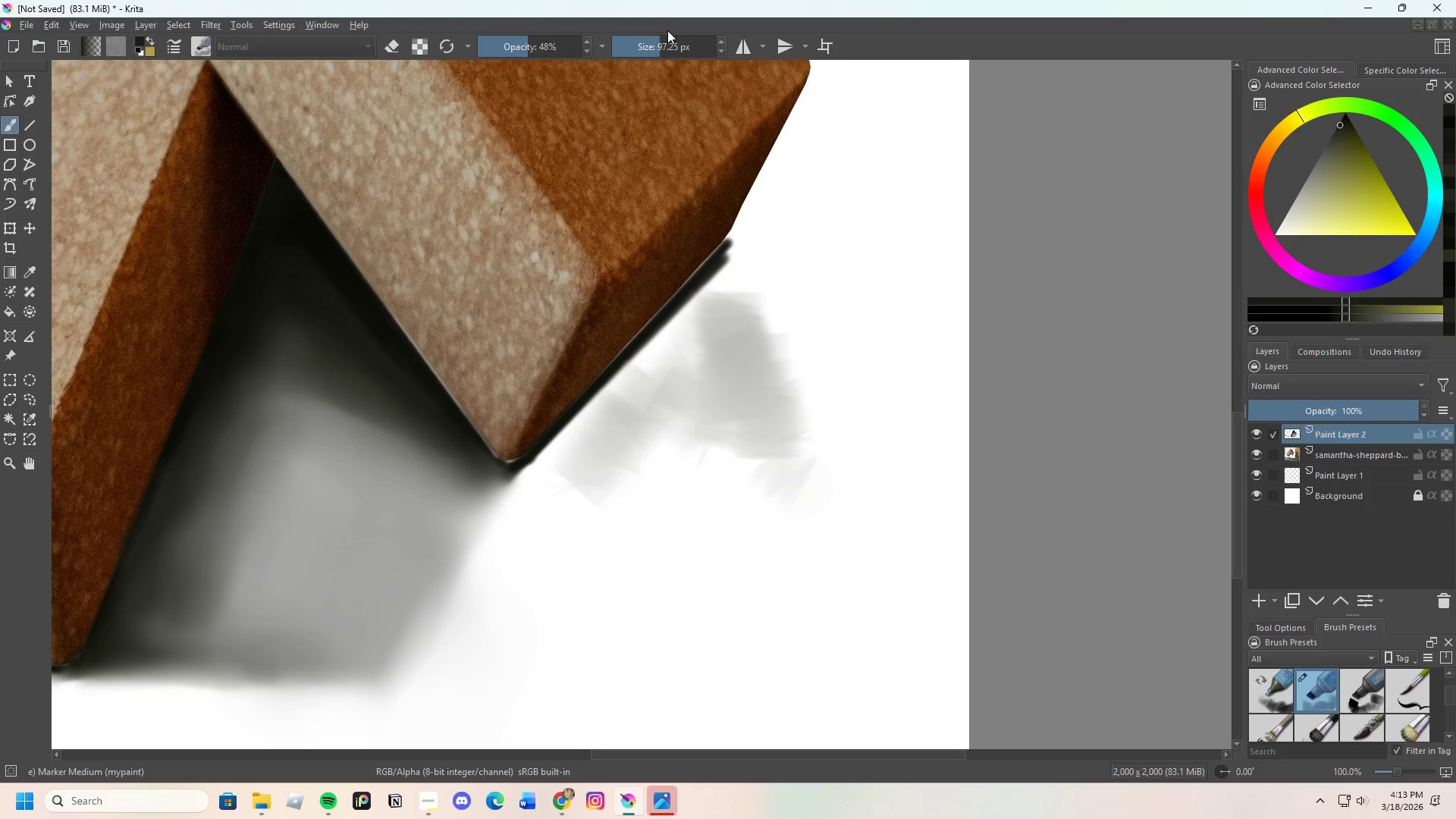 
left_click_drag(start_coordinate=[664, 43], to_coordinate=[654, 63])
 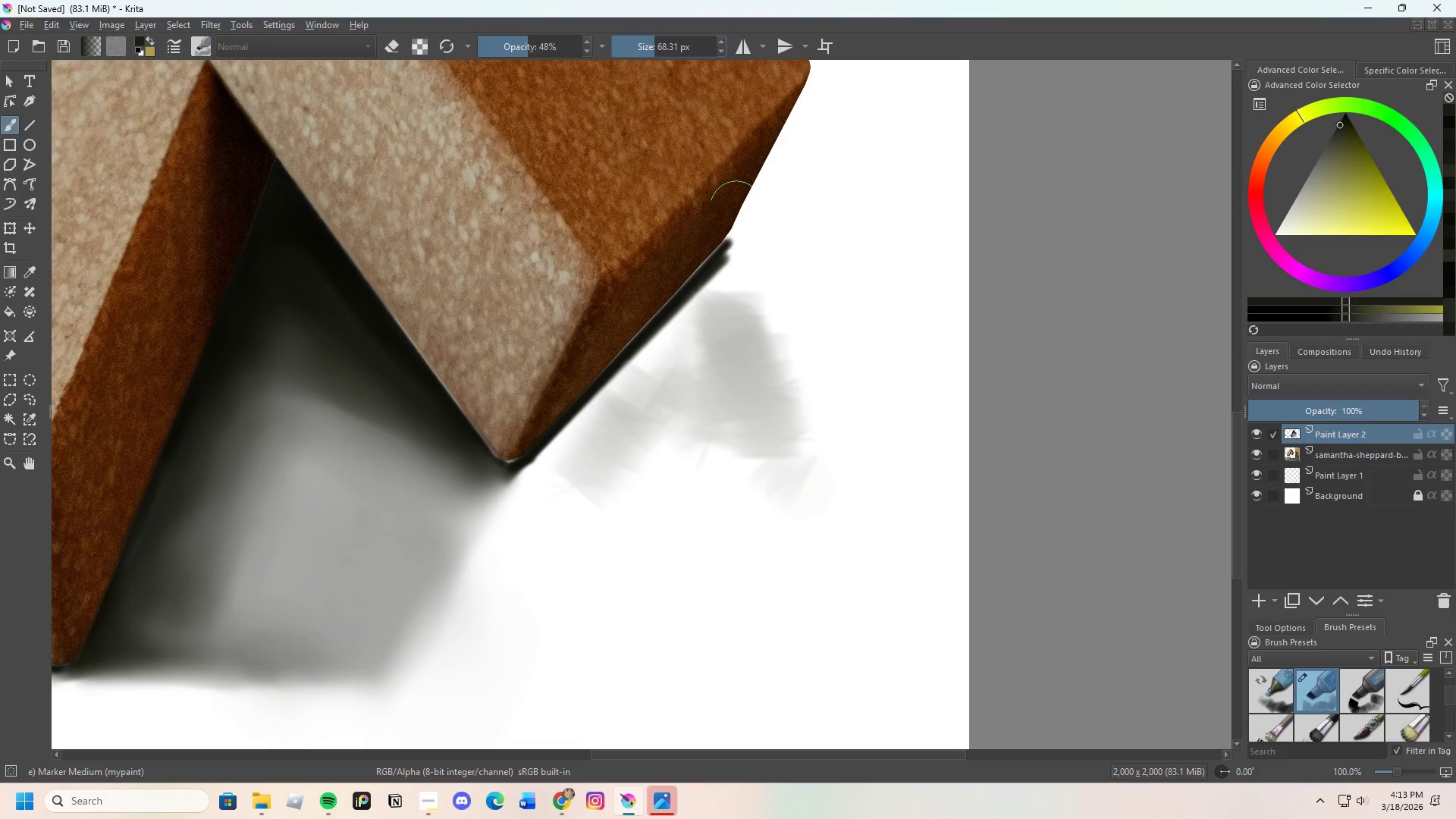 
hold_key(key=ControlLeft, duration=0.88)
 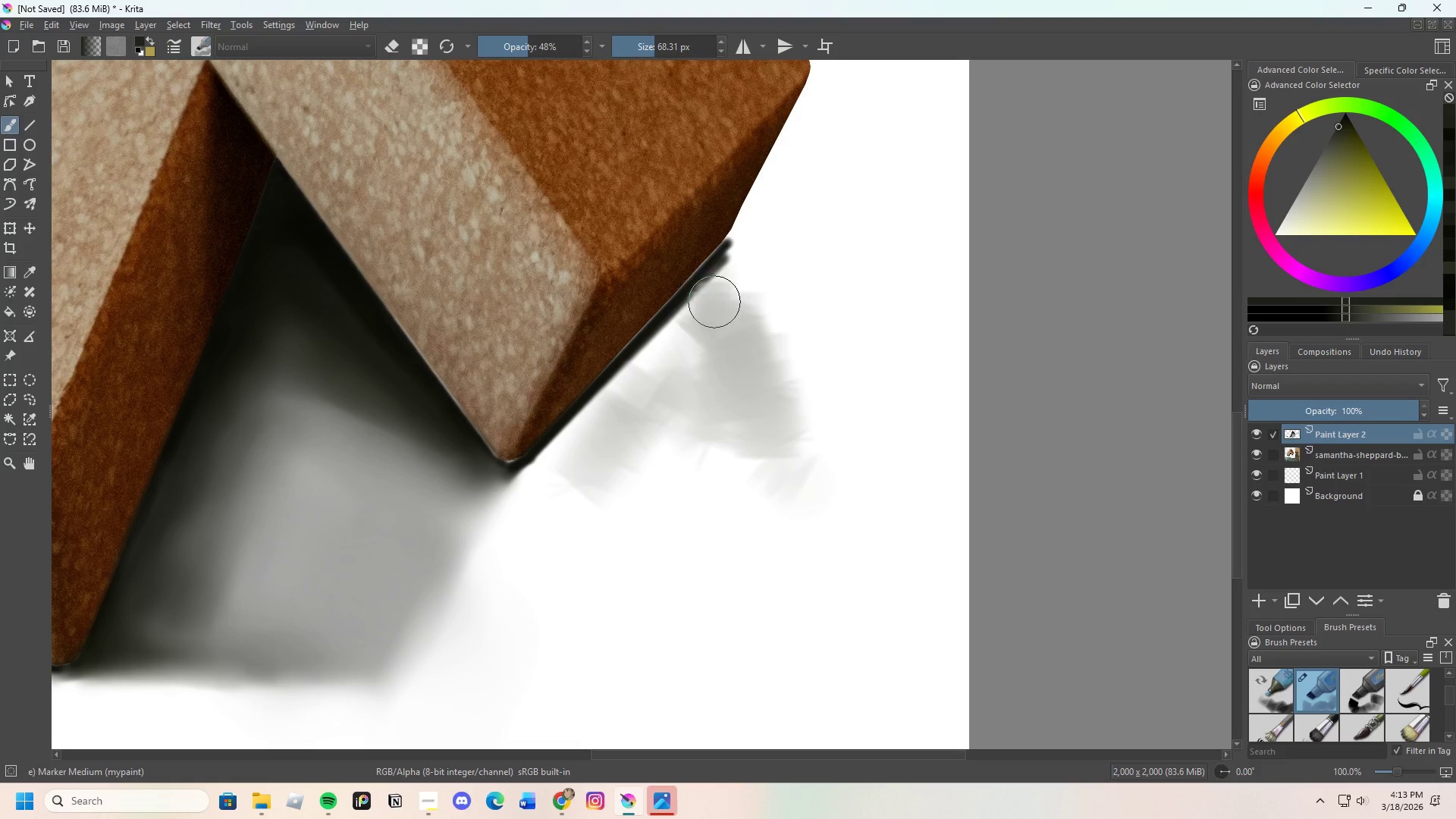 
hold_key(key=ControlLeft, duration=19.66)
left_click_drag(start_coordinate=[714, 275], to_coordinate=[692, 331])
 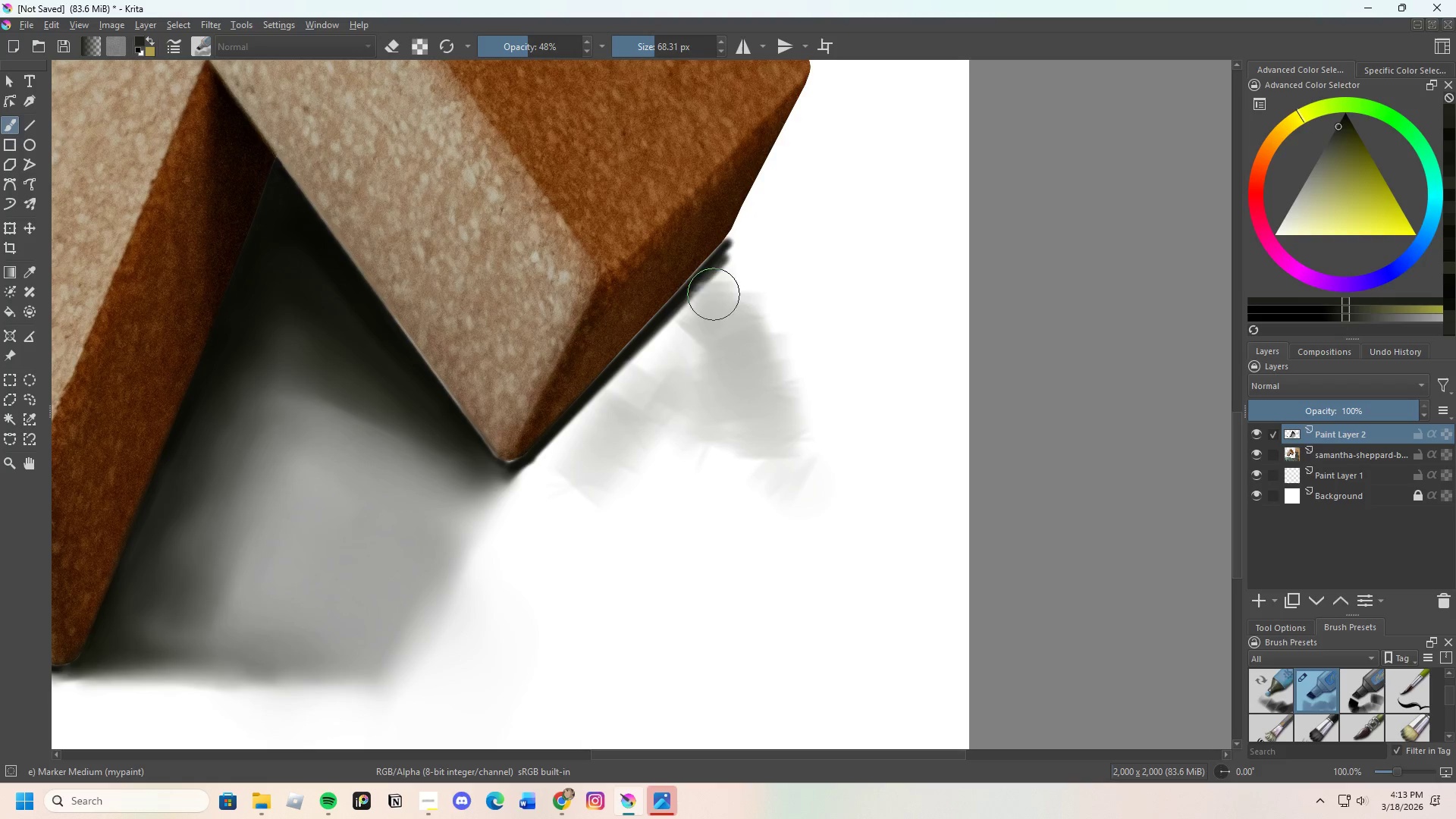 
left_click_drag(start_coordinate=[714, 302], to_coordinate=[695, 327])
 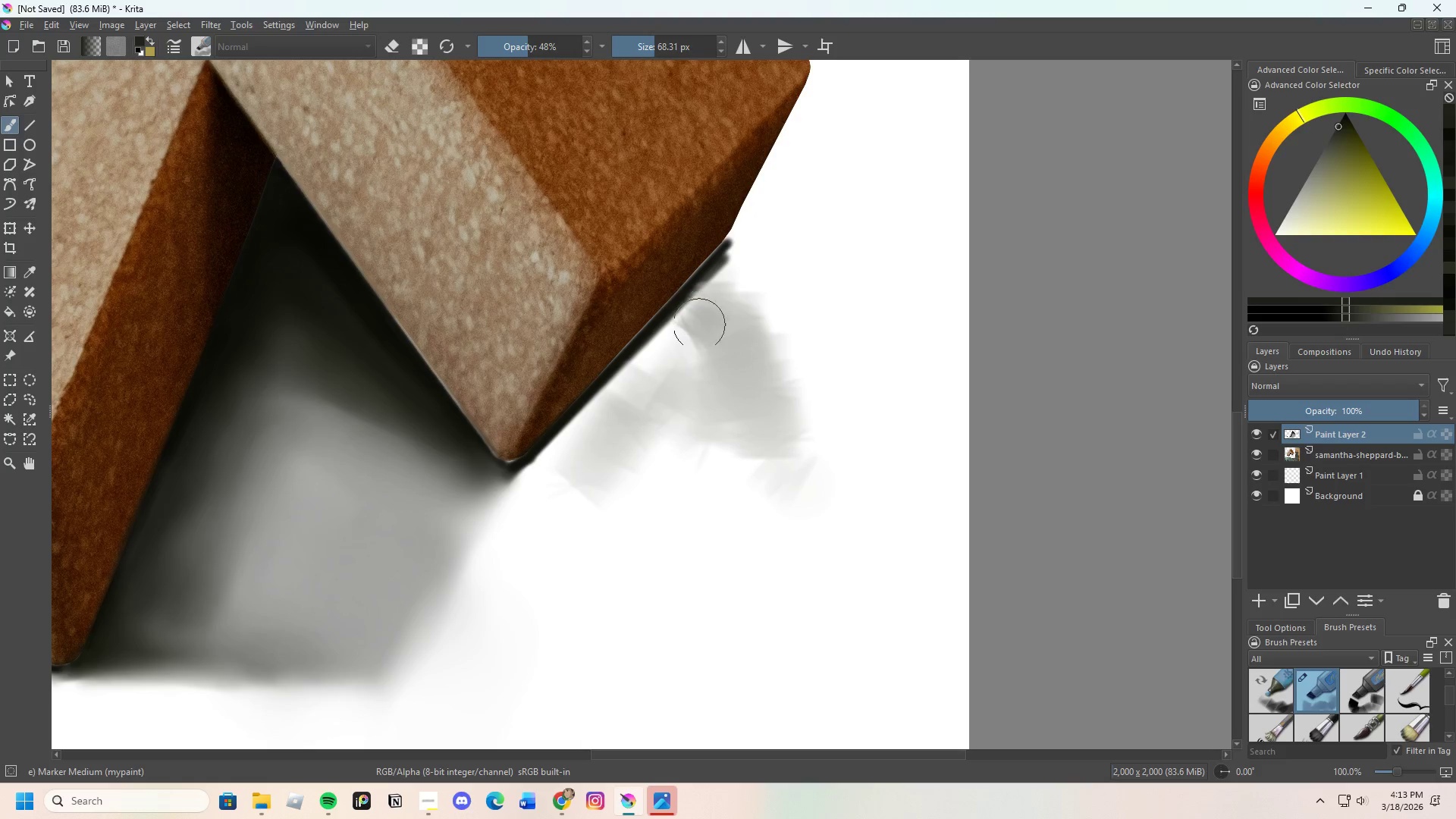 
left_click_drag(start_coordinate=[696, 332], to_coordinate=[713, 306])
 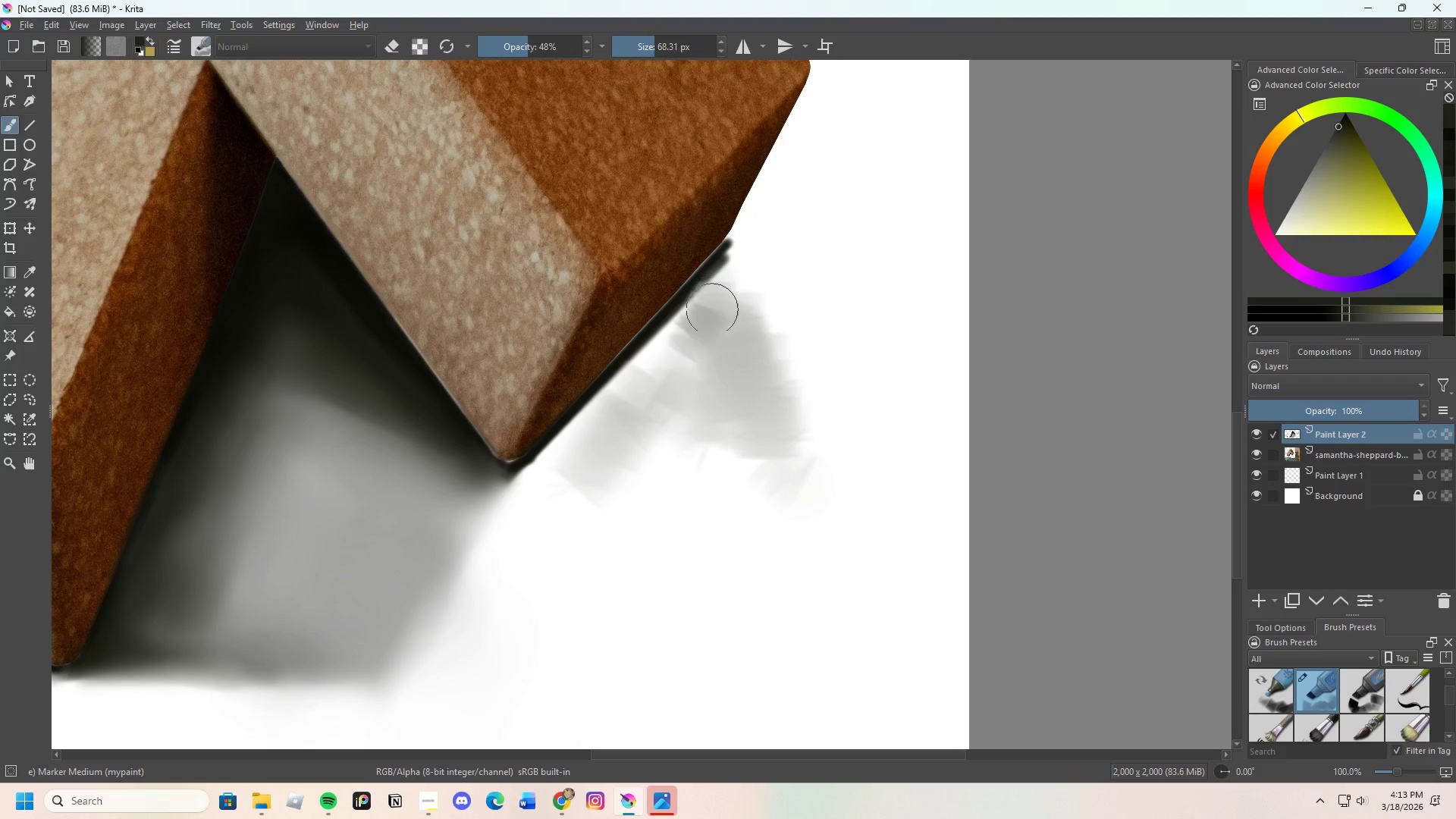 
left_click_drag(start_coordinate=[703, 324], to_coordinate=[691, 321])
 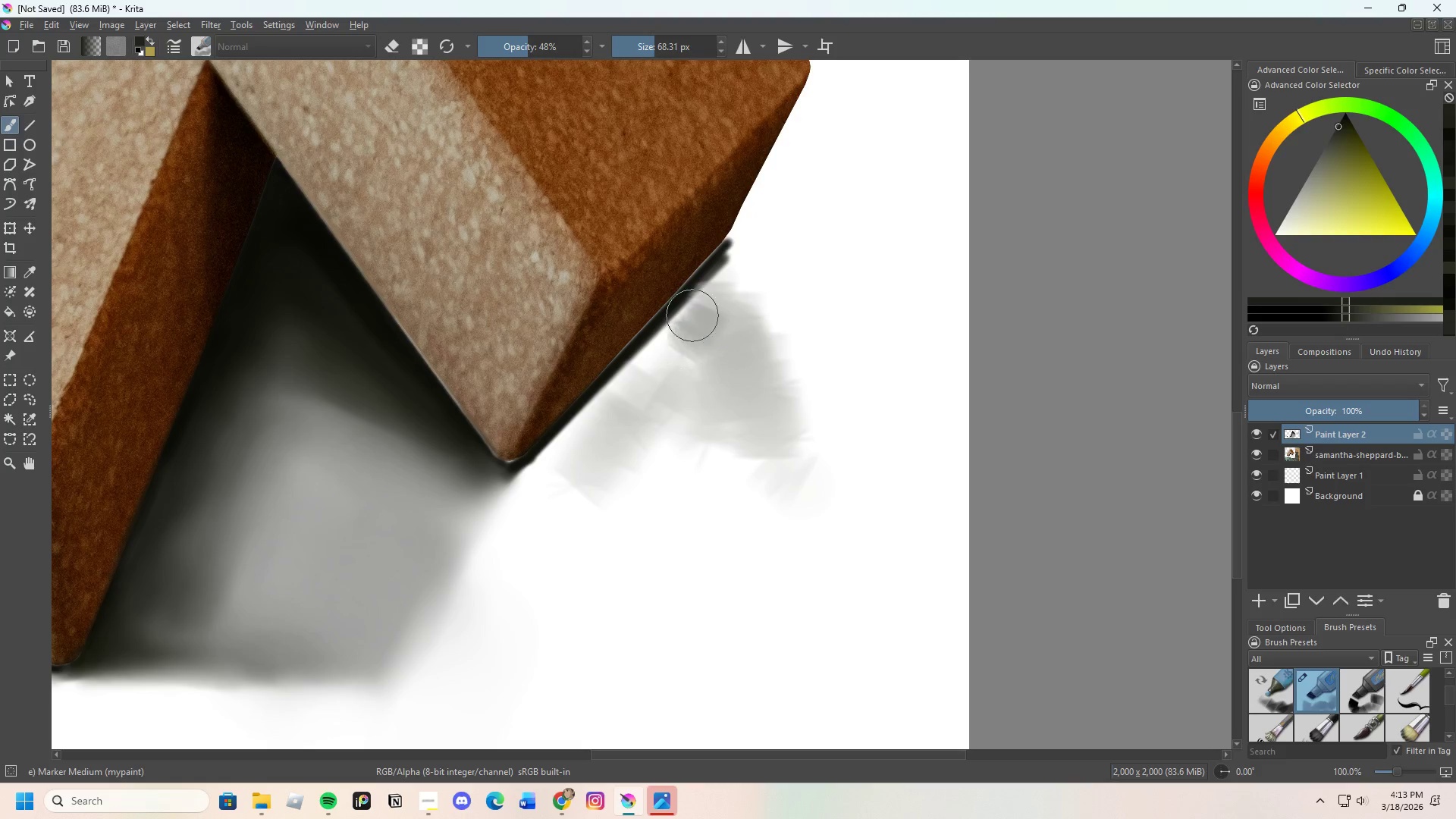 
left_click_drag(start_coordinate=[682, 347], to_coordinate=[723, 288])
 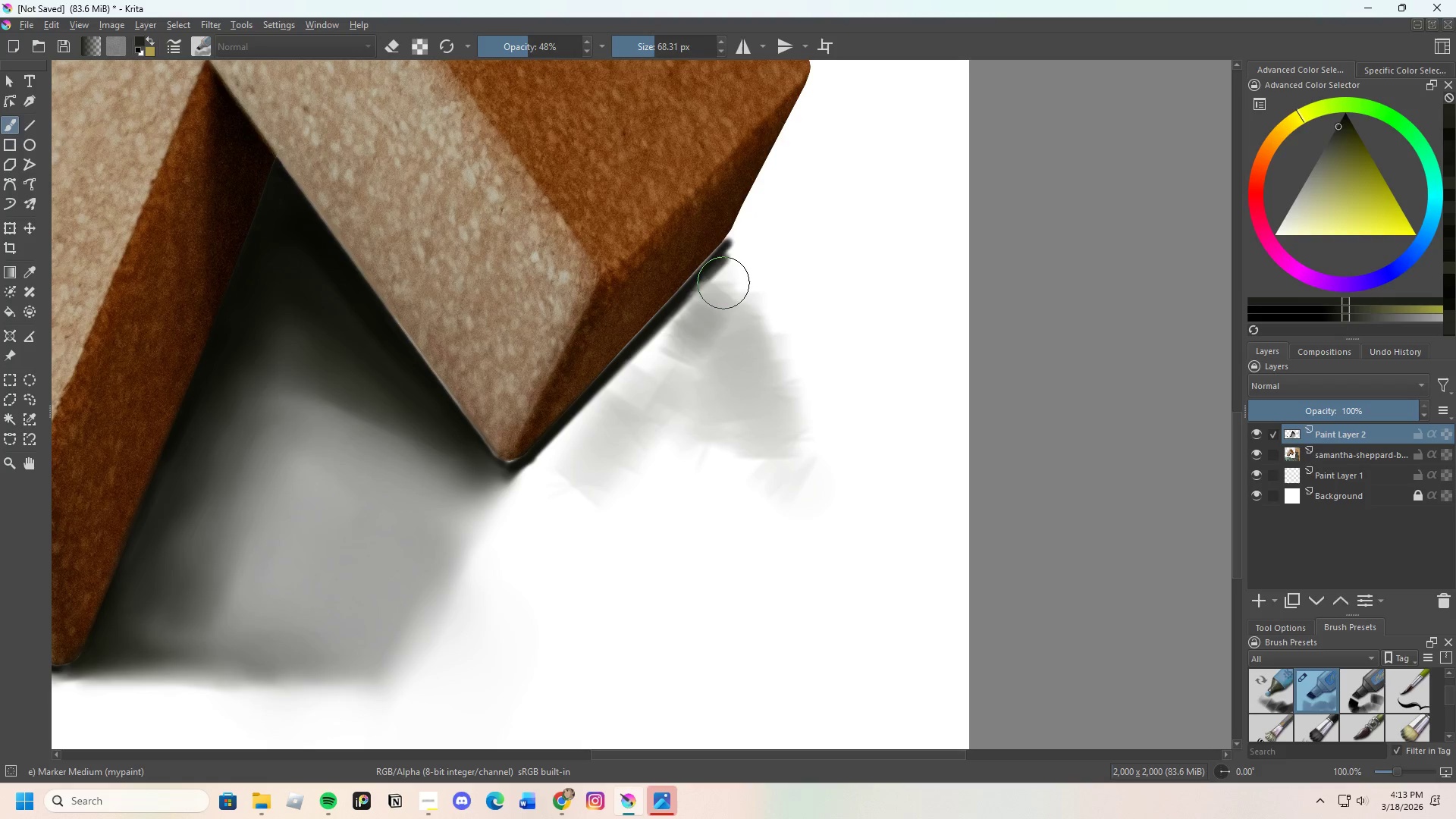 
left_click_drag(start_coordinate=[723, 283], to_coordinate=[726, 276])
 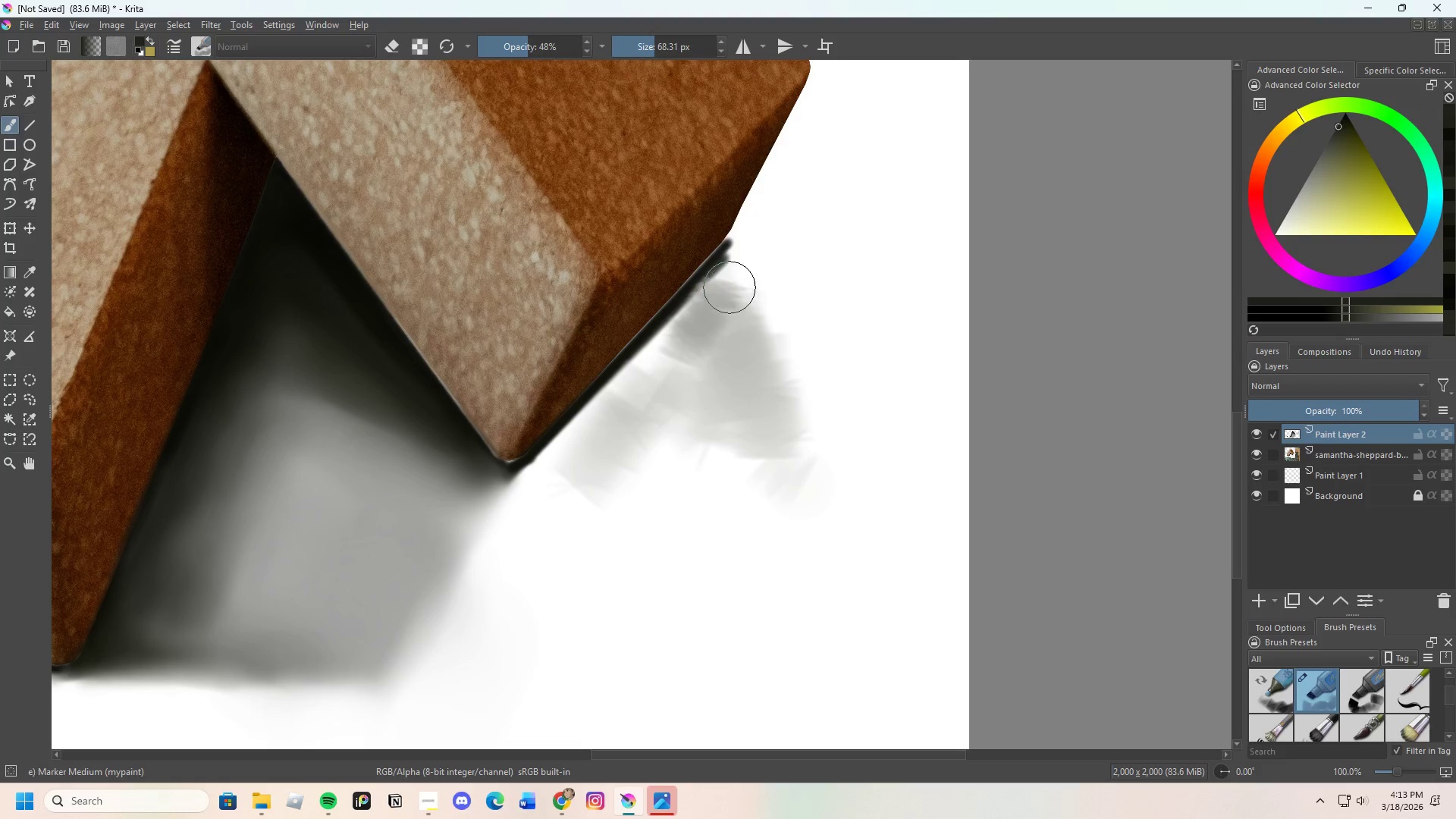 
left_click_drag(start_coordinate=[723, 312], to_coordinate=[683, 356])
 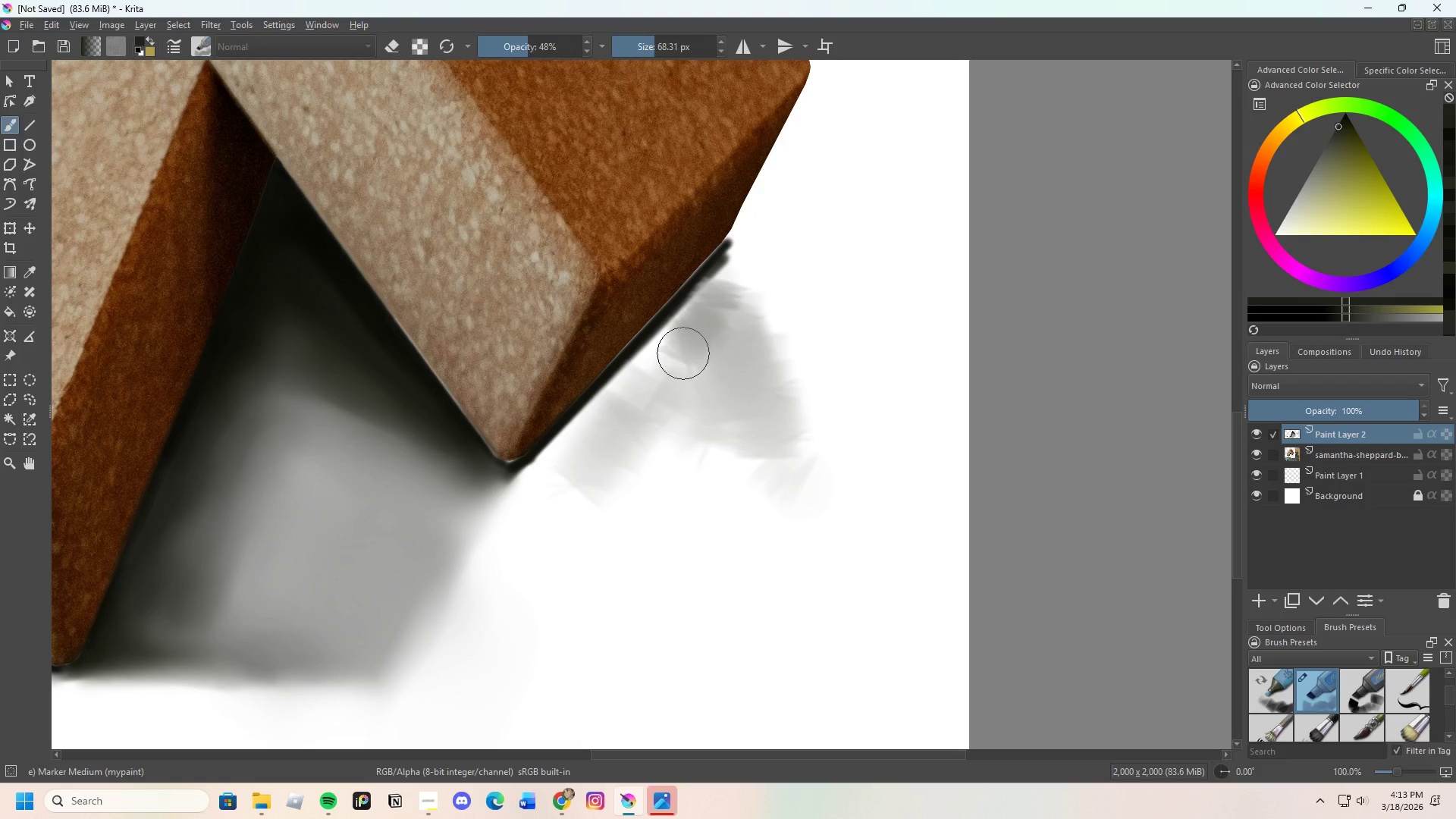 
left_click_drag(start_coordinate=[669, 383], to_coordinate=[641, 404])
 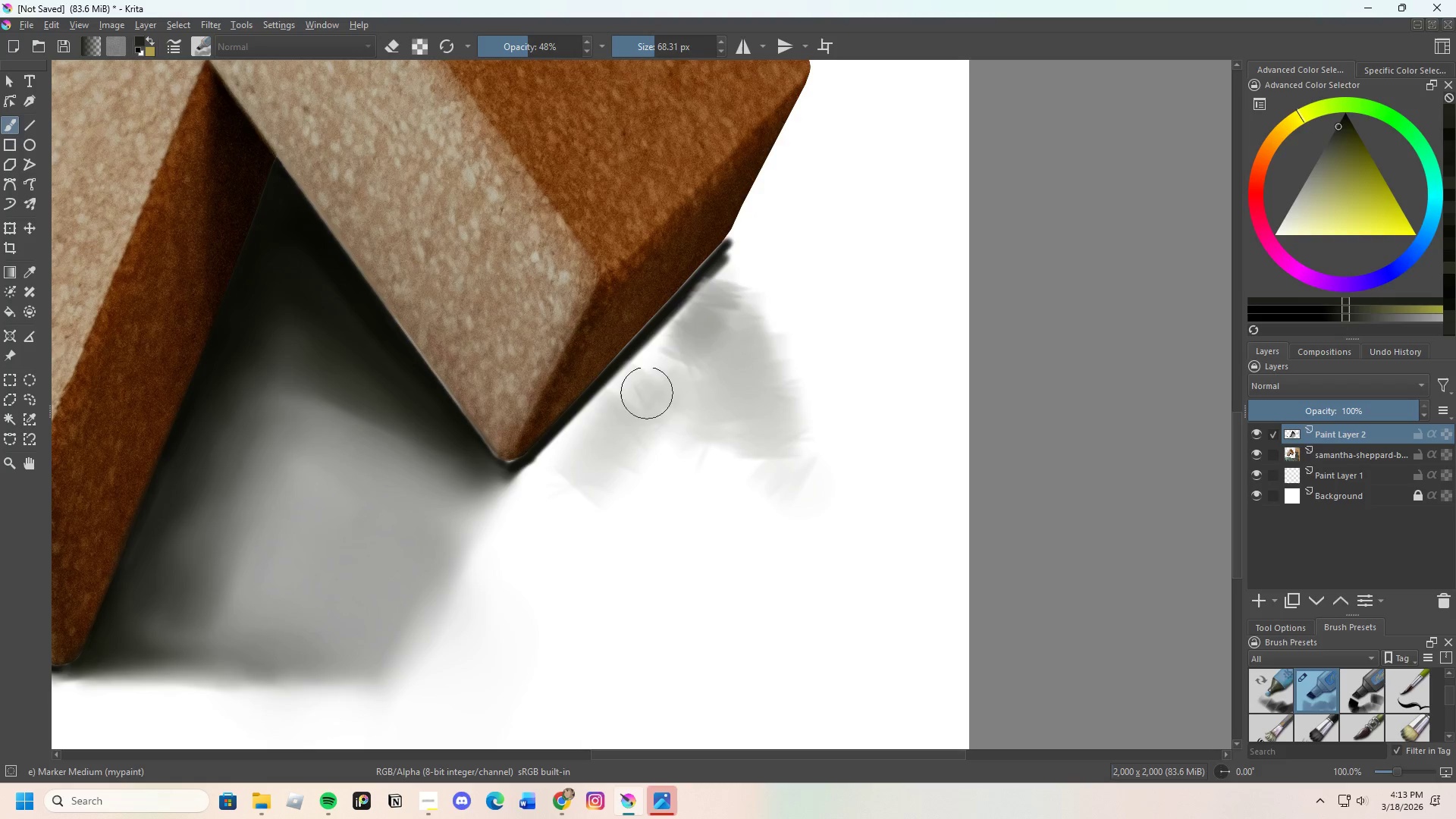 
left_click_drag(start_coordinate=[648, 392], to_coordinate=[692, 309])
 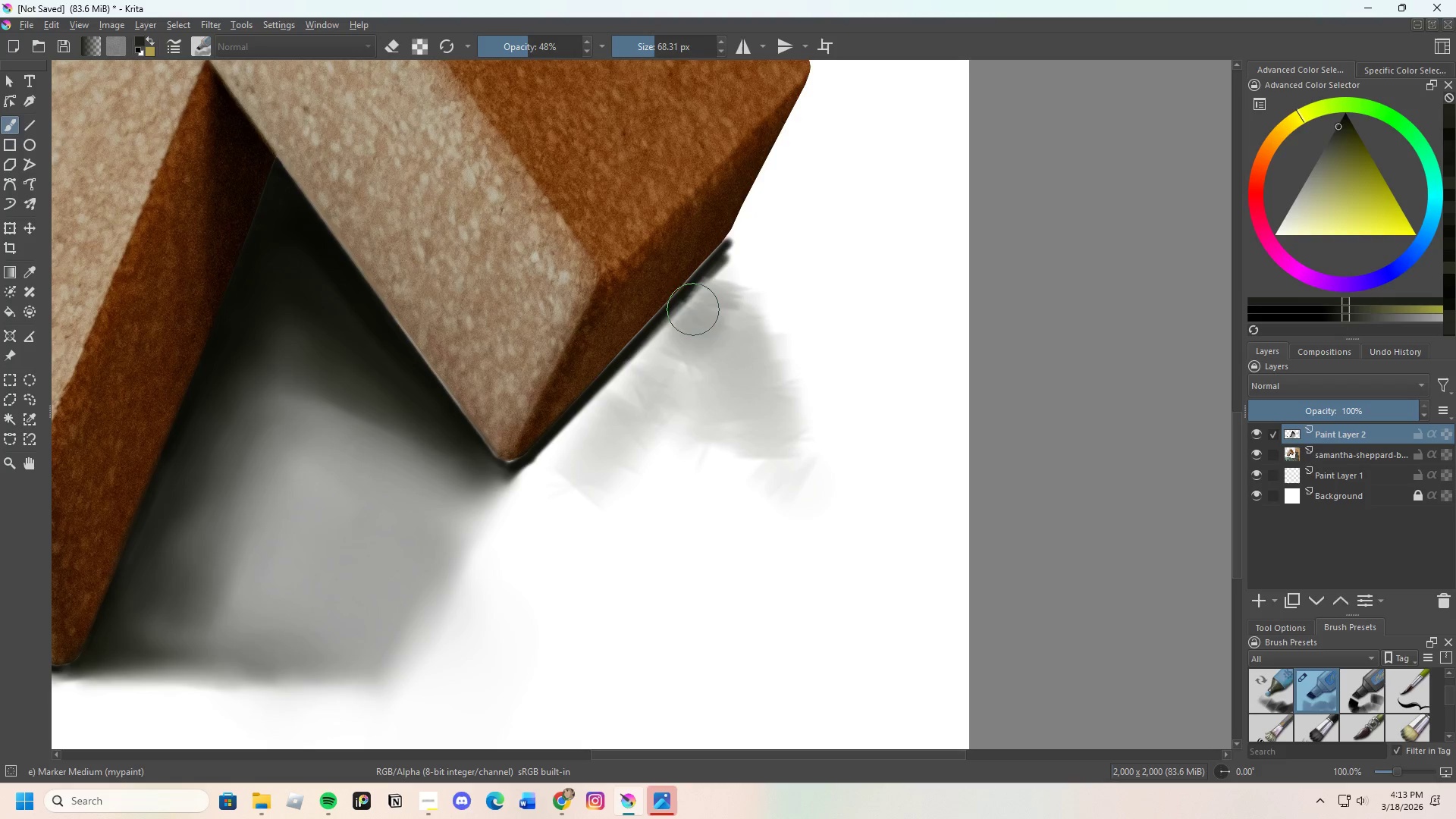 
left_click_drag(start_coordinate=[693, 316], to_coordinate=[698, 312])
 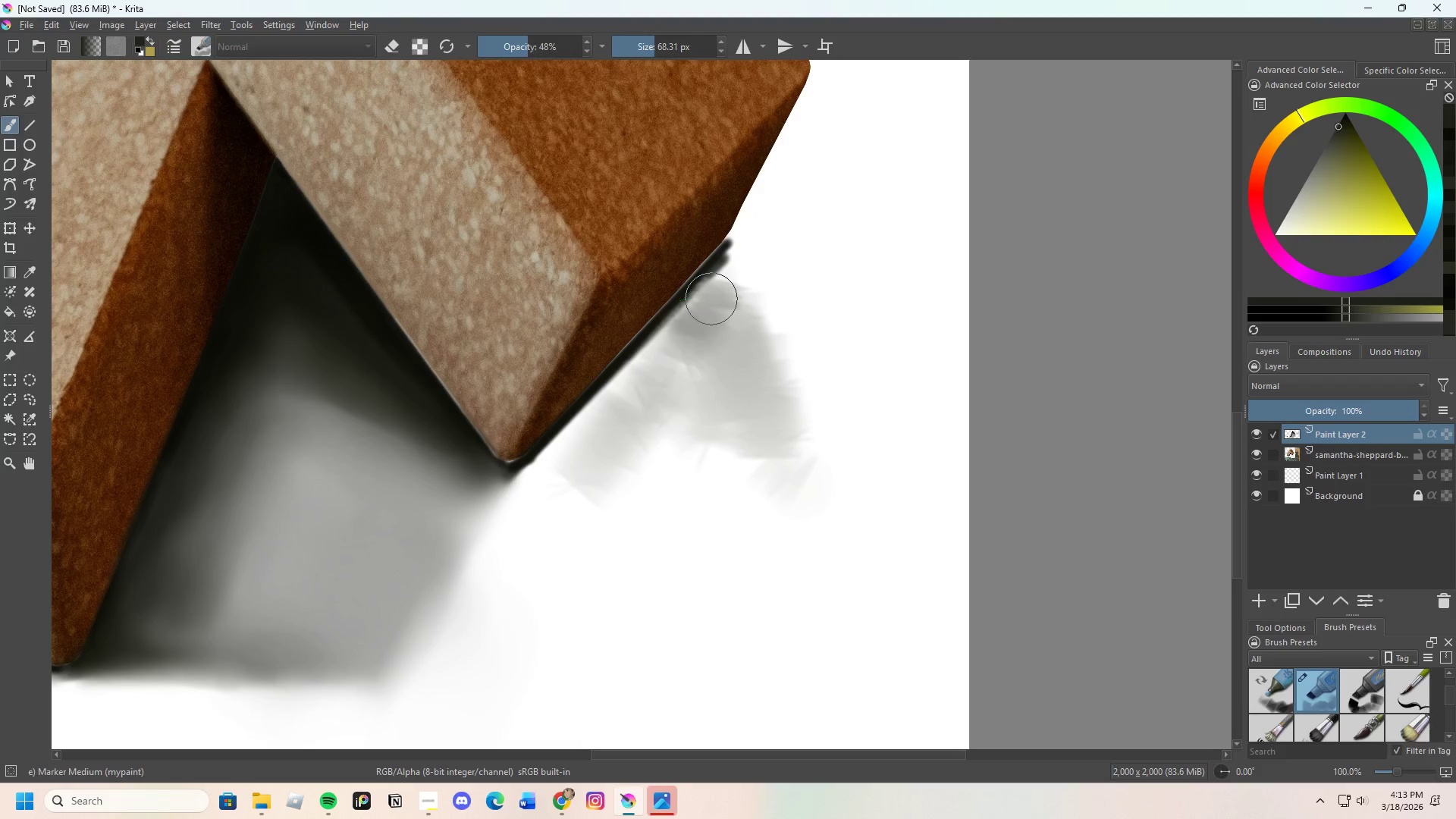 
left_click_drag(start_coordinate=[718, 328], to_coordinate=[736, 310])
 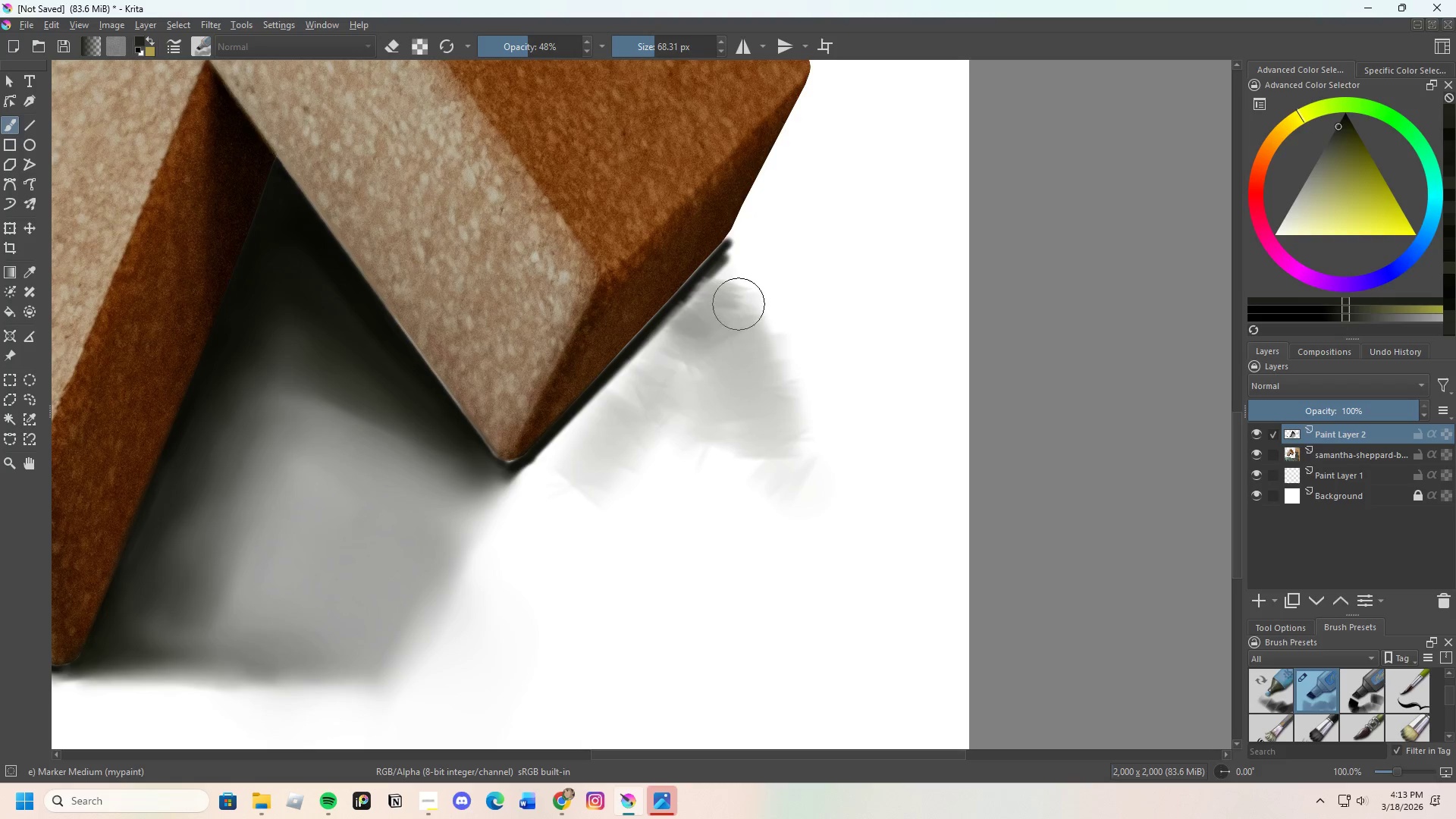 
left_click_drag(start_coordinate=[739, 309], to_coordinate=[740, 288])
 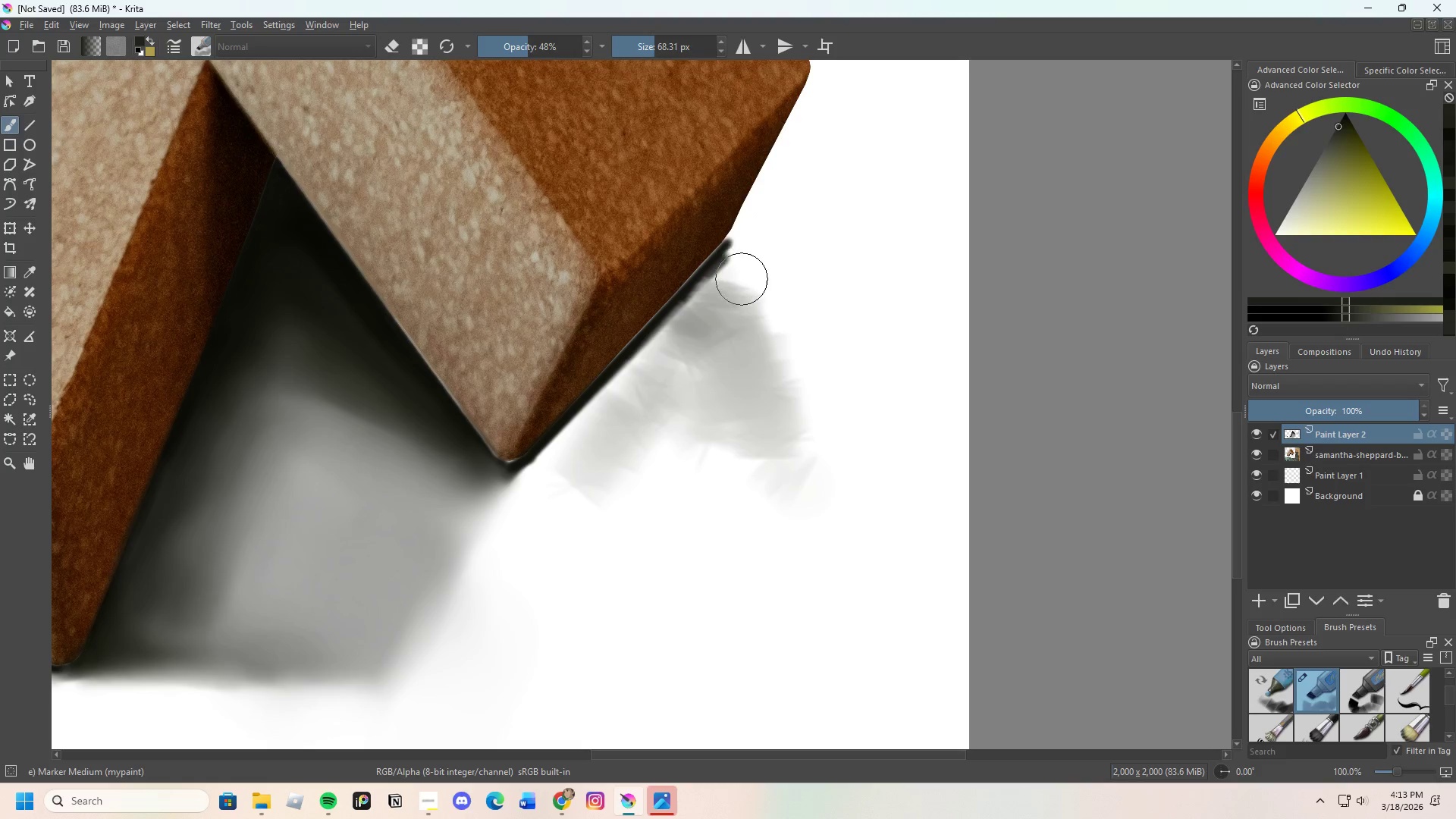 
left_click_drag(start_coordinate=[748, 302], to_coordinate=[756, 305])
 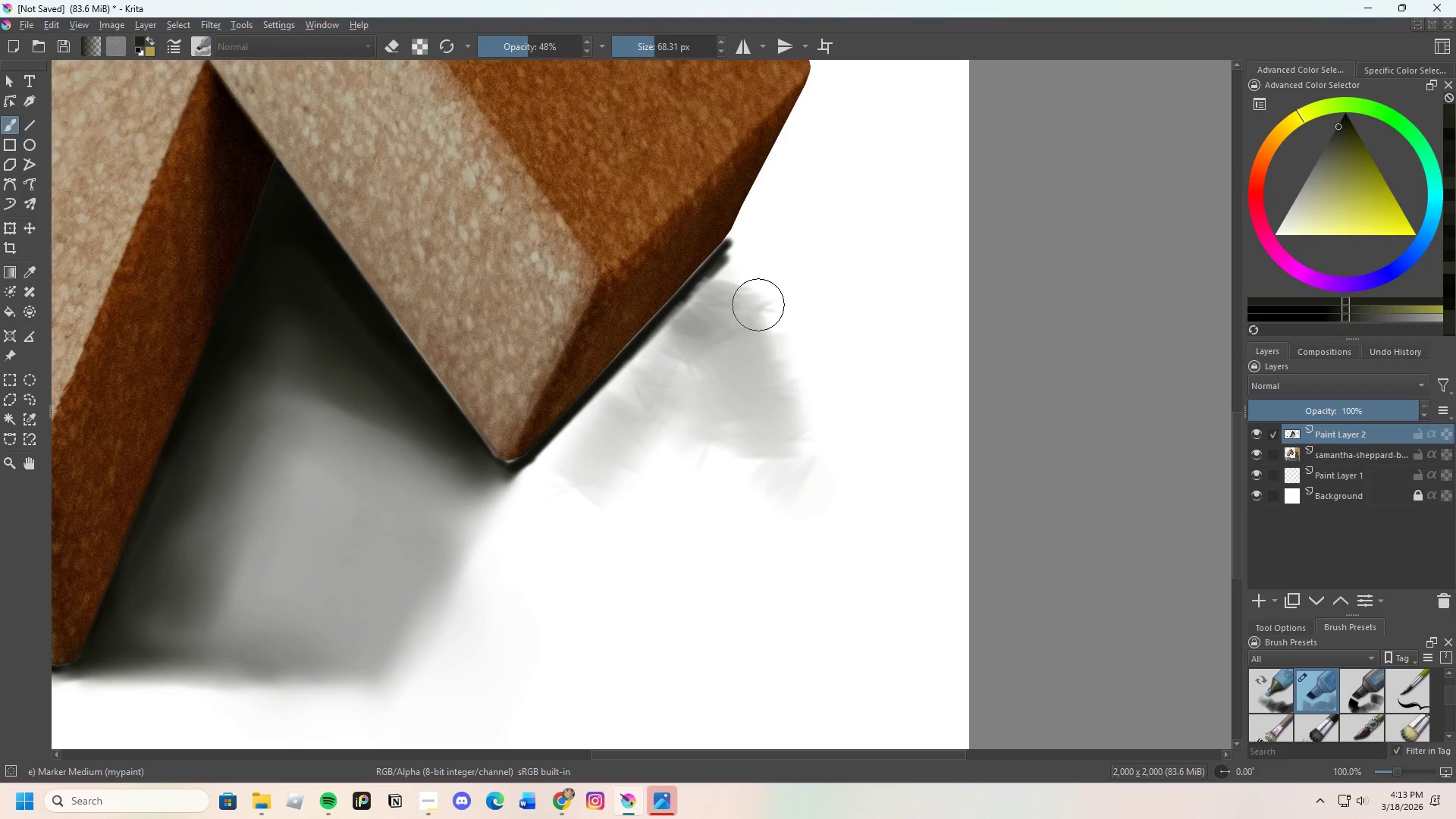 
left_click_drag(start_coordinate=[761, 321], to_coordinate=[775, 359])
 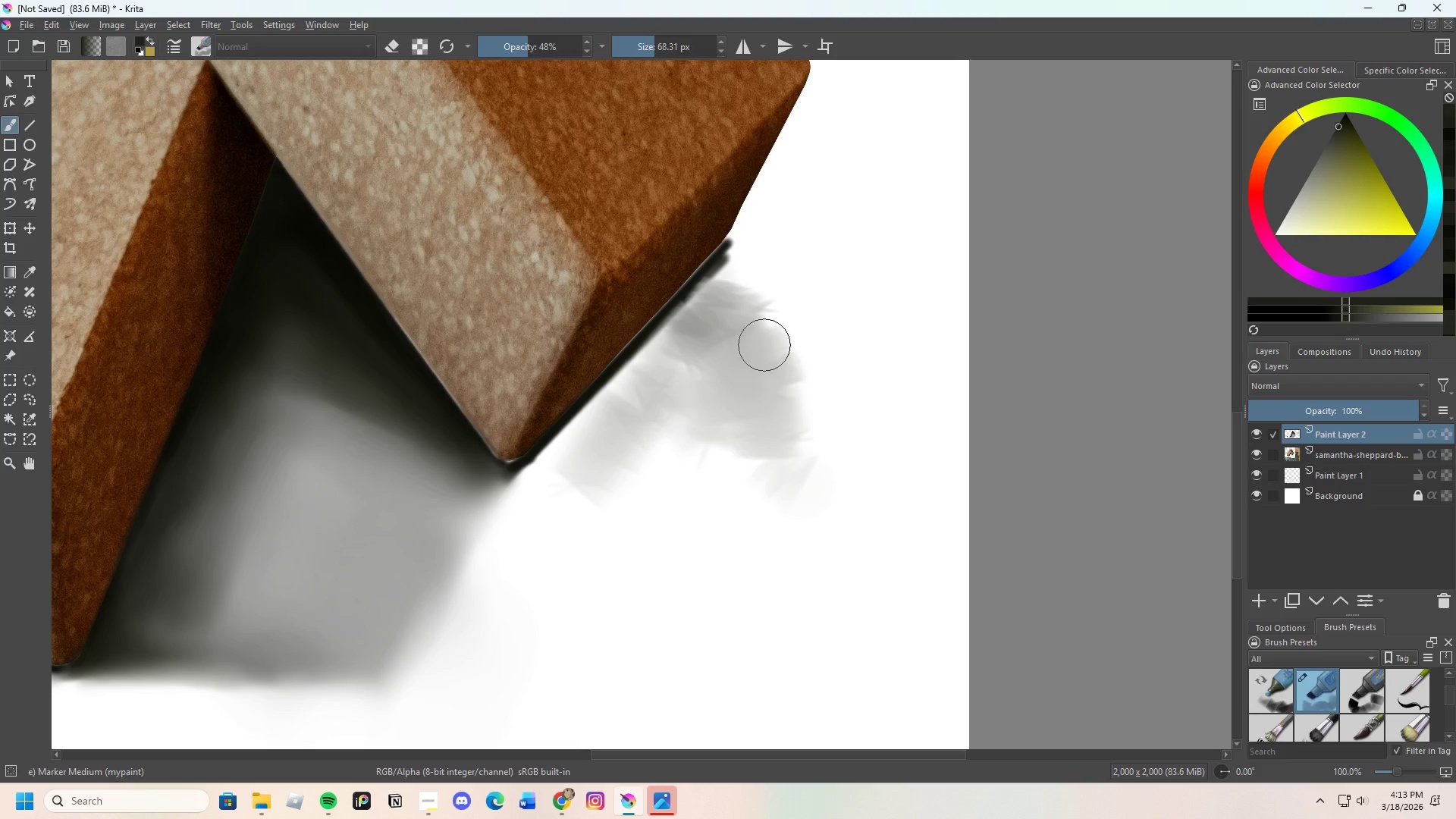 
left_click_drag(start_coordinate=[767, 361], to_coordinate=[774, 377])
 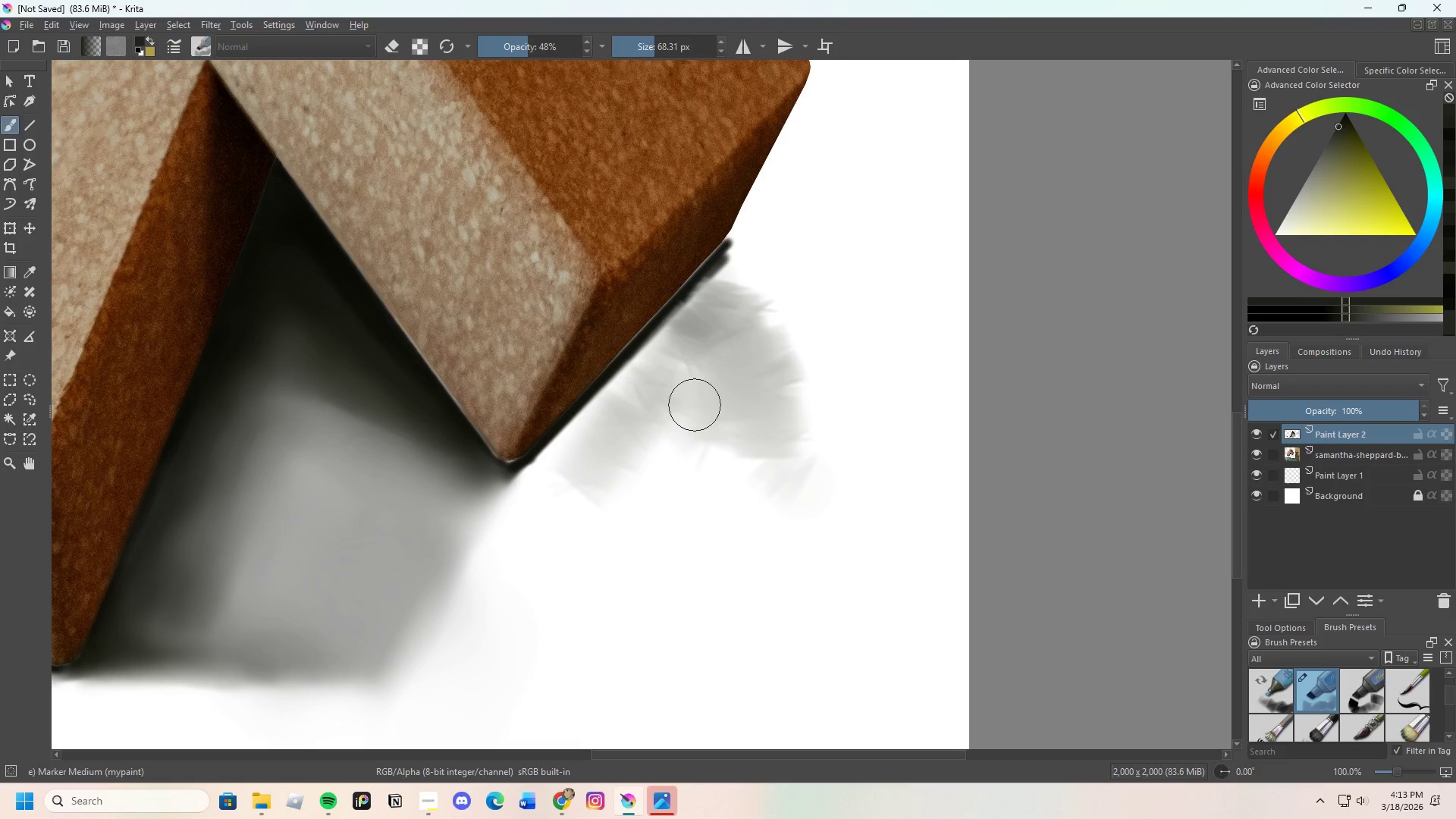 
left_click_drag(start_coordinate=[684, 379], to_coordinate=[726, 439])
 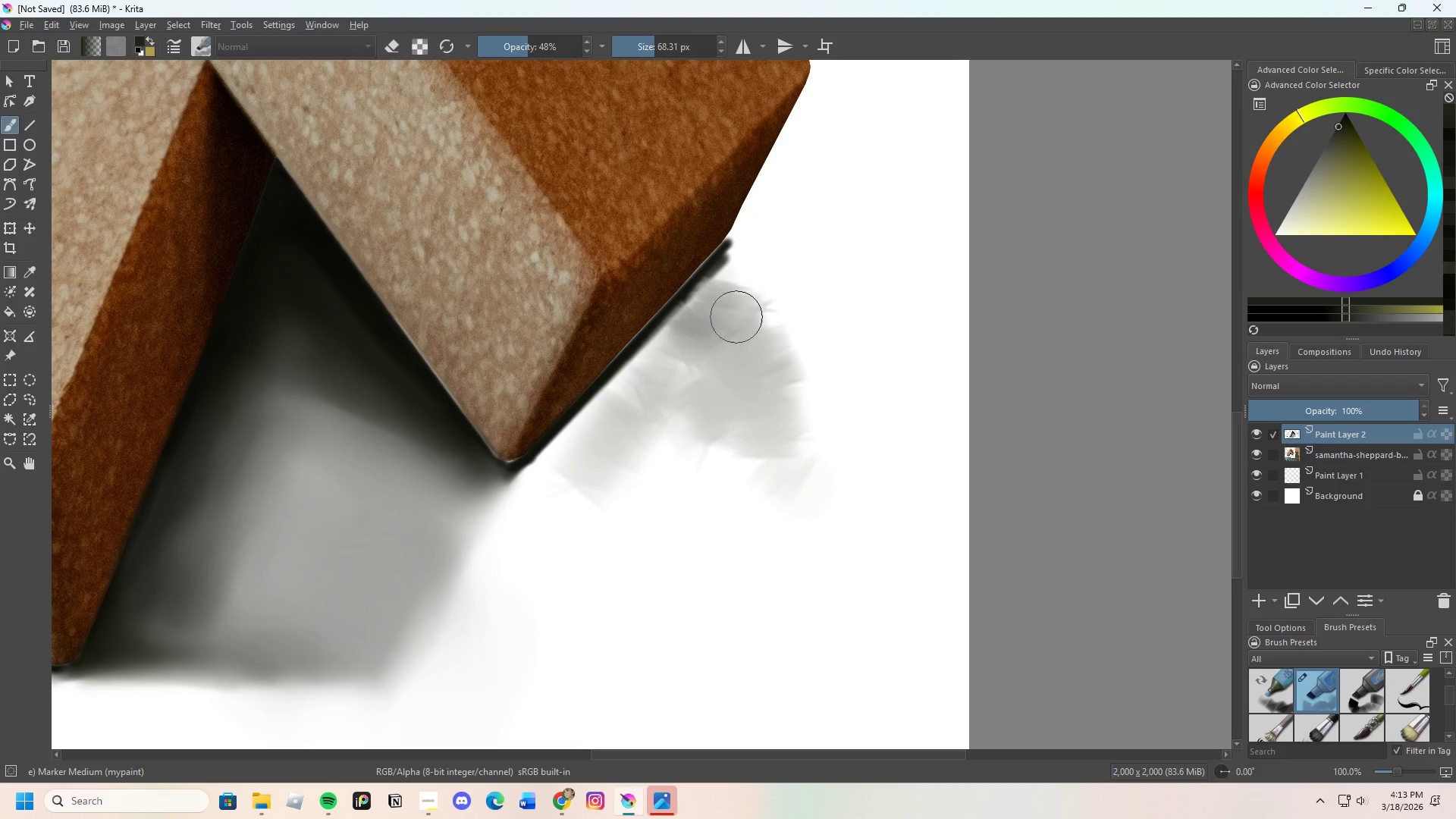 
left_click_drag(start_coordinate=[739, 289], to_coordinate=[785, 389])
 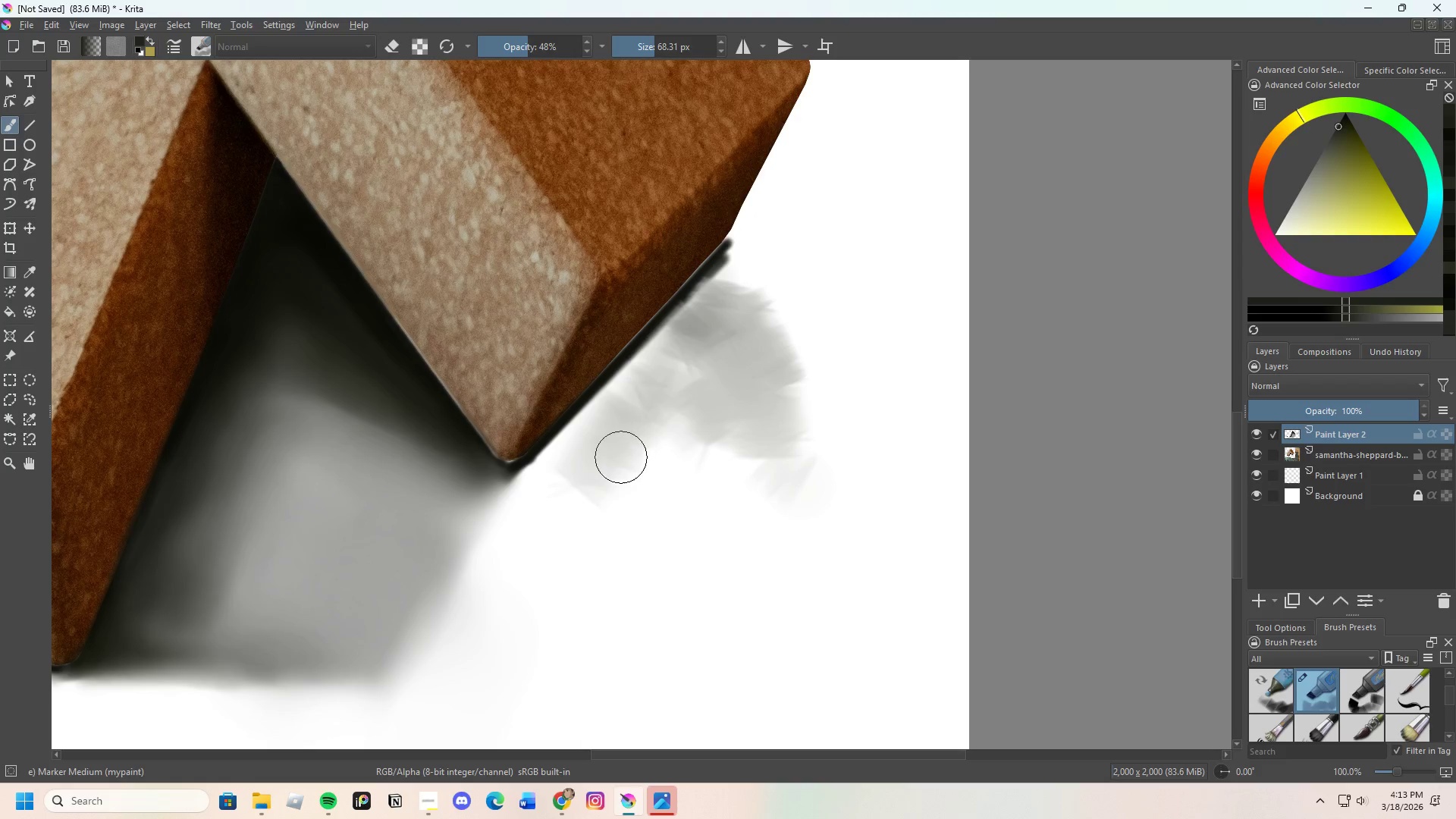 
left_click_drag(start_coordinate=[535, 483], to_coordinate=[613, 419])
 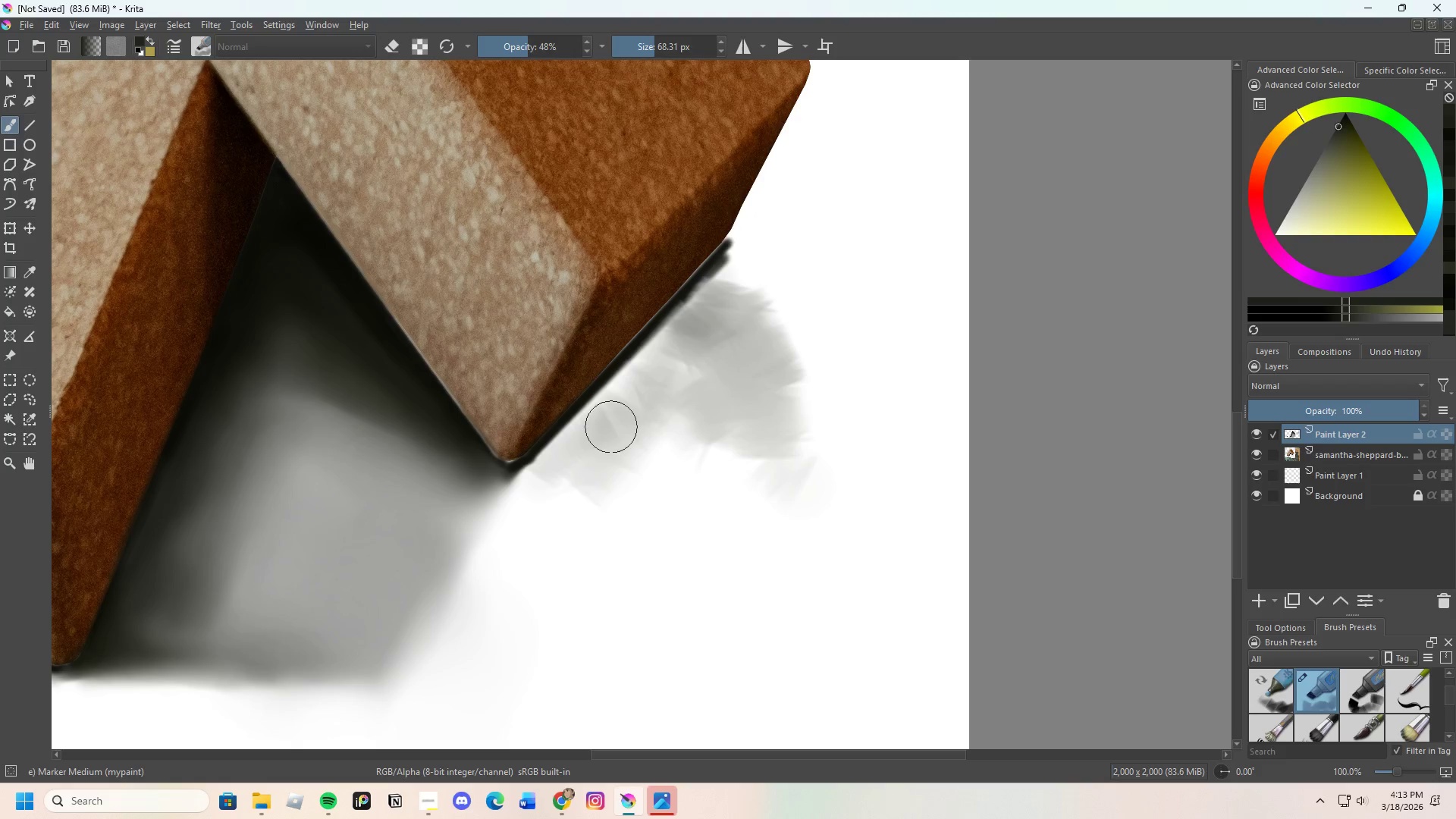 
left_click_drag(start_coordinate=[579, 484], to_coordinate=[622, 430])
 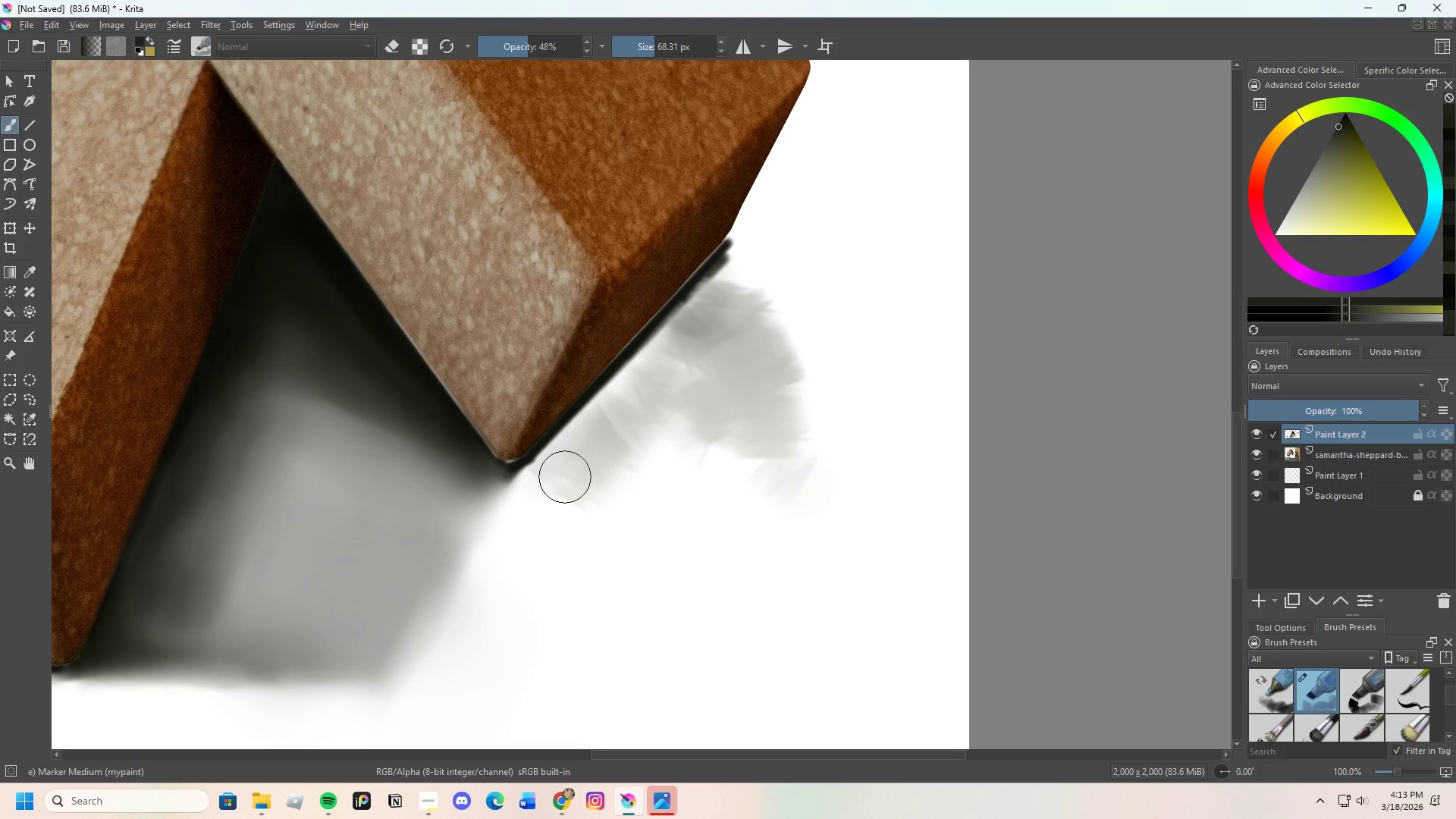 
left_click_drag(start_coordinate=[562, 477], to_coordinate=[632, 515])
 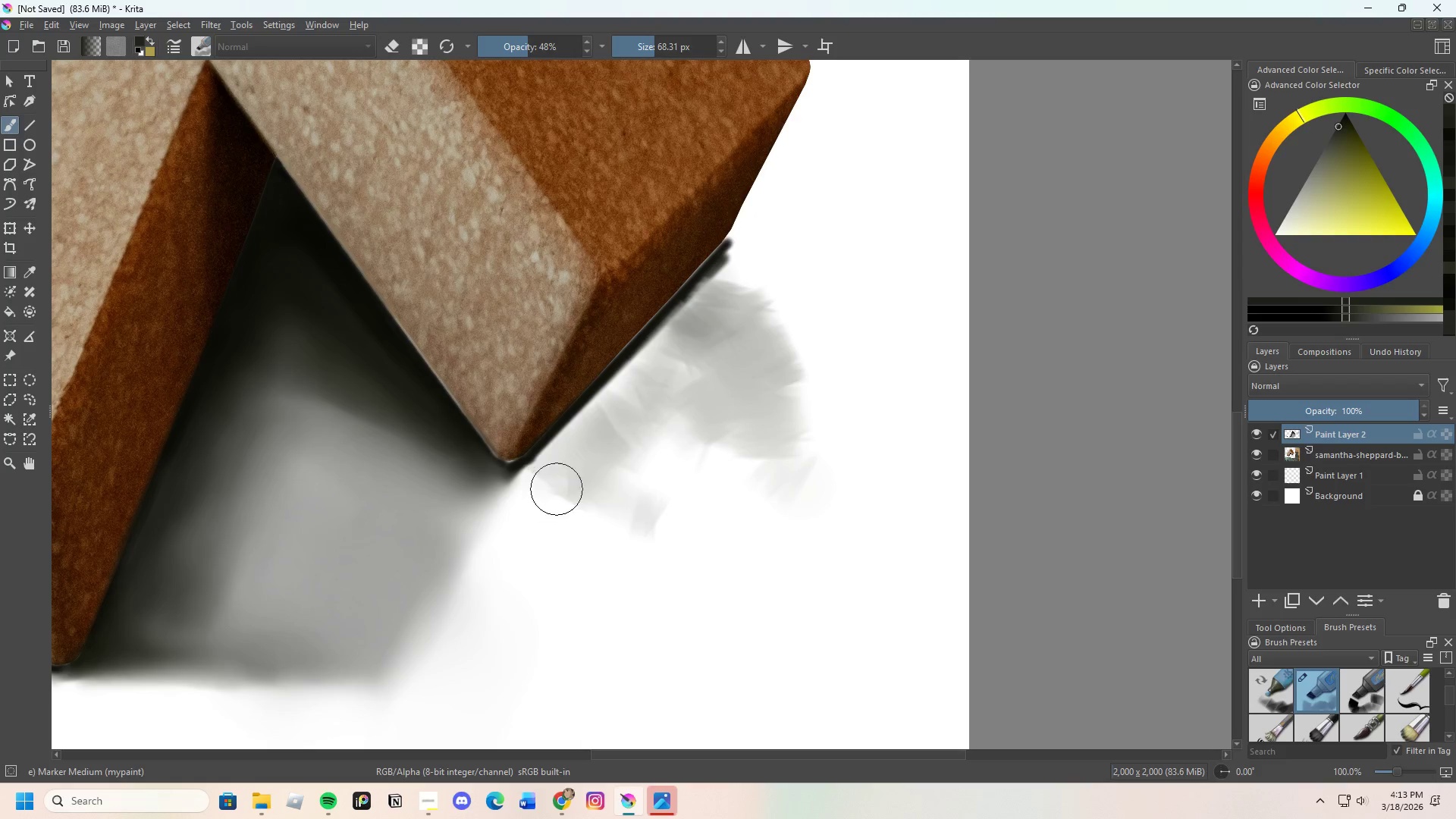 
left_click_drag(start_coordinate=[569, 492], to_coordinate=[627, 525])
 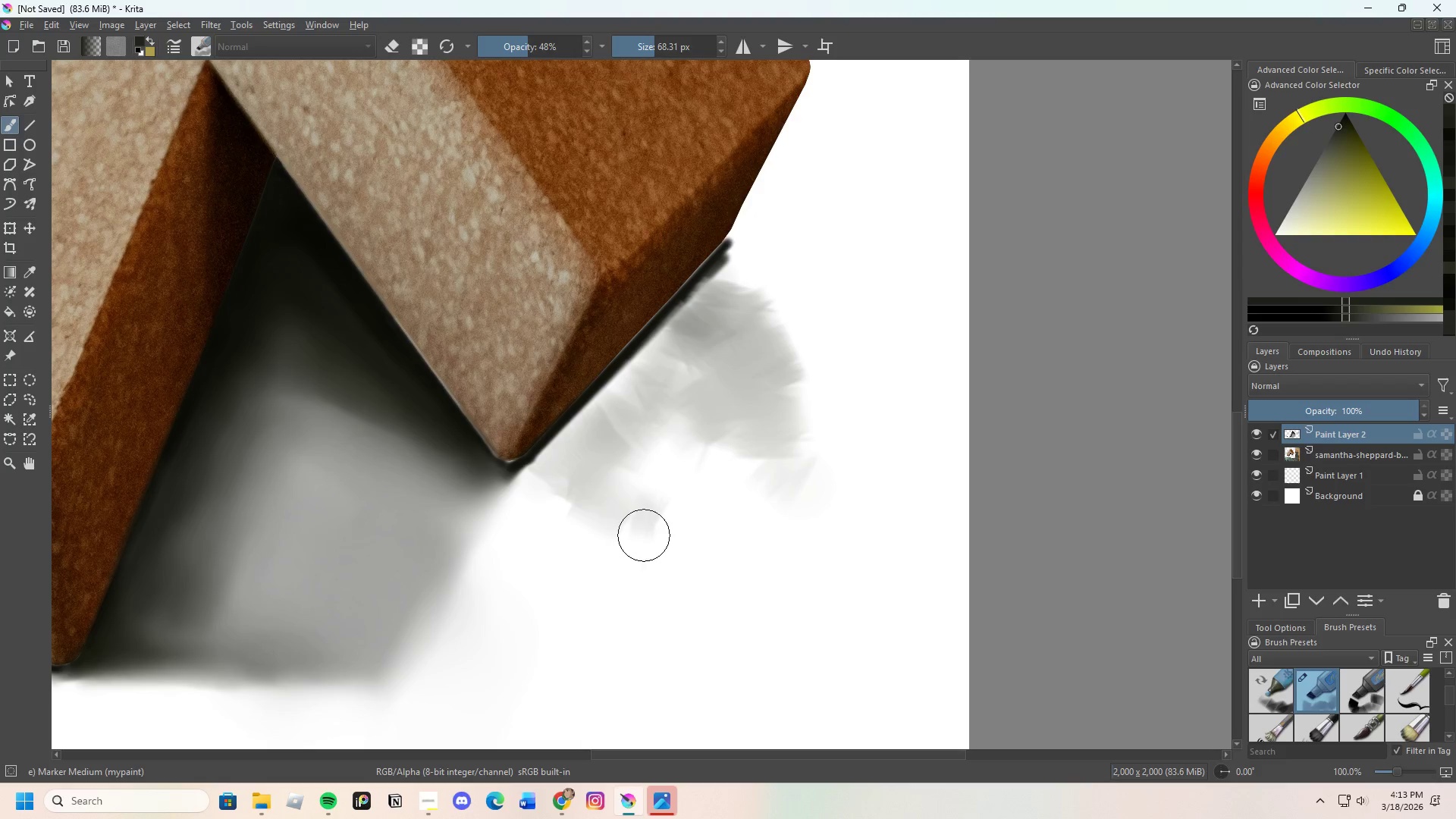 
left_click_drag(start_coordinate=[650, 529], to_coordinate=[676, 450])
 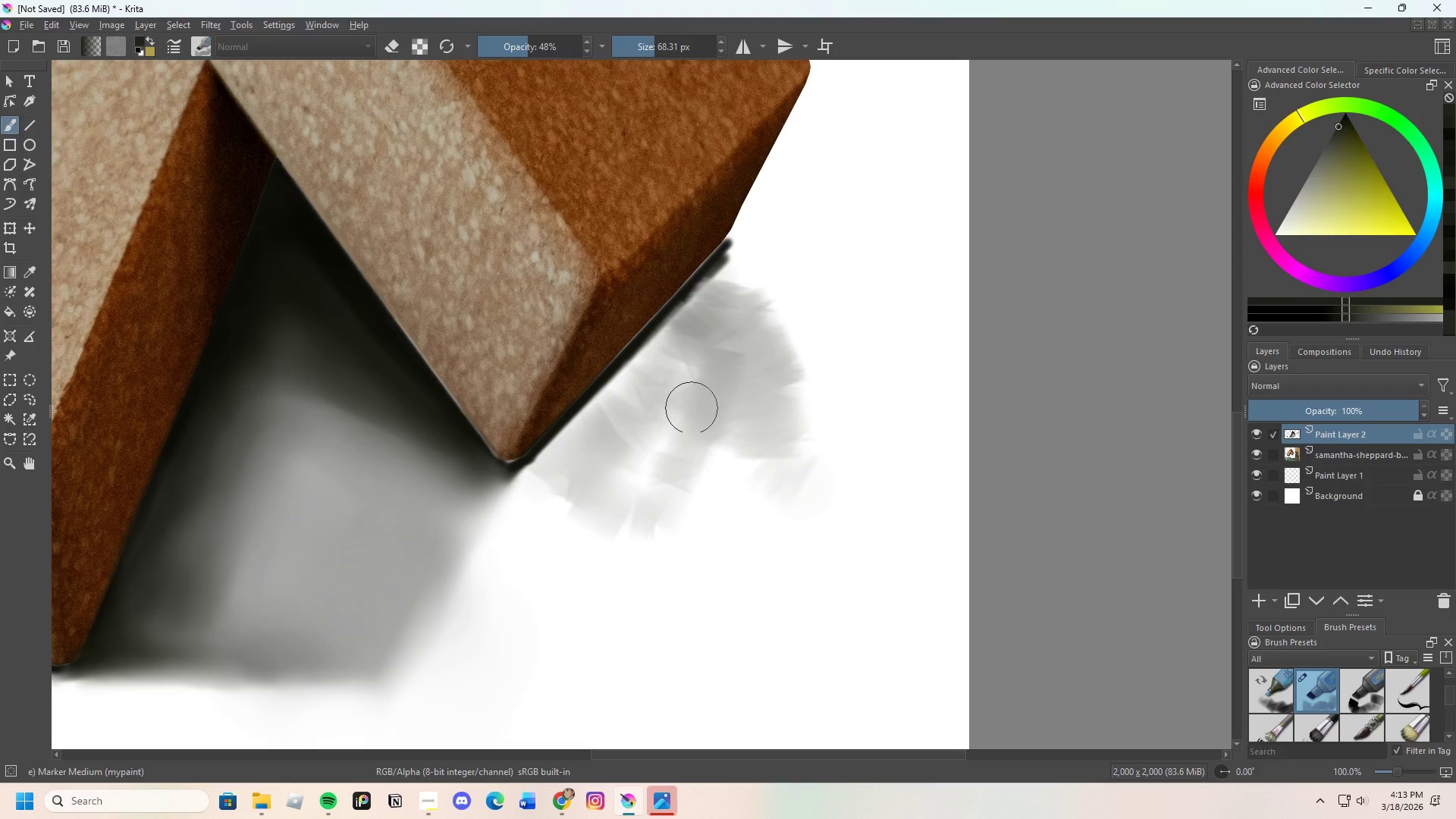 
left_click_drag(start_coordinate=[678, 431], to_coordinate=[670, 391])
 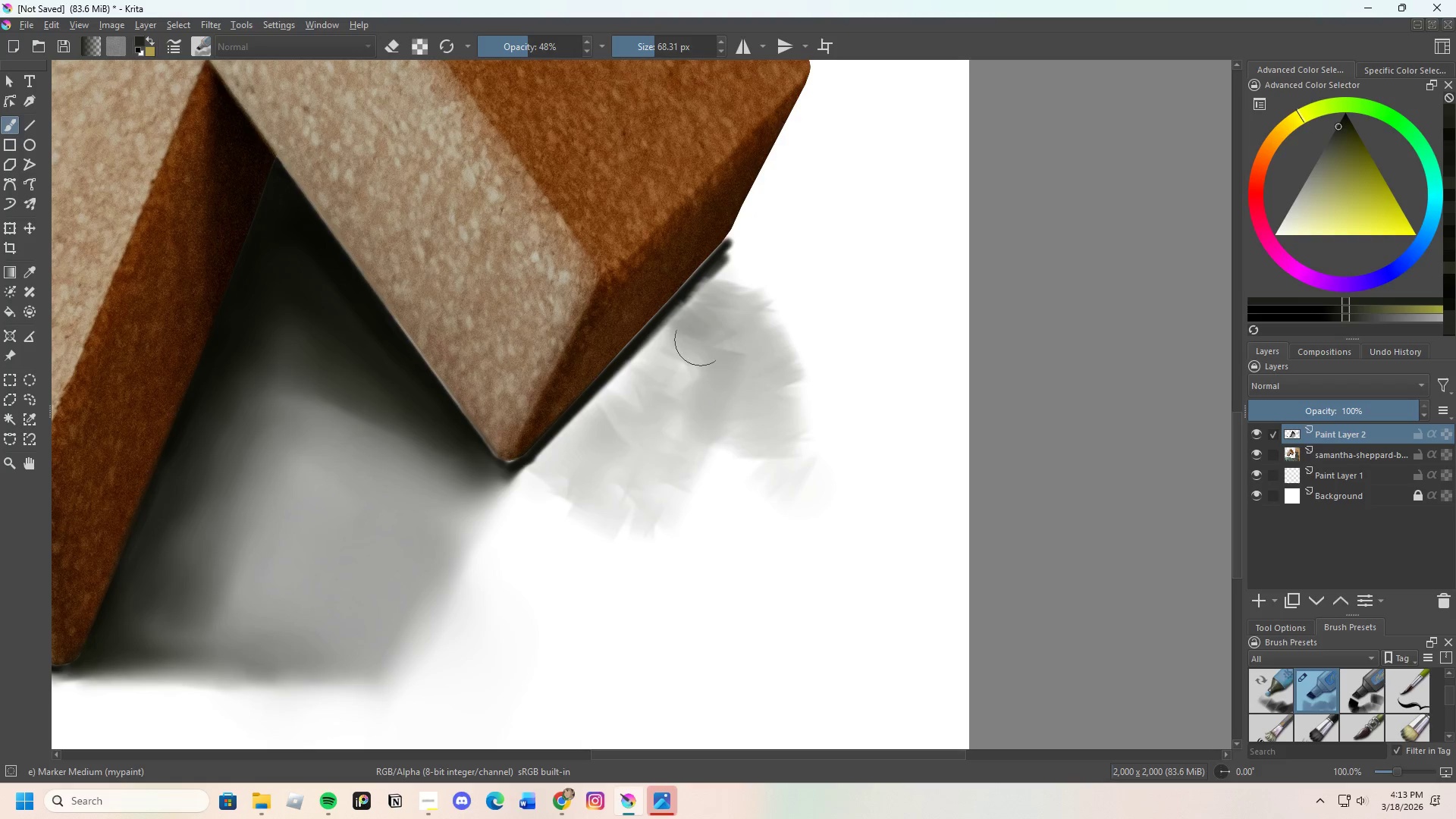 
left_click_drag(start_coordinate=[688, 384], to_coordinate=[655, 425])
 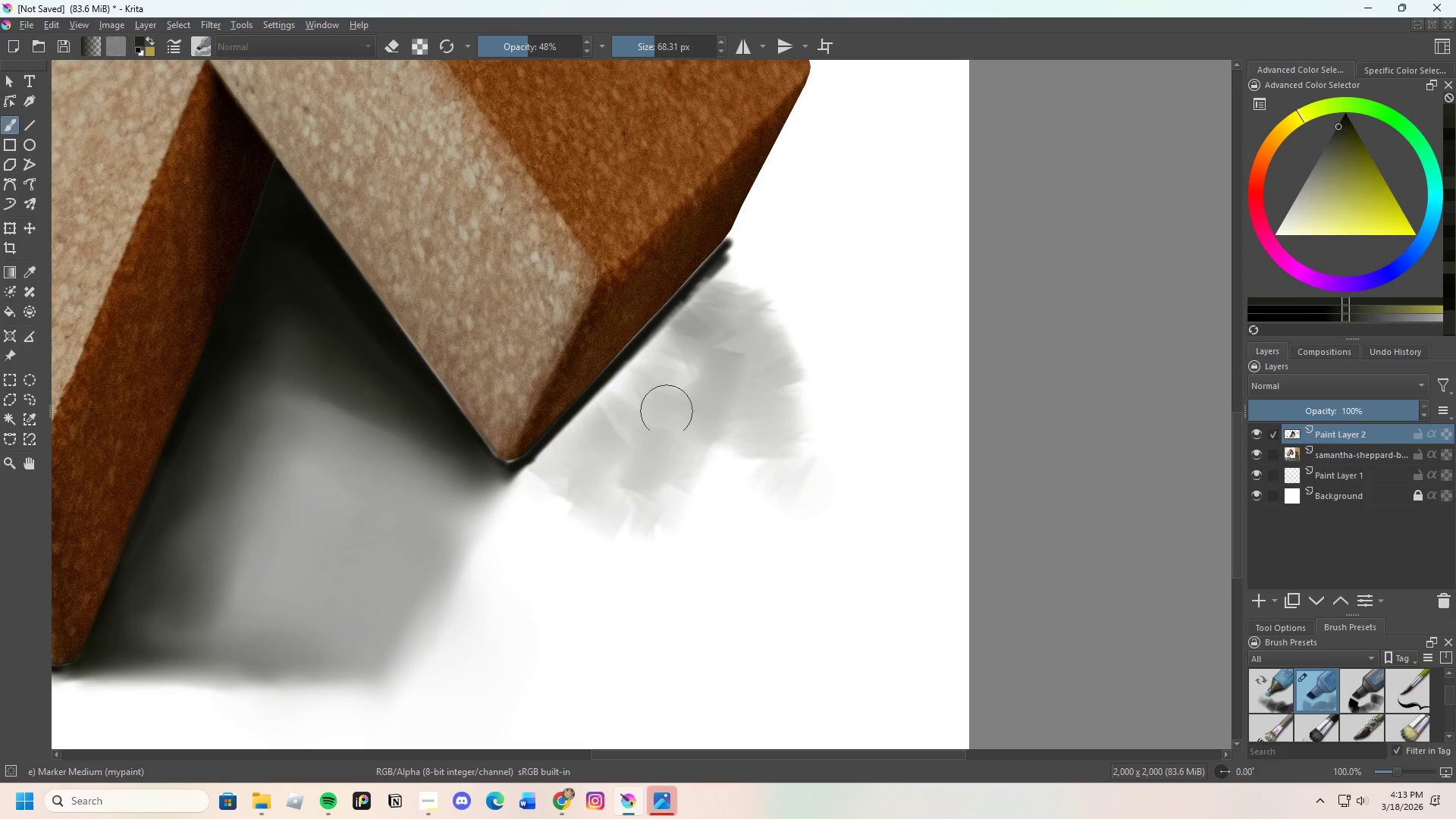 
left_click_drag(start_coordinate=[667, 460], to_coordinate=[663, 504])
 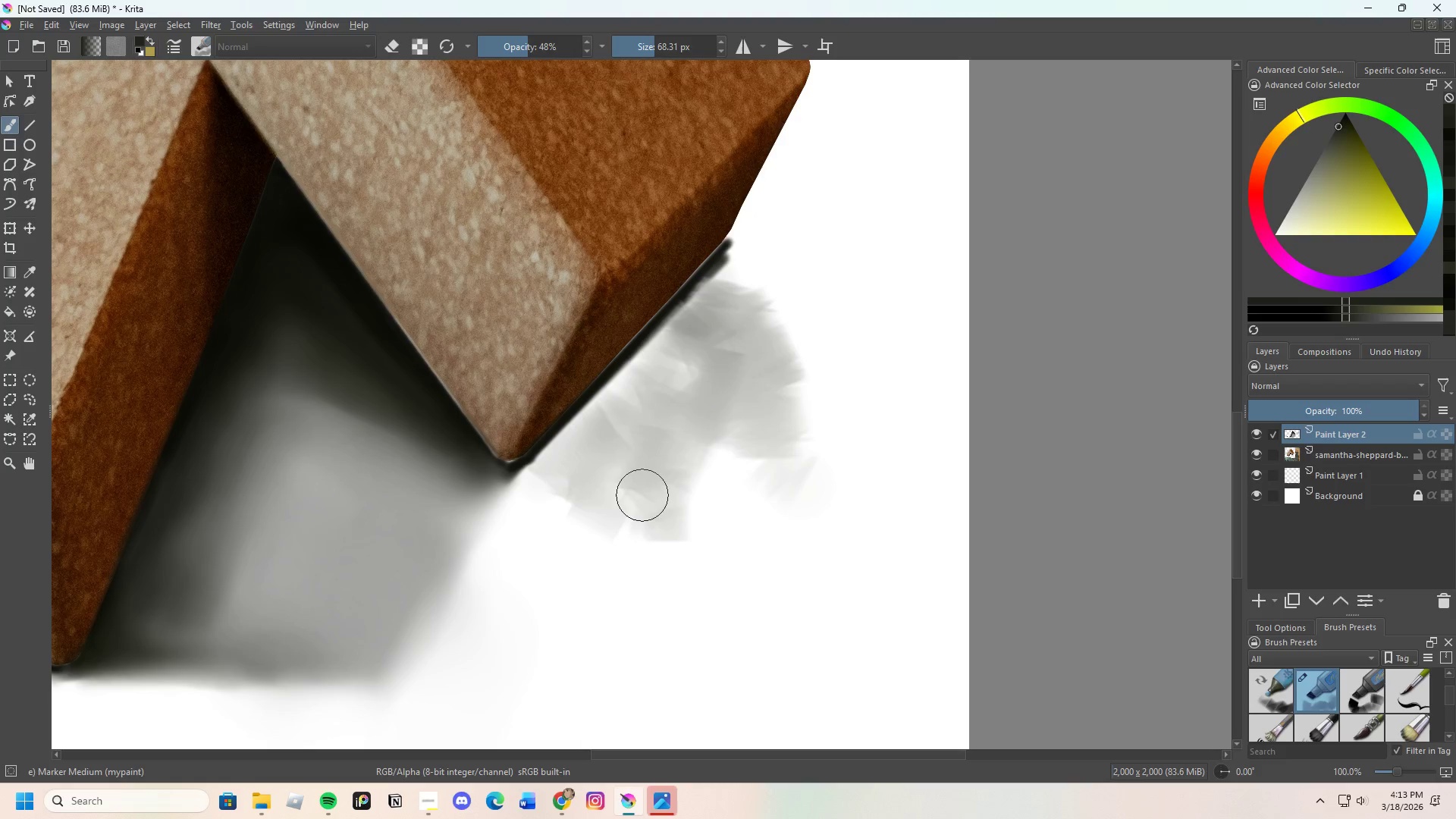 
left_click_drag(start_coordinate=[632, 490], to_coordinate=[689, 513])
 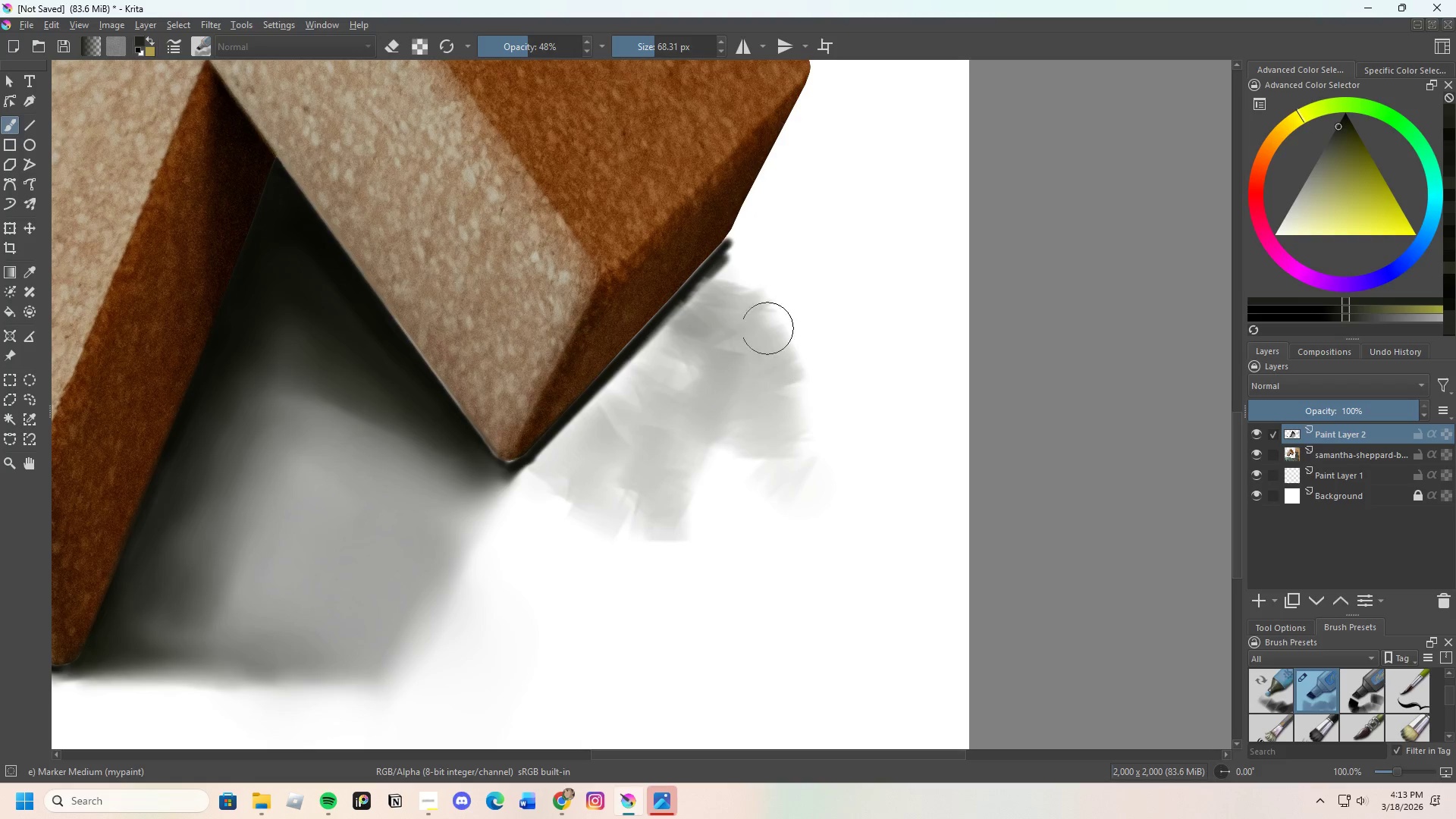 
left_click_drag(start_coordinate=[748, 329], to_coordinate=[733, 281])
 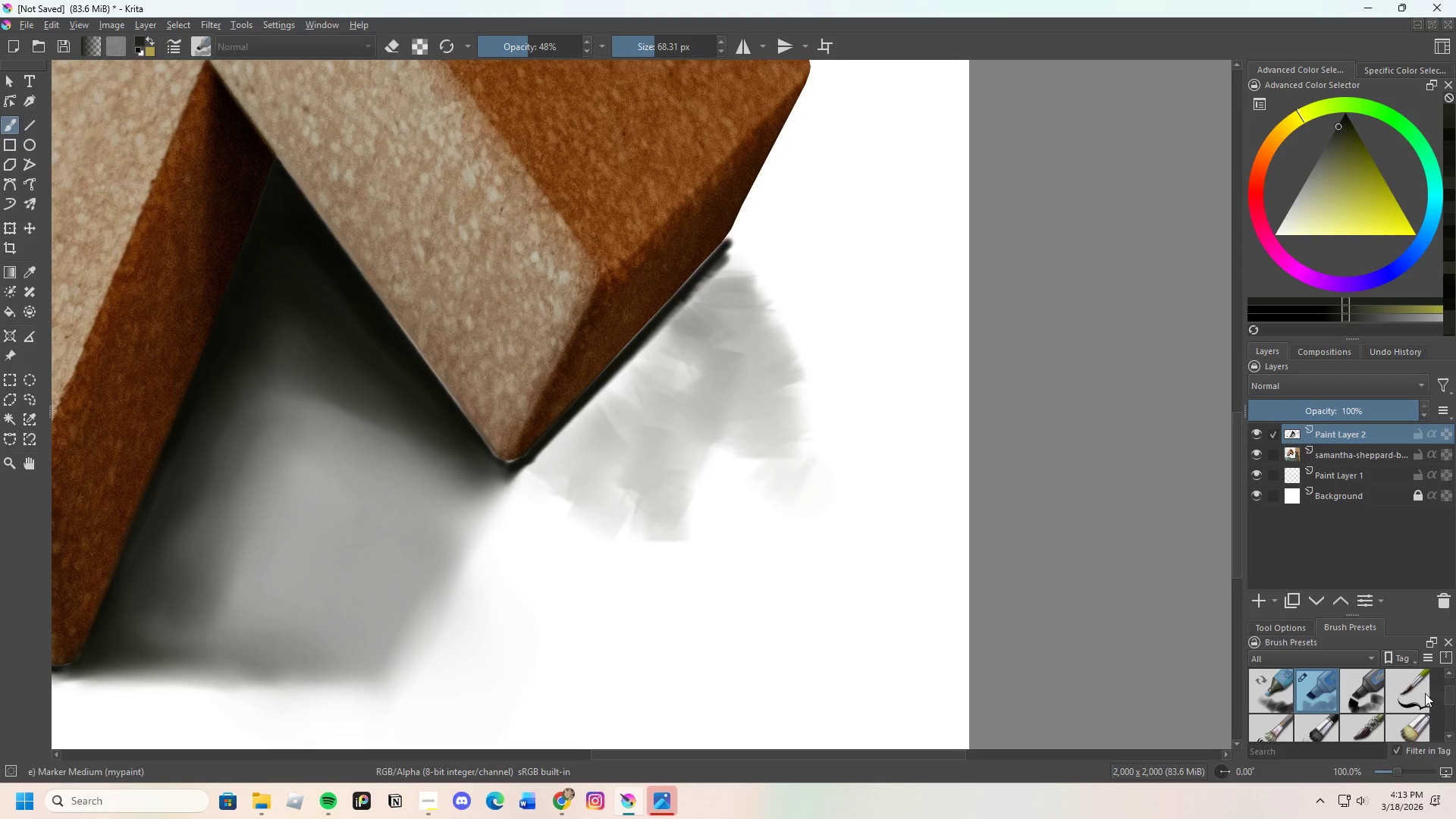 
scroll: coordinate [1304, 720], scroll_direction: up, amount: 4.0
 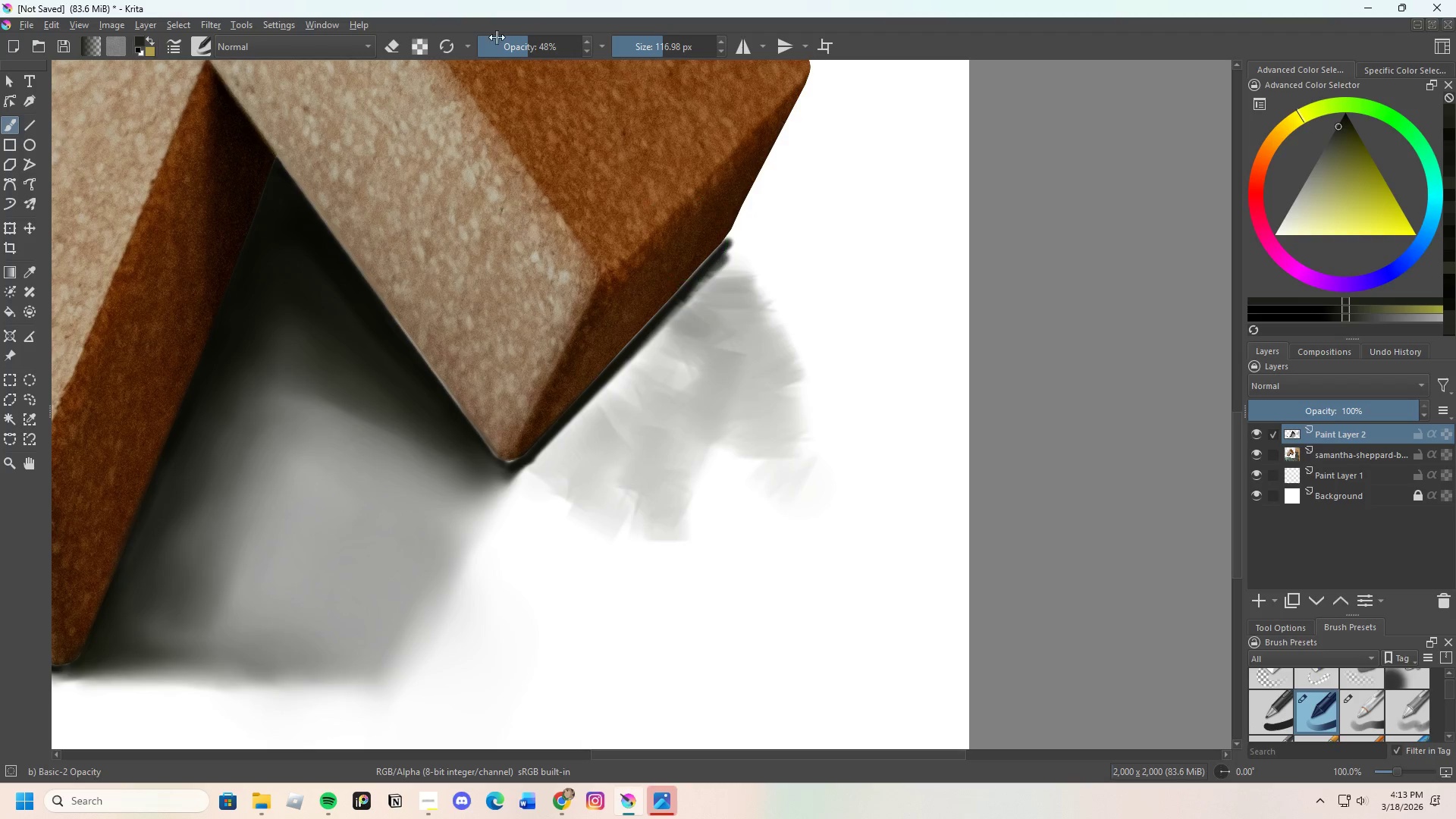 
left_click_drag(start_coordinate=[517, 45], to_coordinate=[510, 54])
 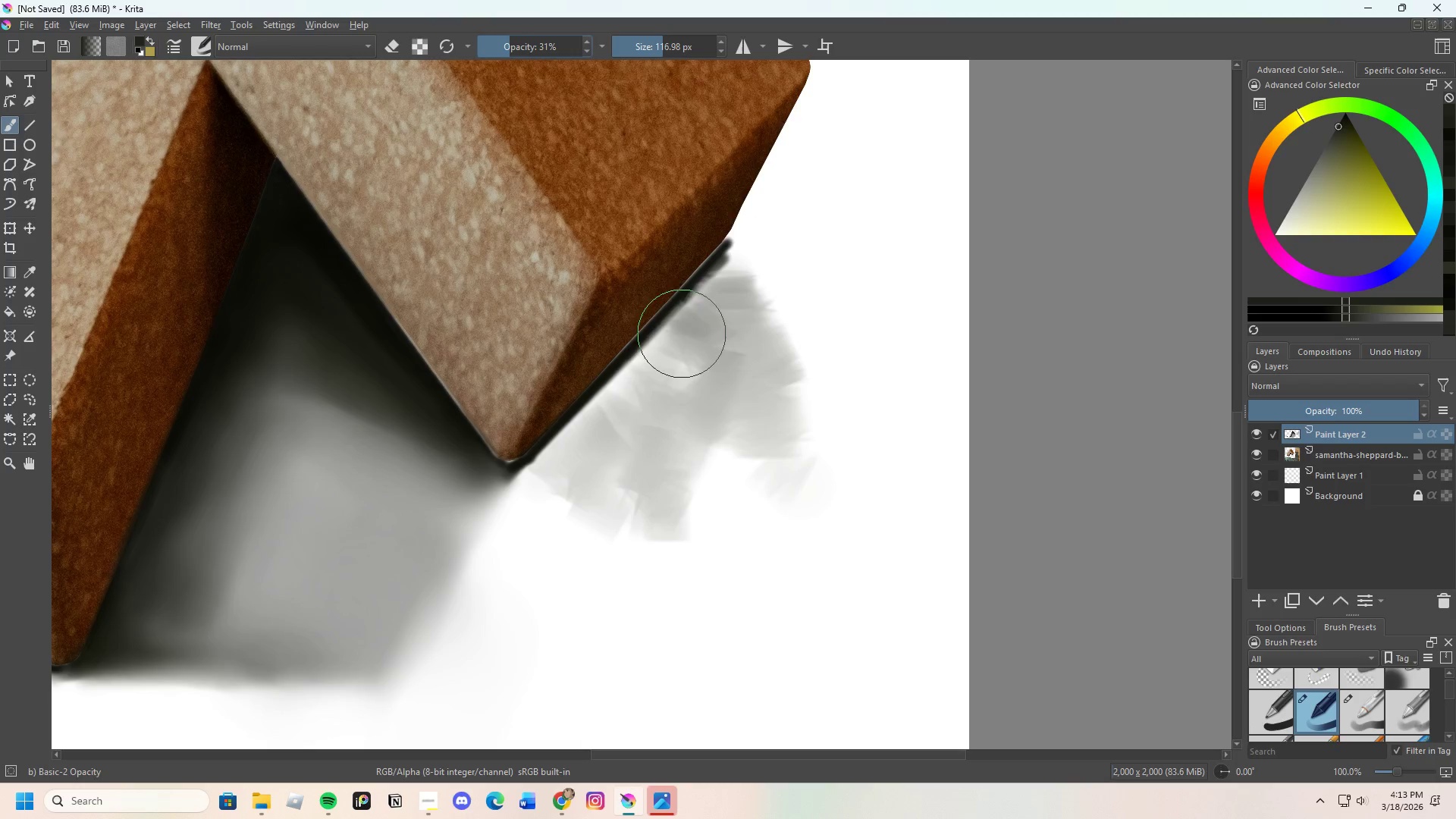 
left_click_drag(start_coordinate=[693, 363], to_coordinate=[724, 318])
 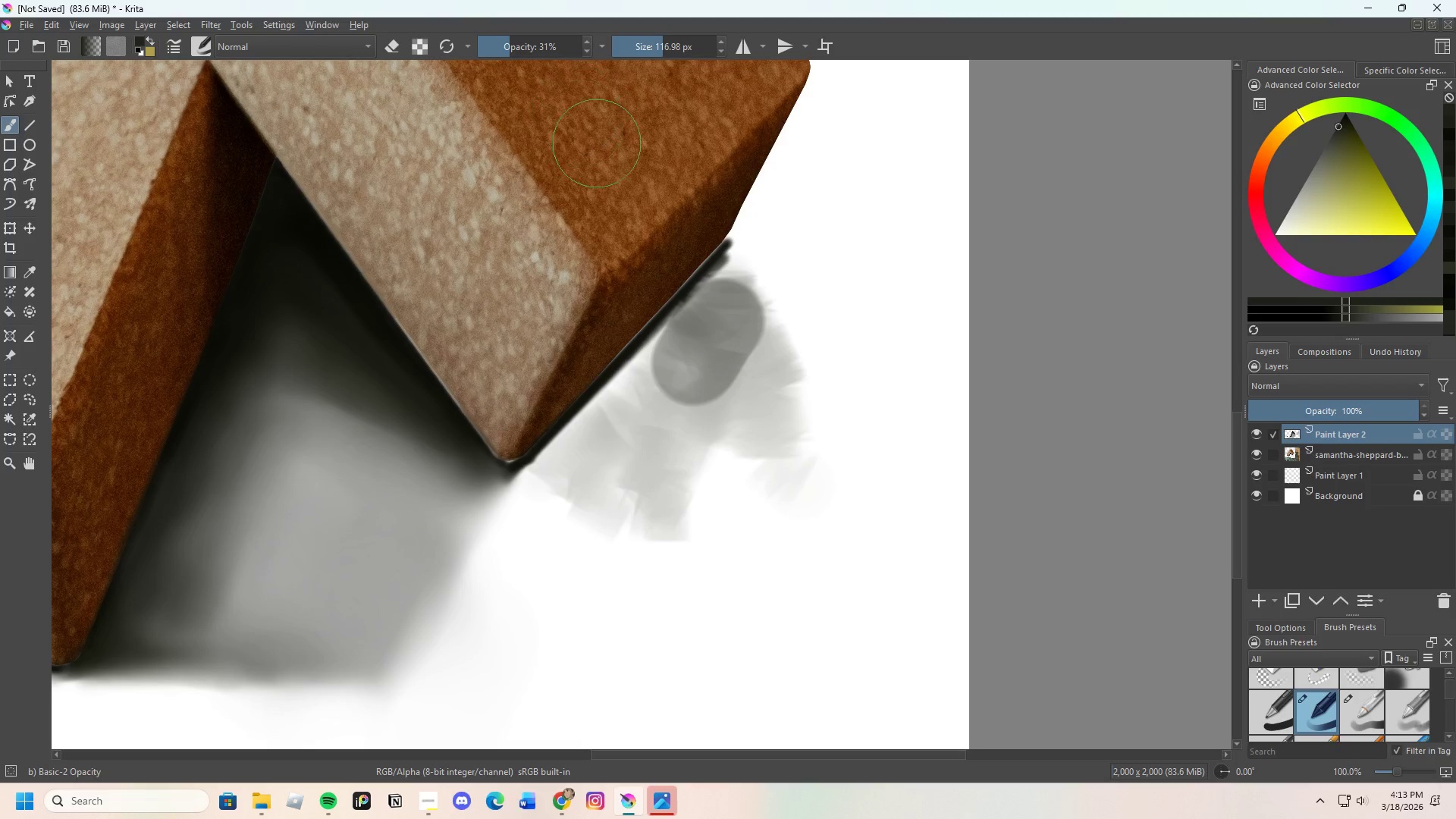 
key(Control+Z)
 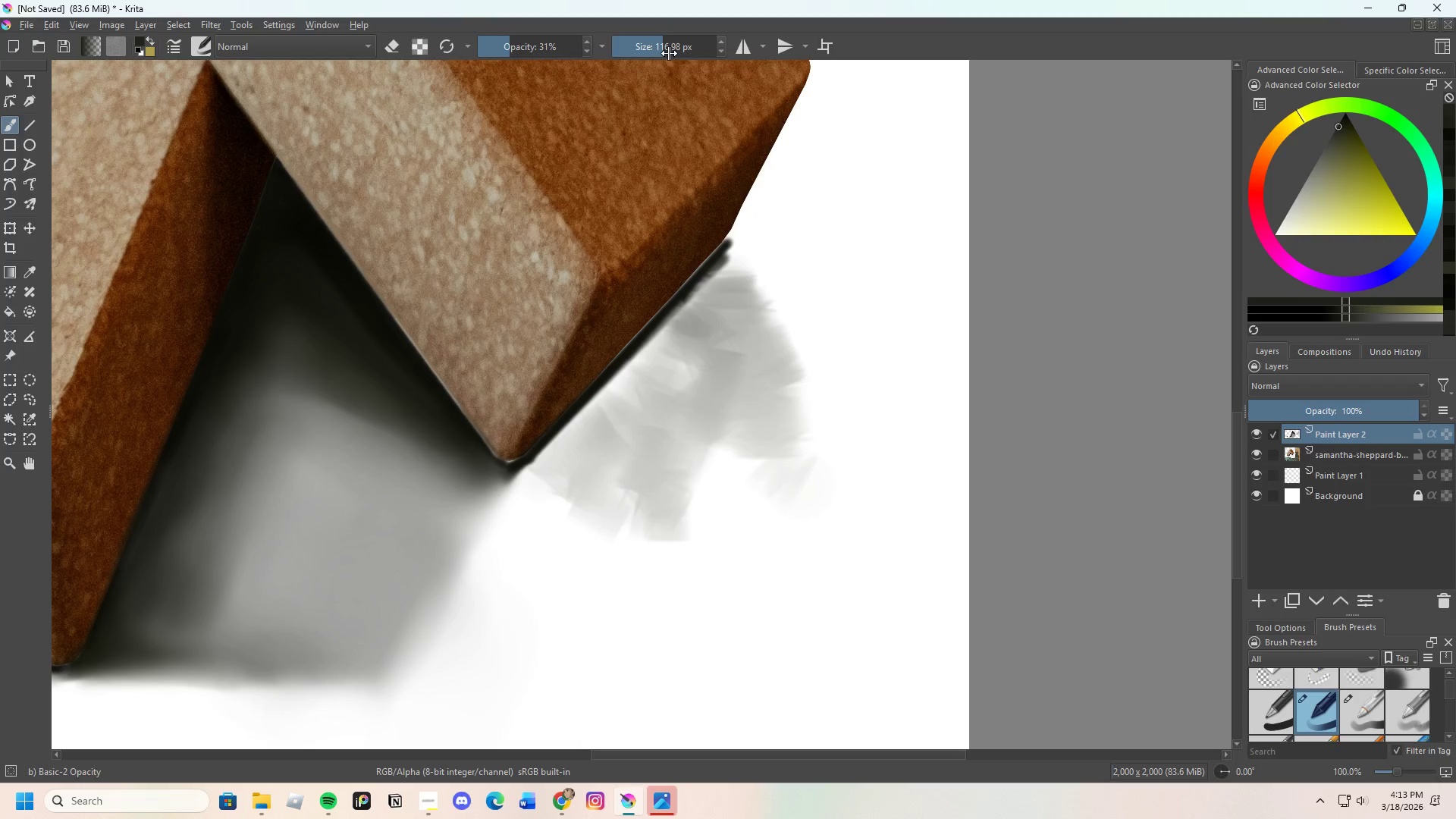 
left_click_drag(start_coordinate=[661, 49], to_coordinate=[651, 56])
 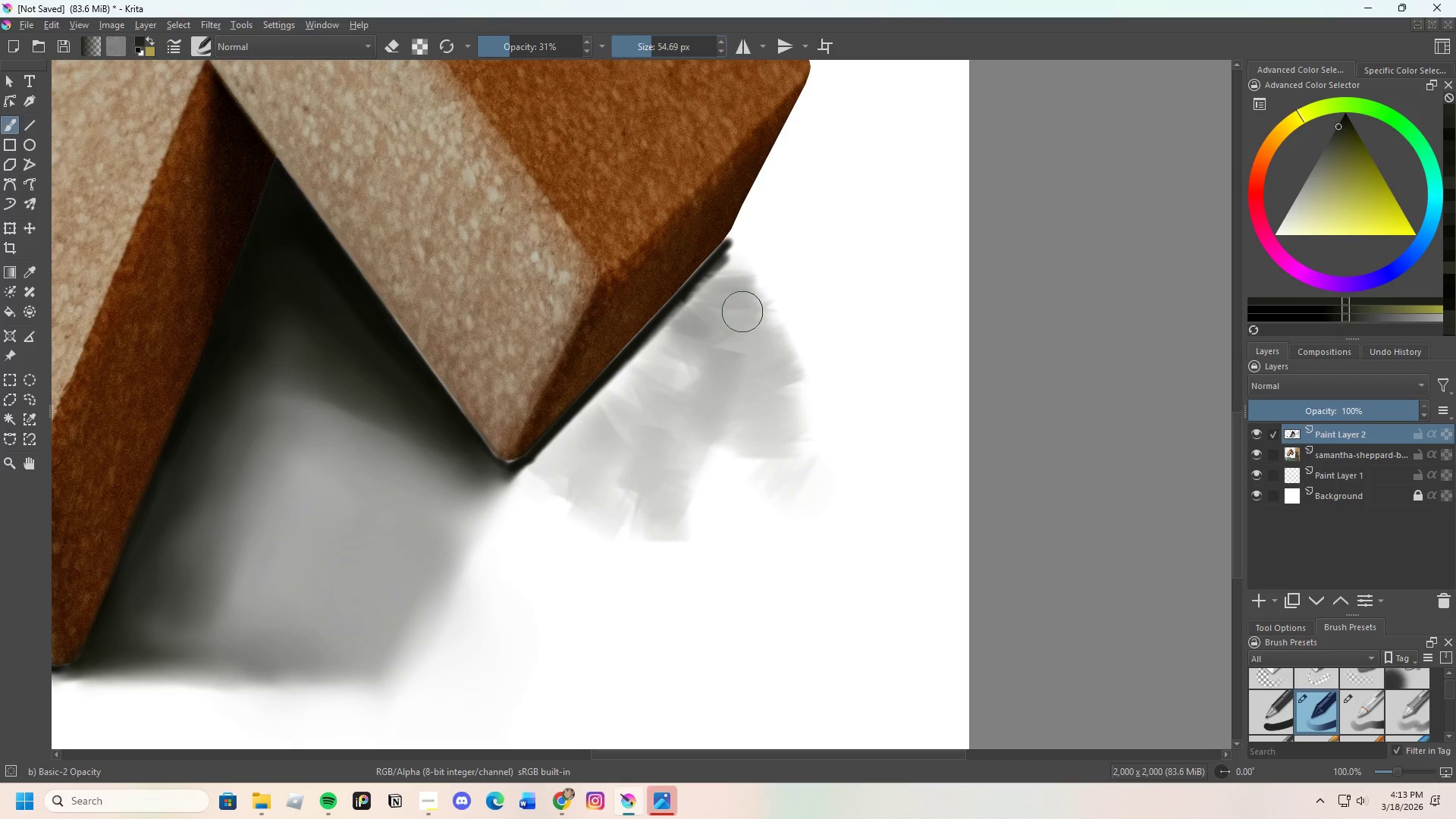 
hold_key(key=ControlLeft, duration=0.62)
left_click([722, 262])
 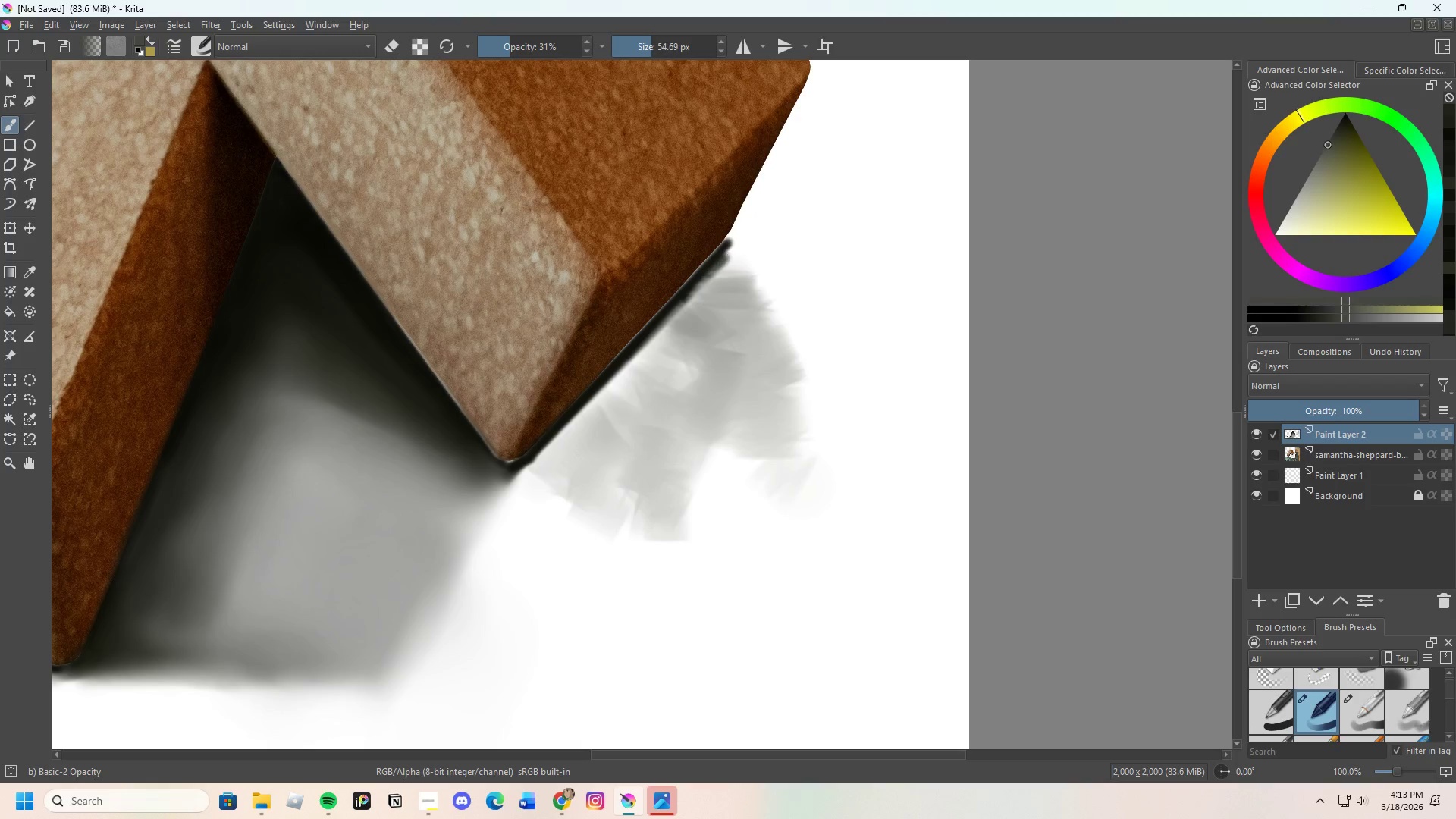 
hold_key(key=ControlLeft, duration=2.27)
left_click_drag(start_coordinate=[725, 263], to_coordinate=[748, 314])
 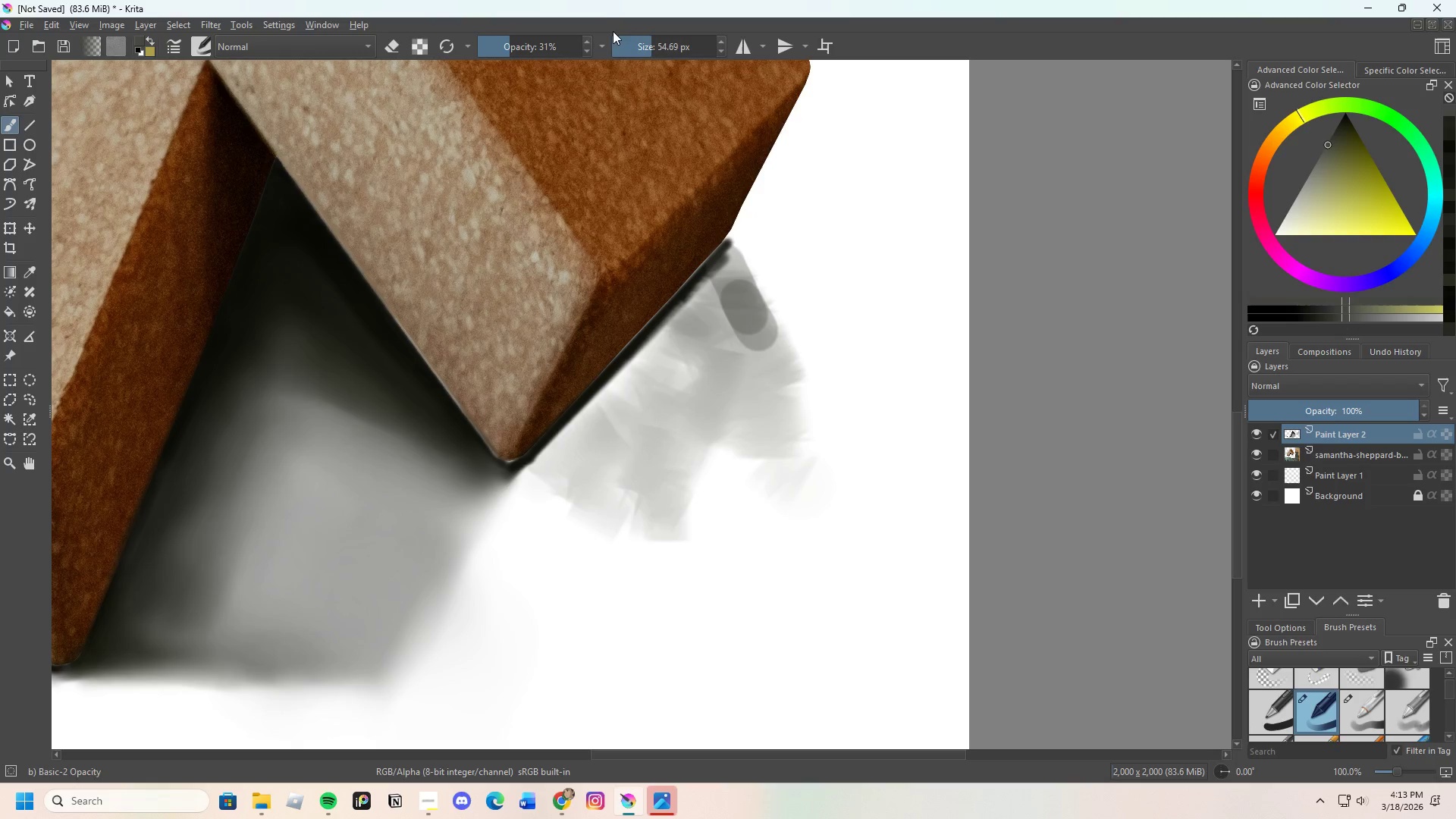 
left_click_drag(start_coordinate=[651, 46], to_coordinate=[645, 53])
 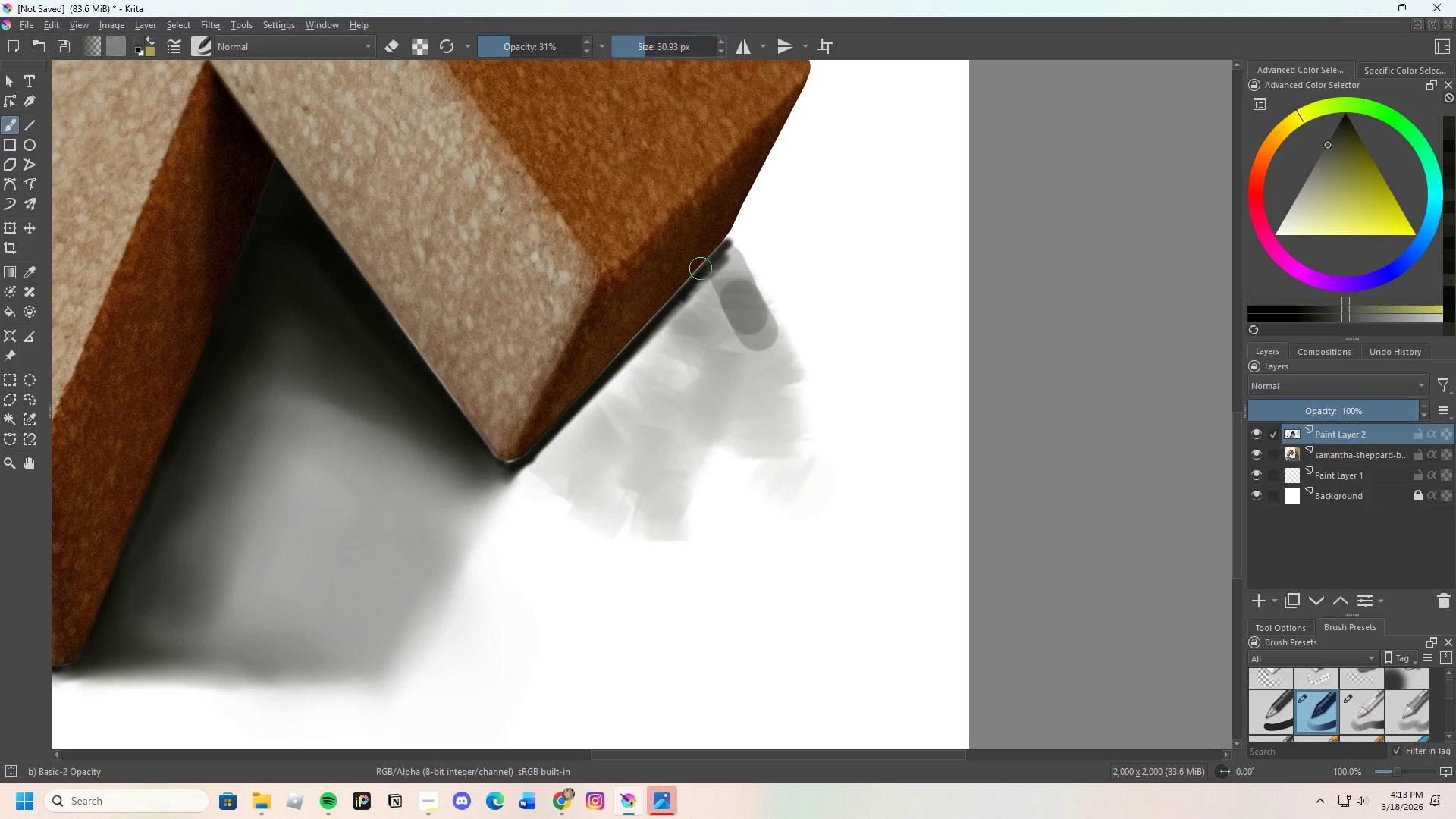 
hold_key(key=ControlLeft, duration=0.58)
 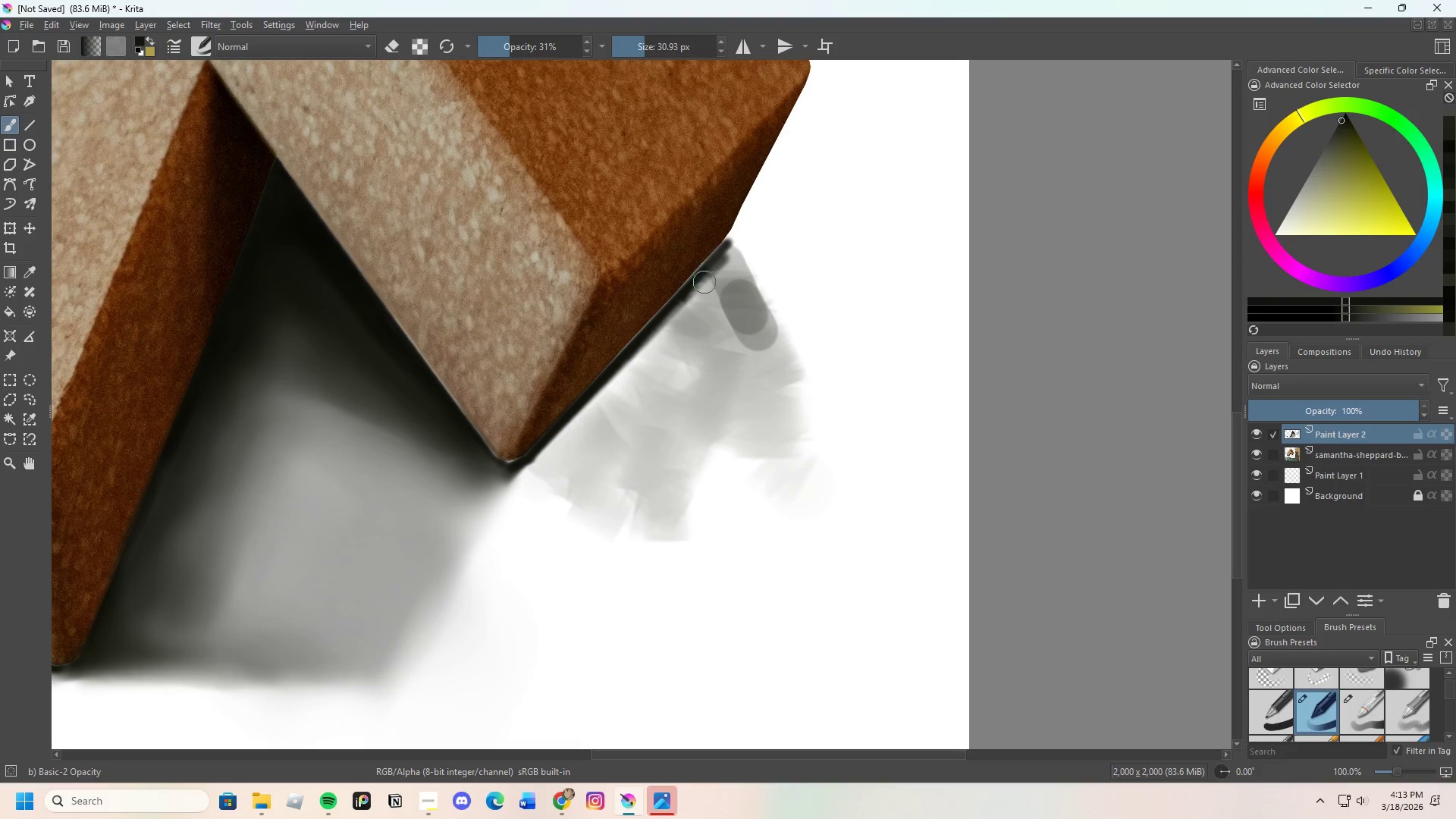 
left_click_drag(start_coordinate=[705, 279], to_coordinate=[675, 333])
 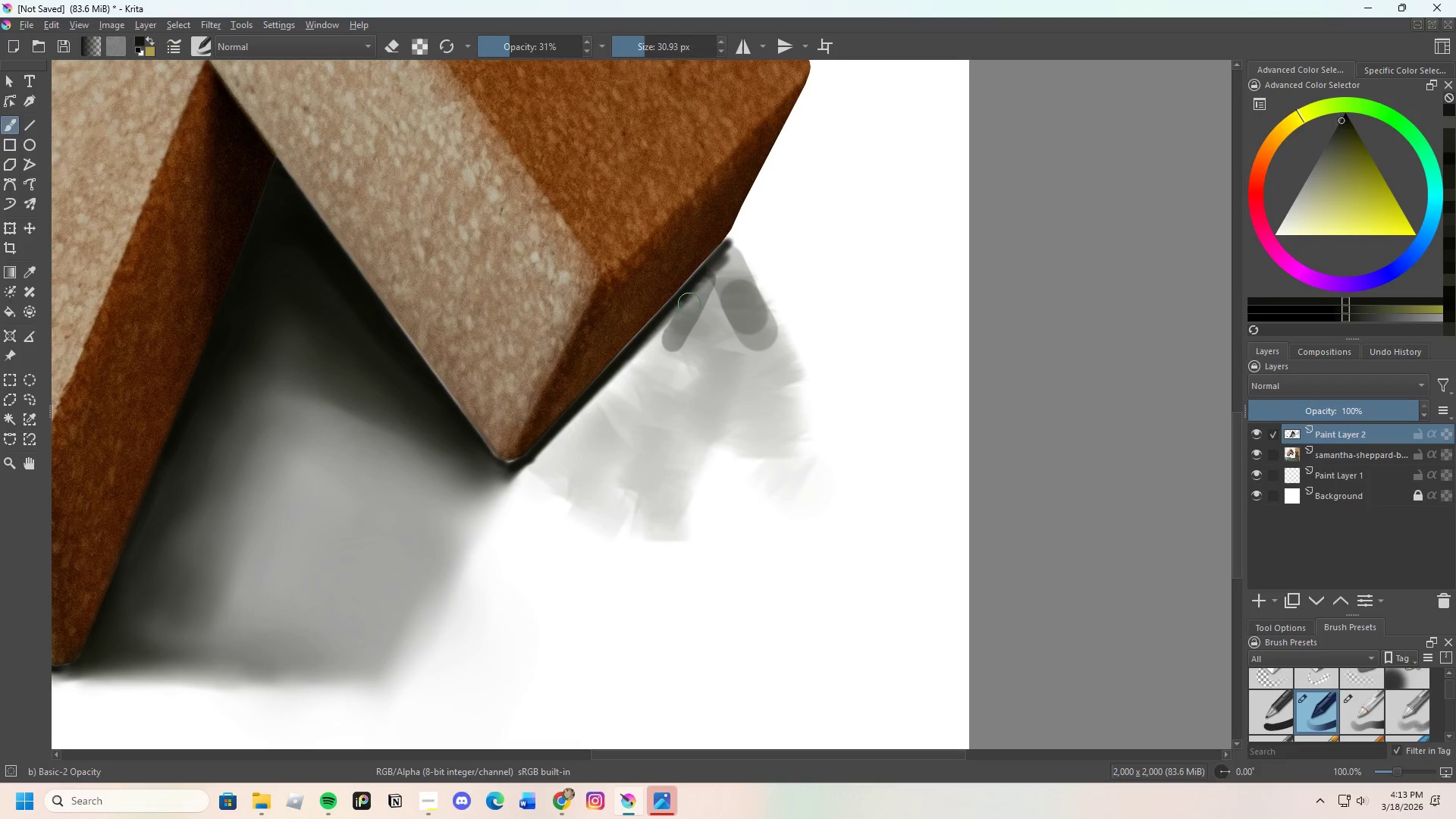 
left_click_drag(start_coordinate=[689, 304], to_coordinate=[712, 276])
 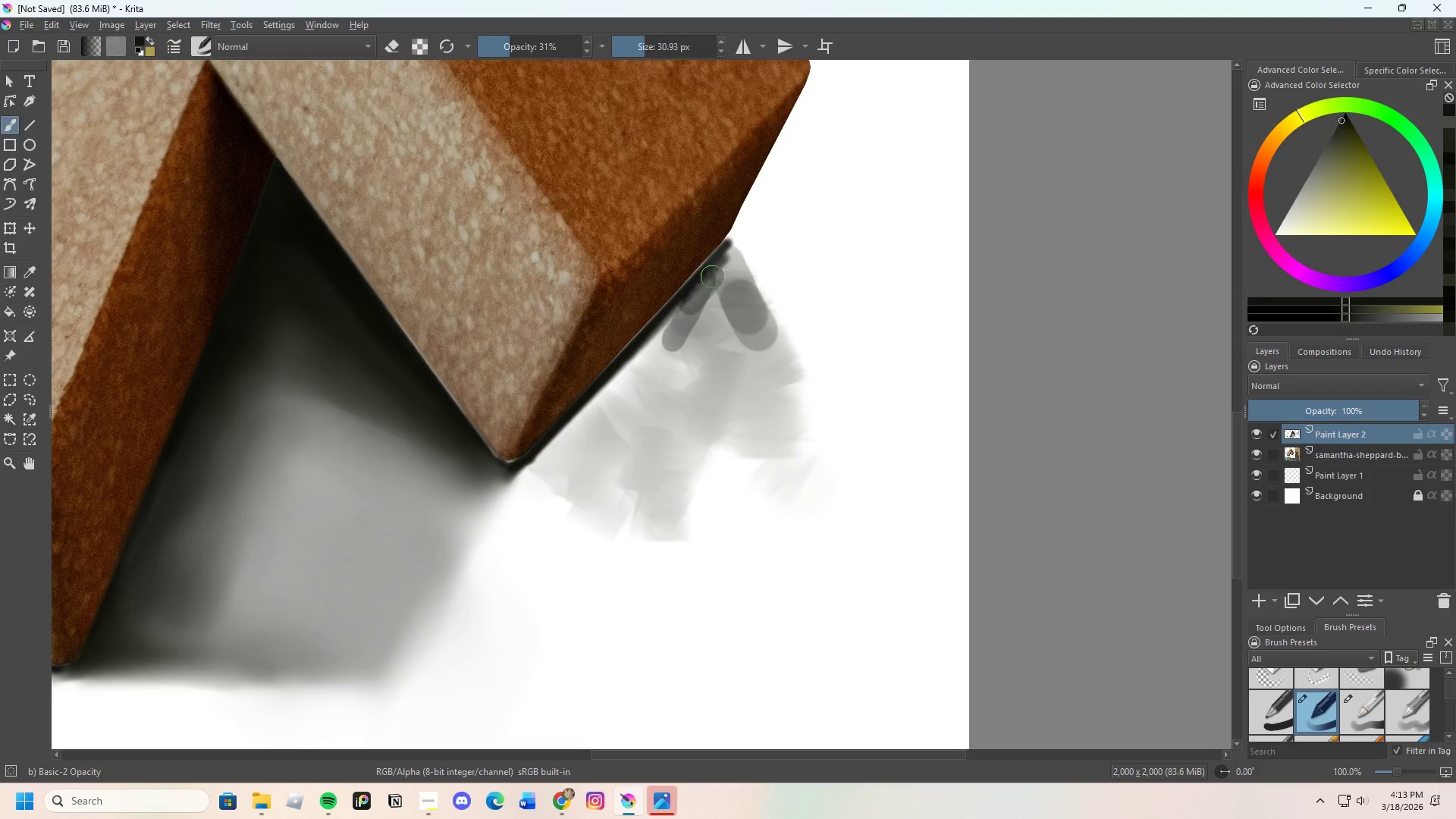 
left_click_drag(start_coordinate=[693, 309], to_coordinate=[663, 335])
 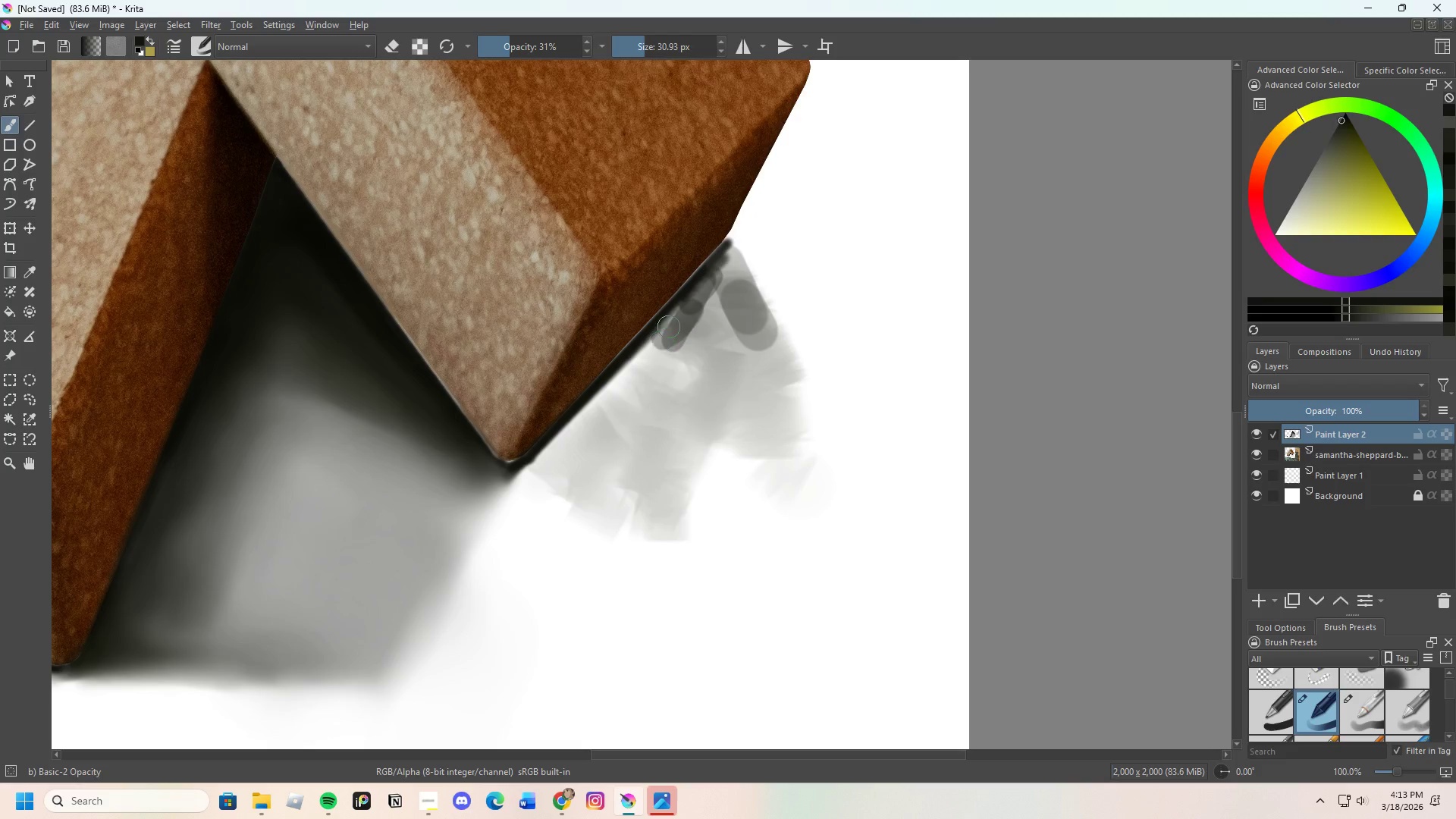 
left_click_drag(start_coordinate=[663, 340], to_coordinate=[634, 367])
 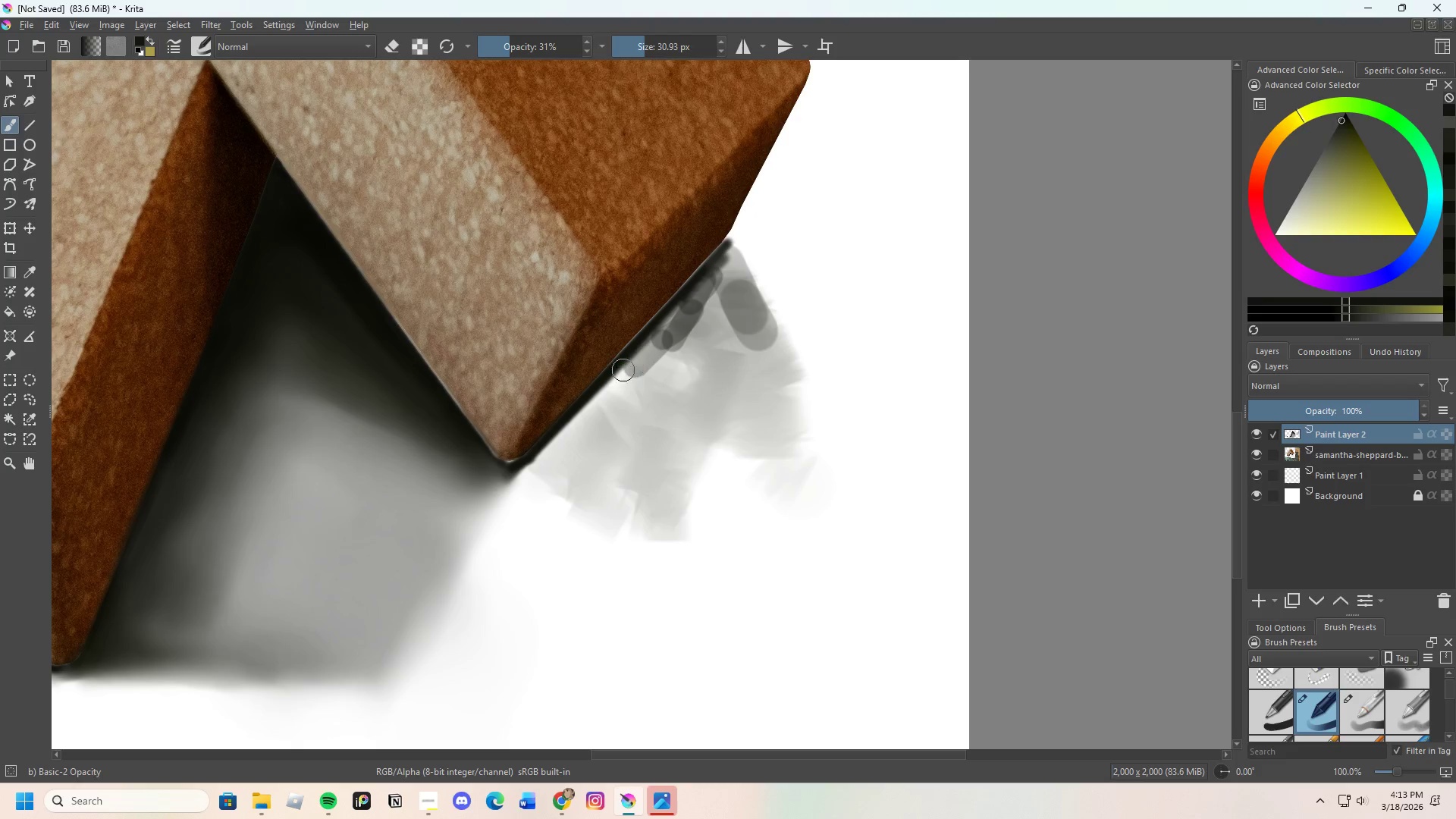 
left_click_drag(start_coordinate=[665, 326], to_coordinate=[676, 311])
 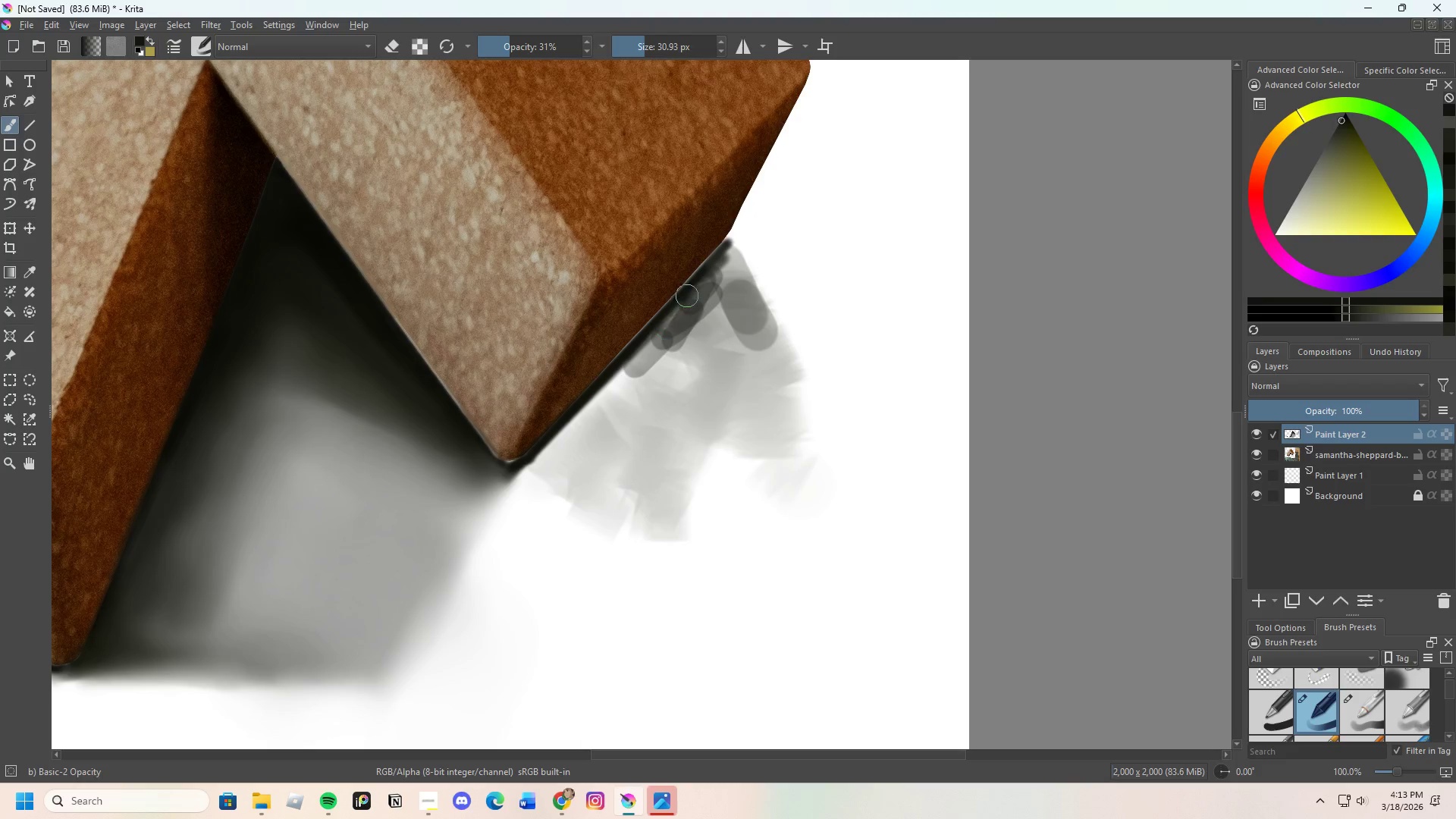 
left_click_drag(start_coordinate=[683, 305], to_coordinate=[711, 275])
 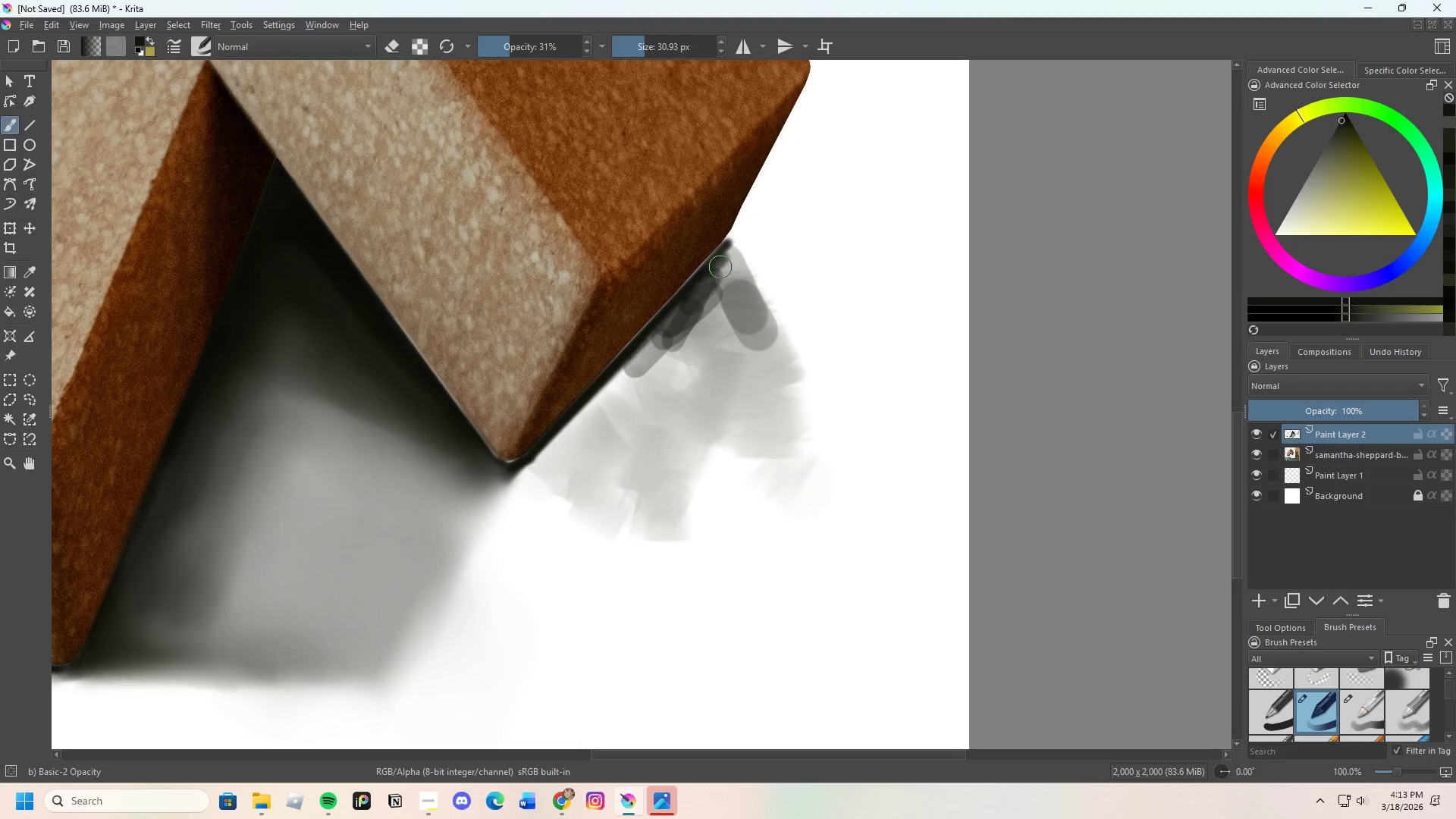 
left_click_drag(start_coordinate=[670, 324], to_coordinate=[616, 378])
 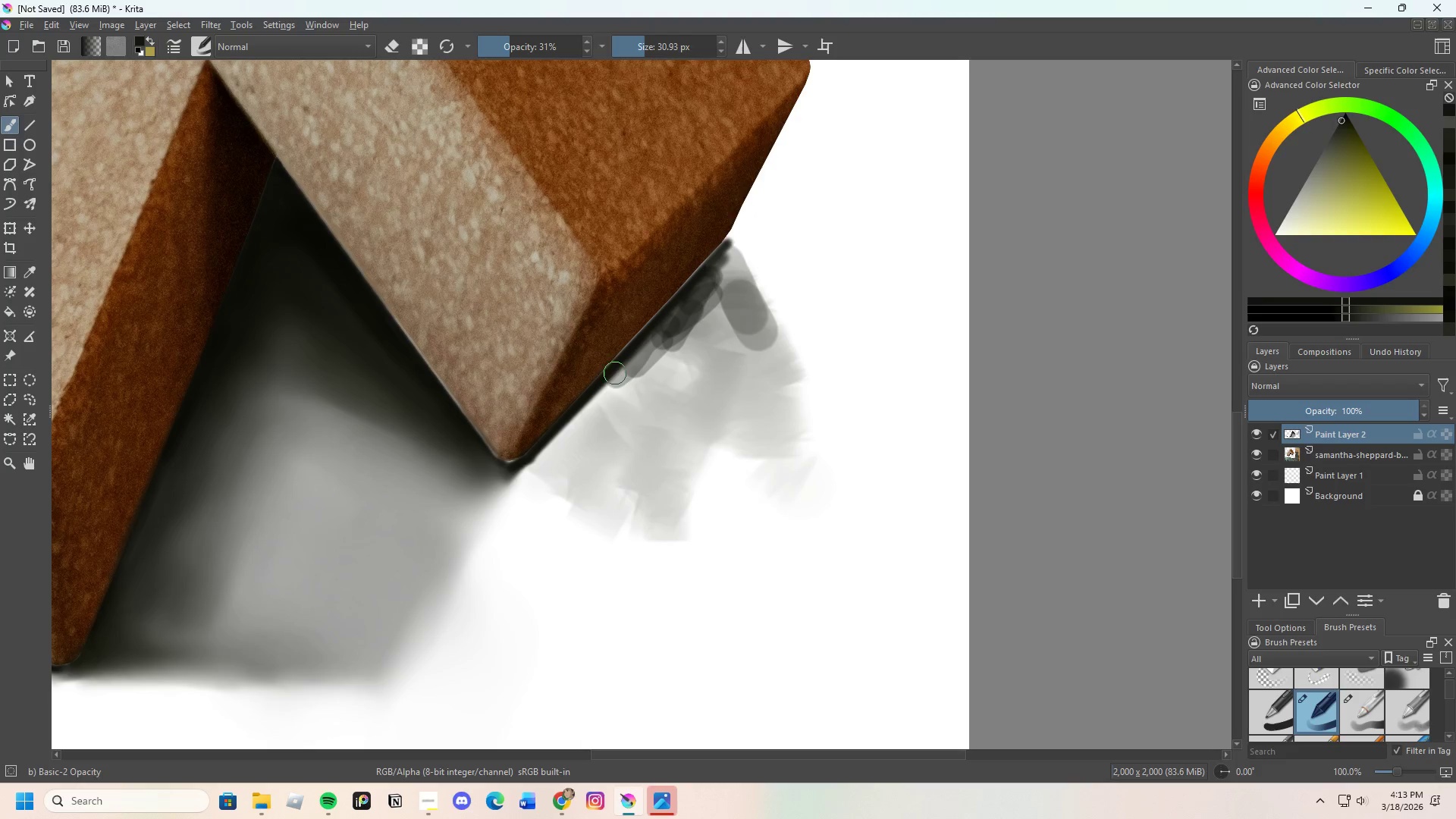 
left_click_drag(start_coordinate=[611, 381], to_coordinate=[720, 275])
 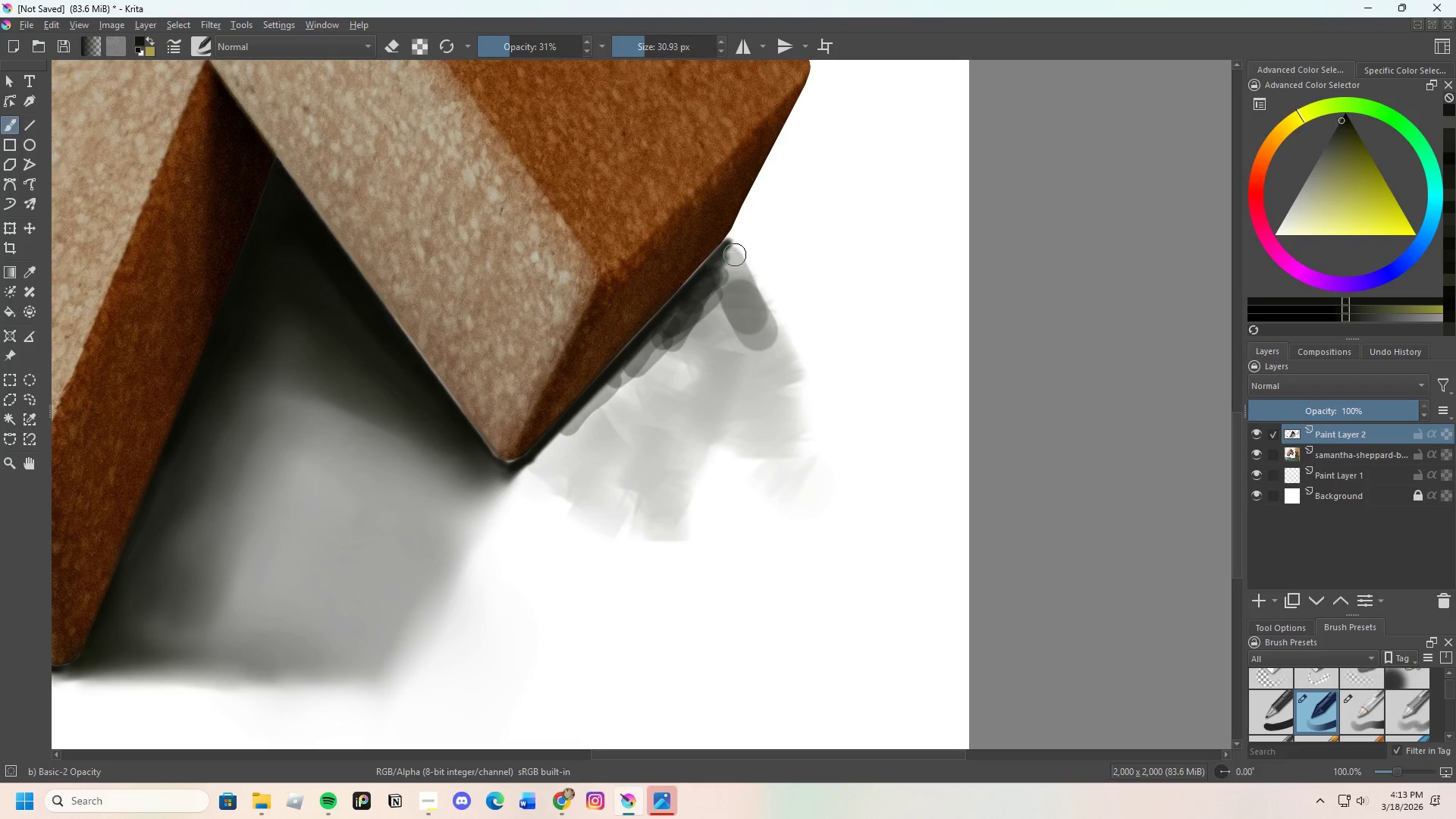 
left_click_drag(start_coordinate=[735, 261], to_coordinate=[742, 295])
 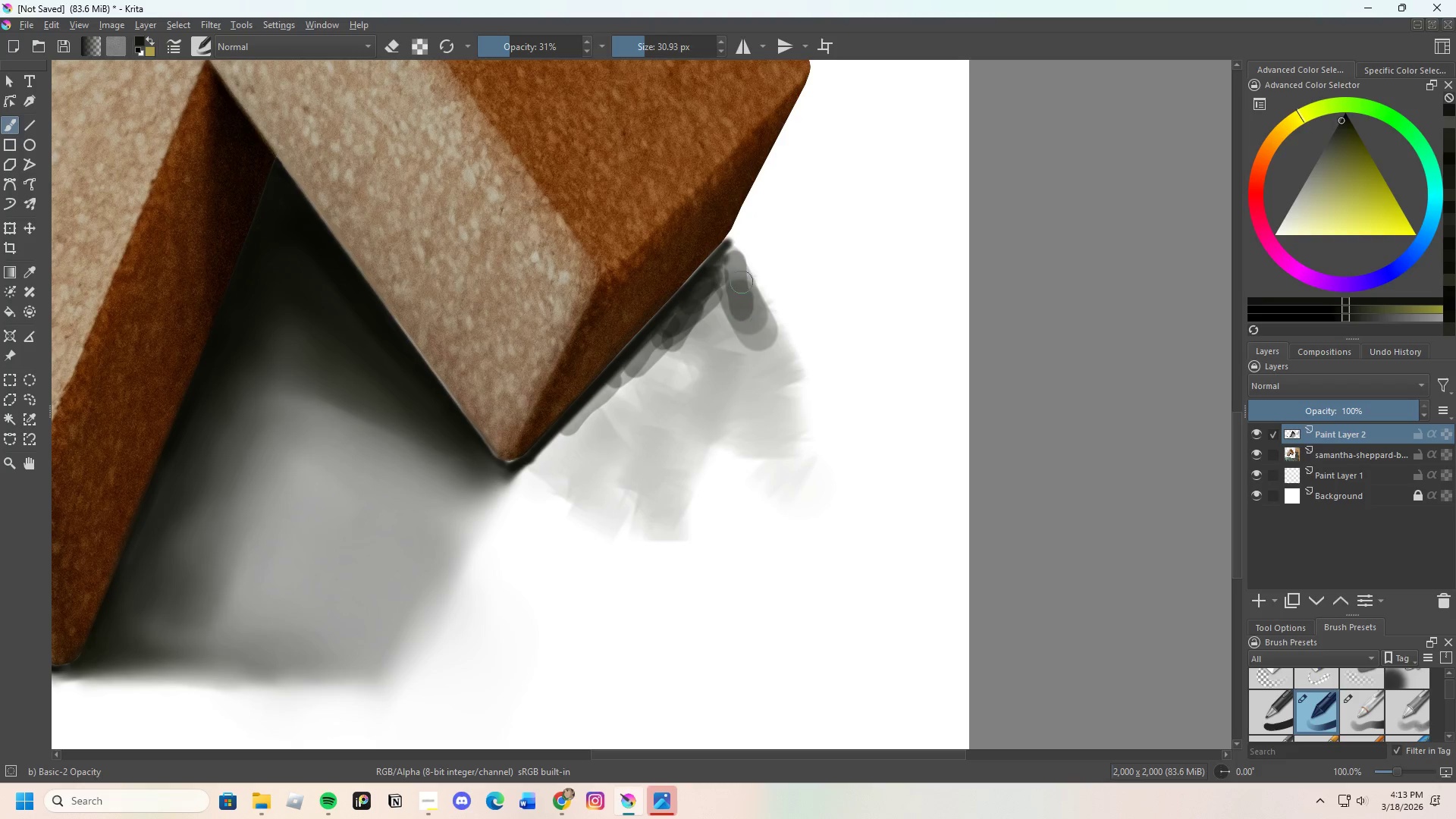 
left_click_drag(start_coordinate=[745, 305], to_coordinate=[766, 344])
 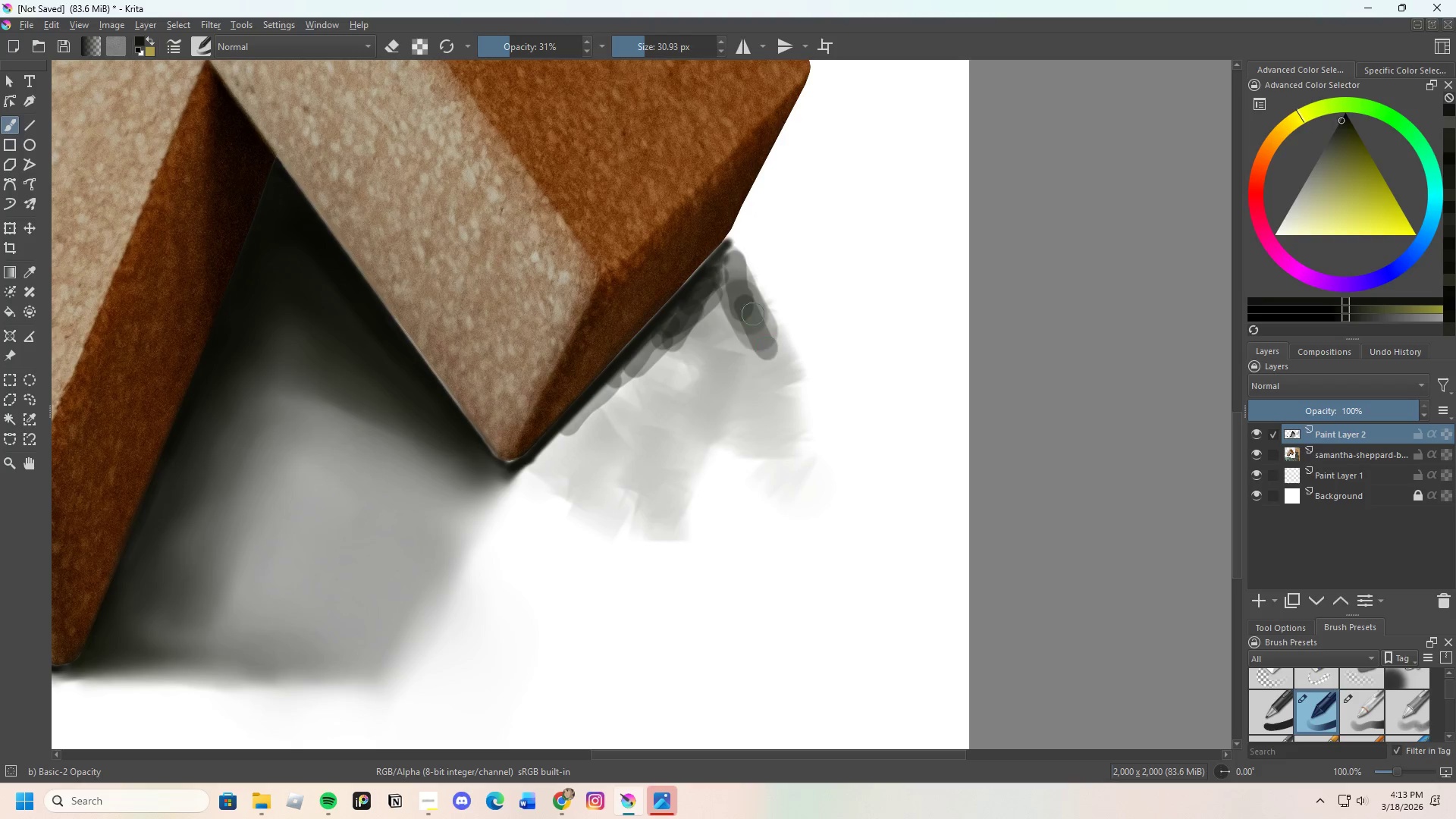 
left_click_drag(start_coordinate=[760, 335], to_coordinate=[774, 360])
 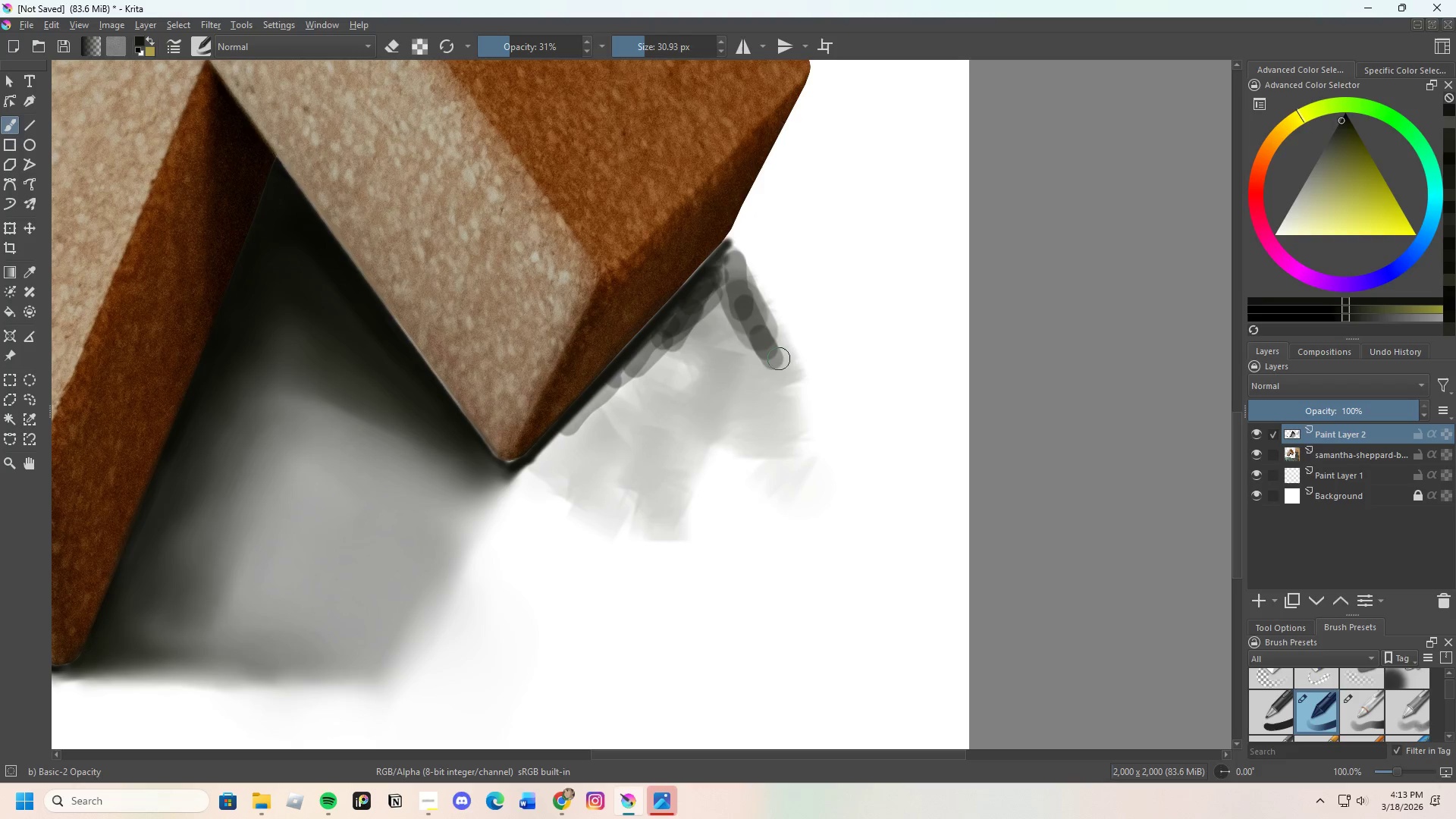 
left_click_drag(start_coordinate=[780, 362], to_coordinate=[781, 366])
 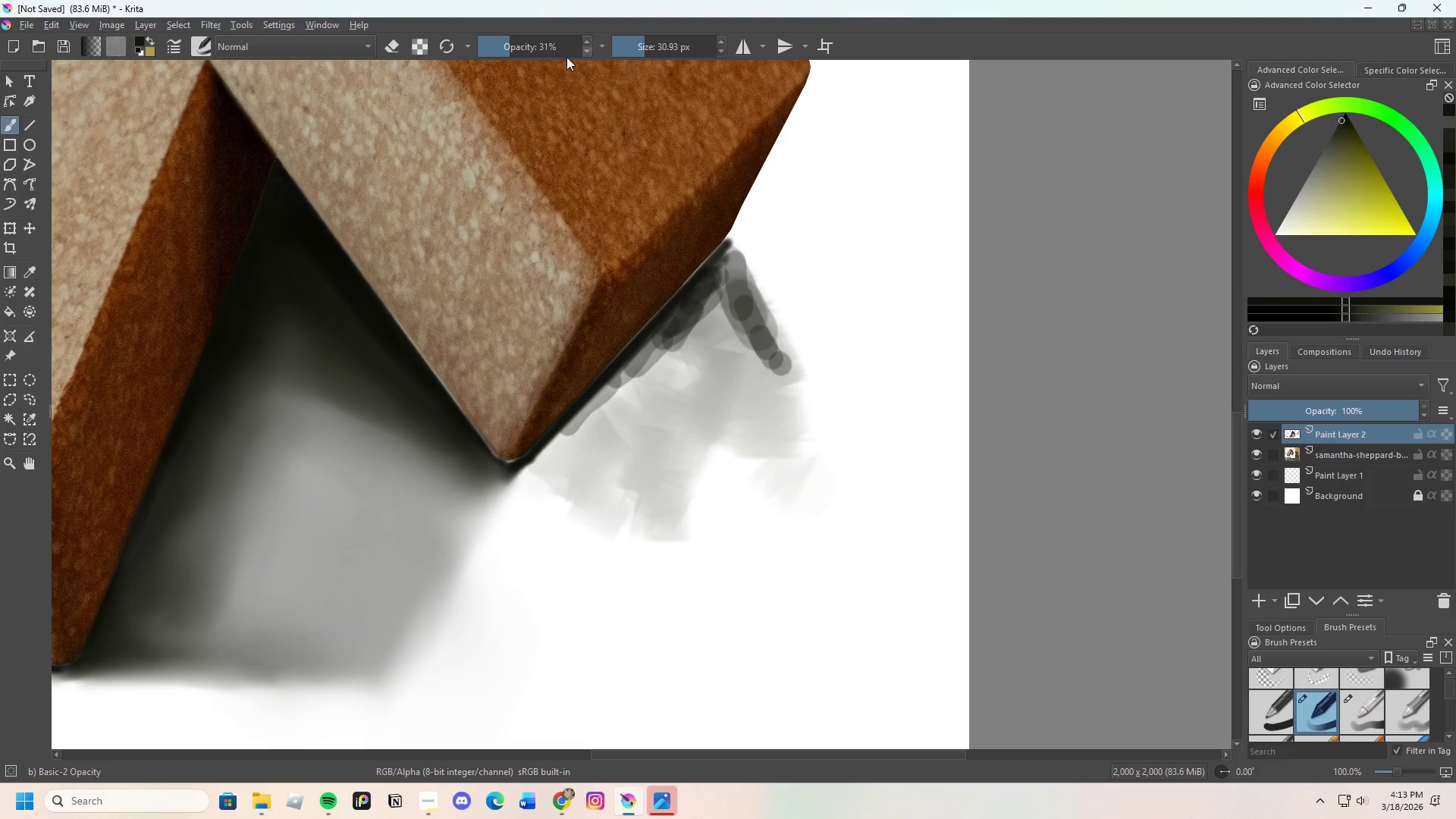 
left_click_drag(start_coordinate=[512, 49], to_coordinate=[504, 57])
 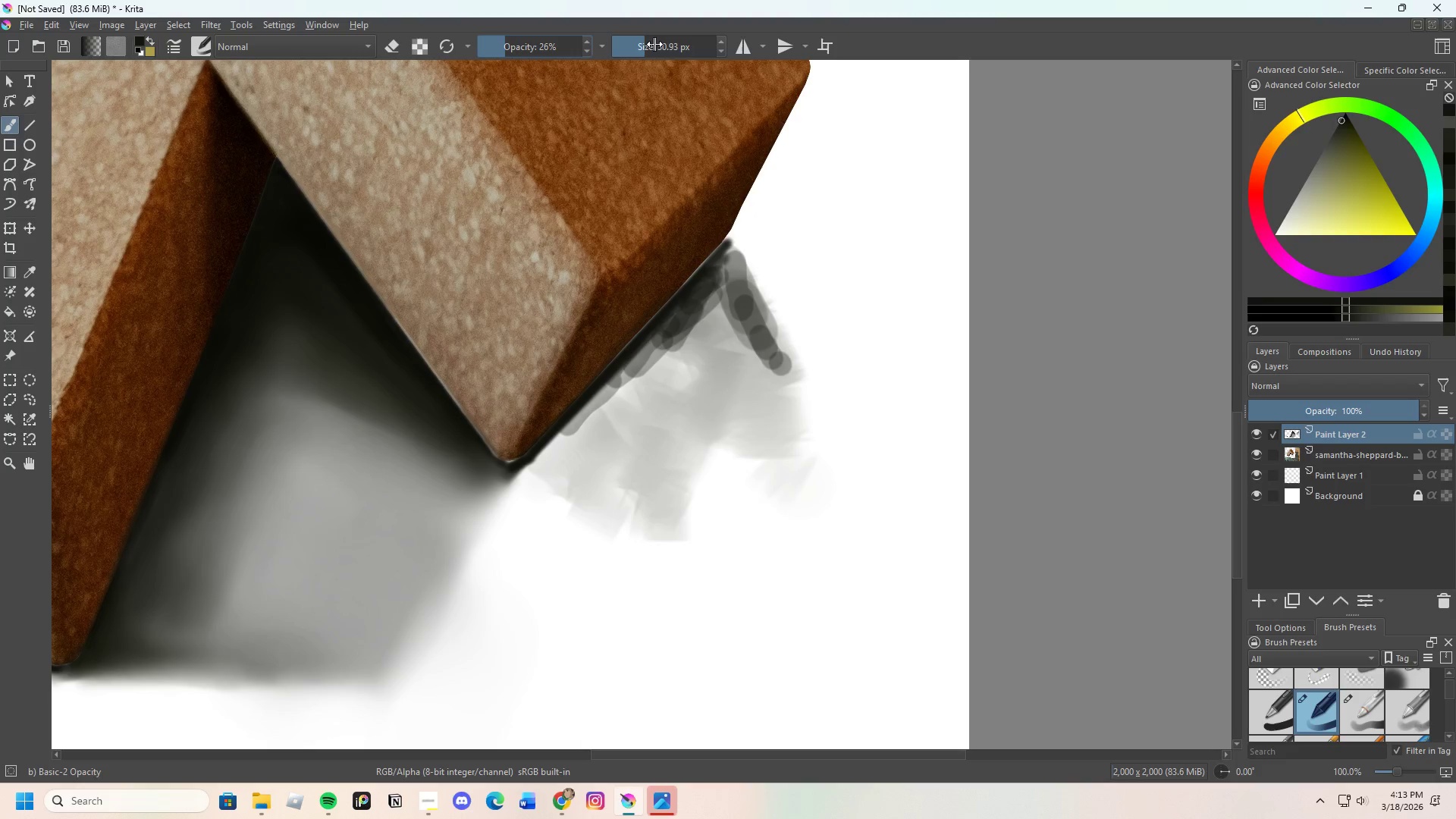 
left_click_drag(start_coordinate=[654, 44], to_coordinate=[663, 43])
 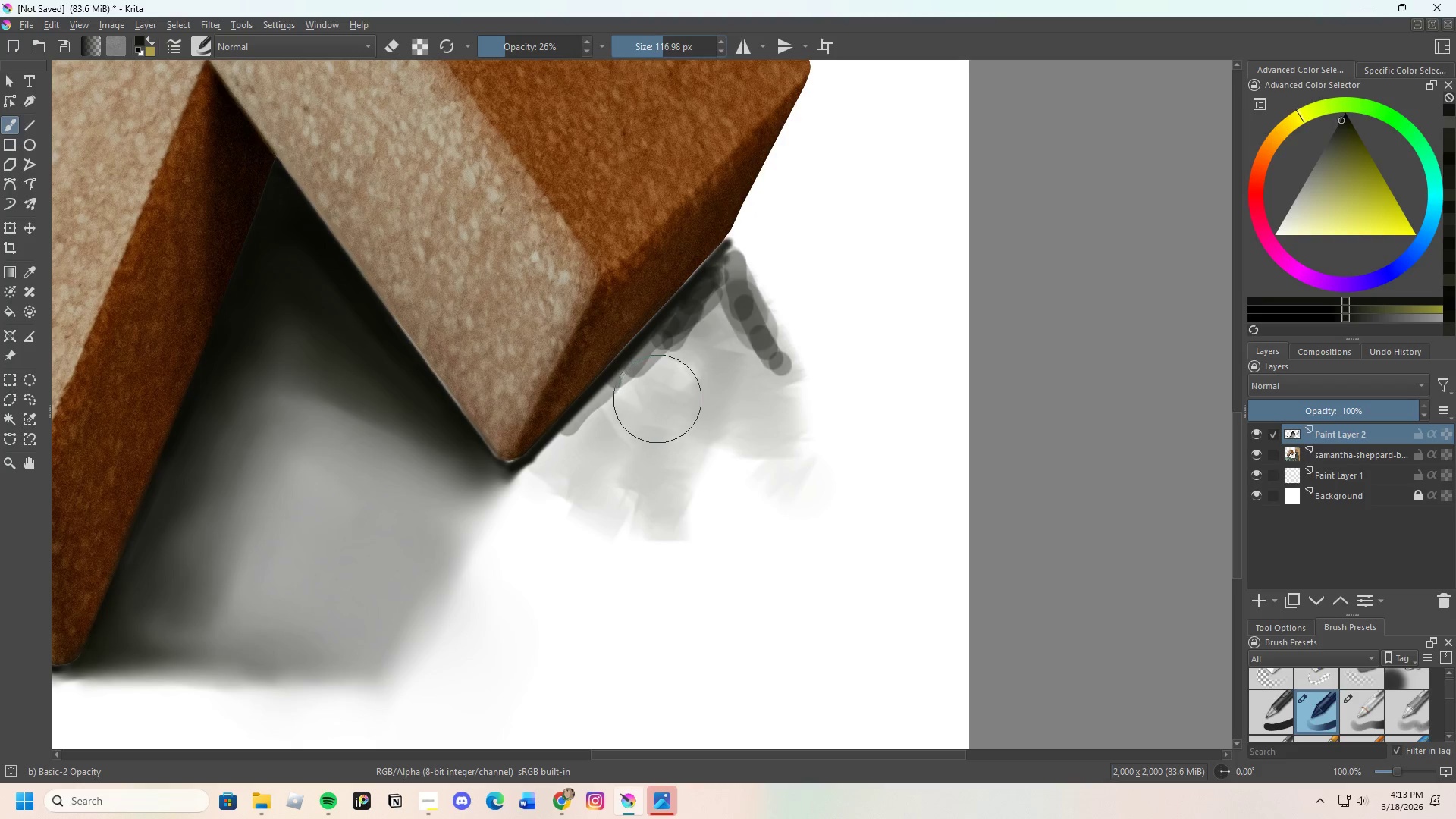 
left_click_drag(start_coordinate=[588, 442], to_coordinate=[695, 358])
 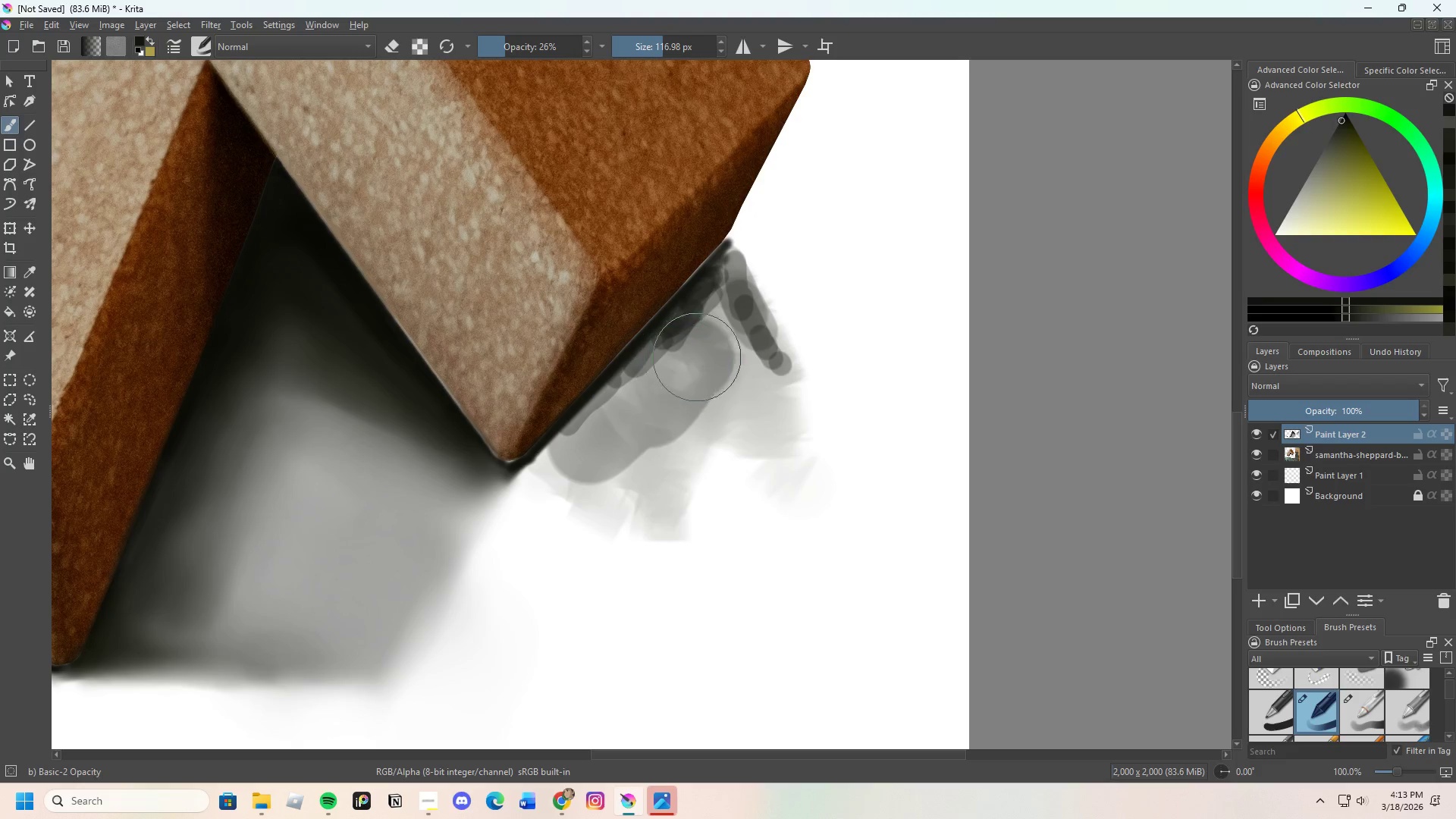 
left_click_drag(start_coordinate=[696, 367], to_coordinate=[727, 327])
 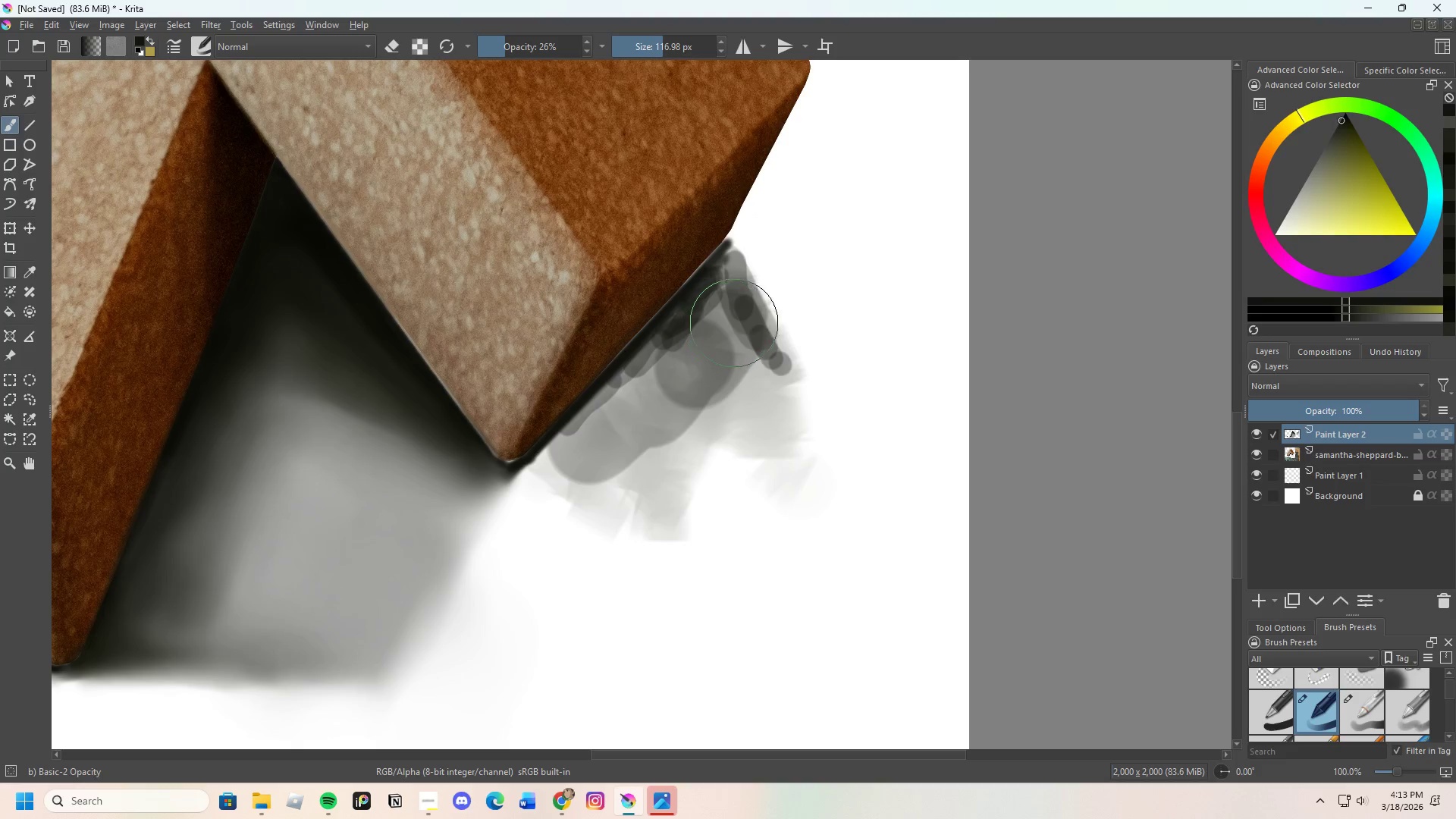 
left_click_drag(start_coordinate=[741, 335], to_coordinate=[774, 405])
 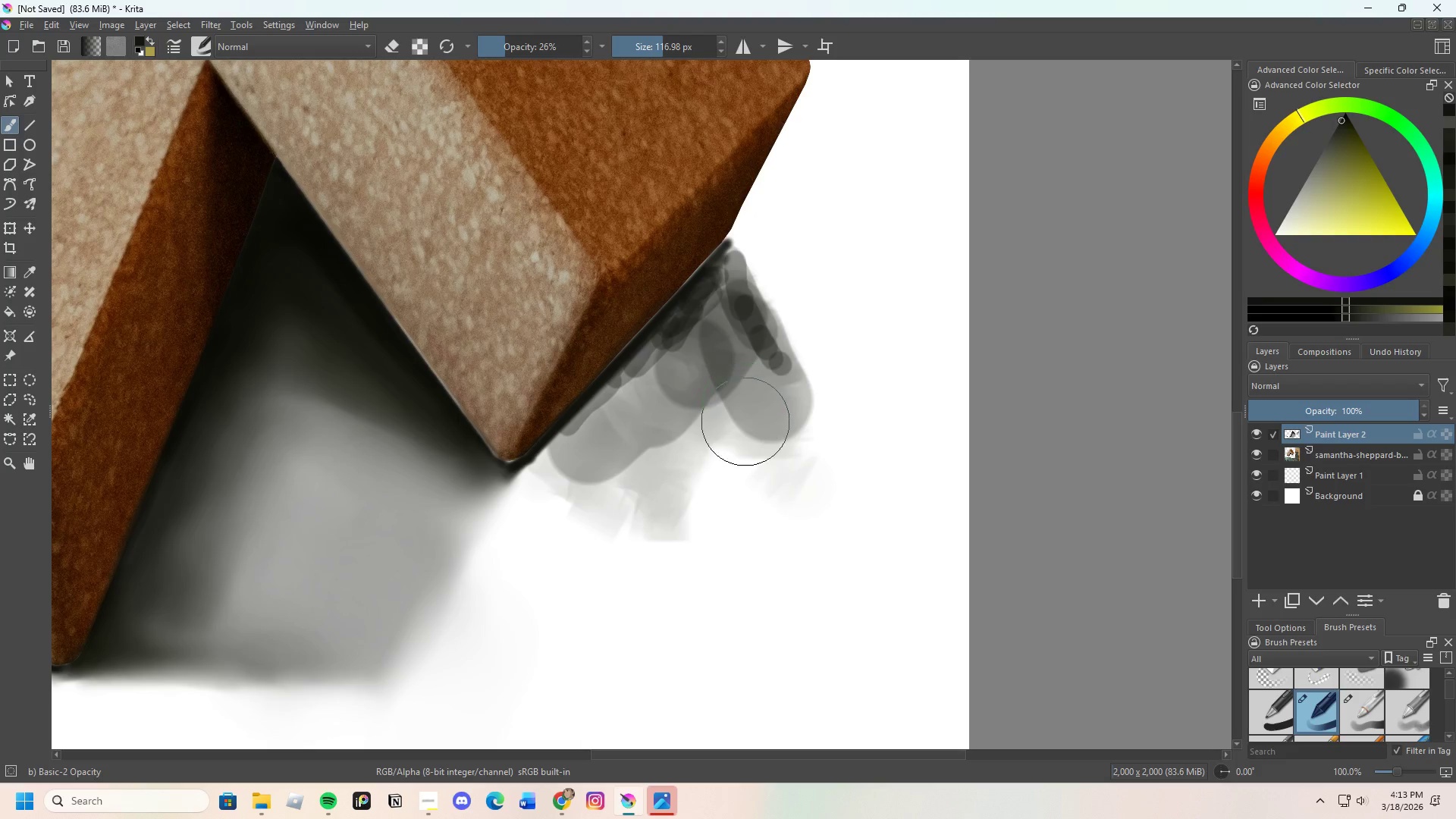 
left_click_drag(start_coordinate=[745, 424], to_coordinate=[741, 350])
 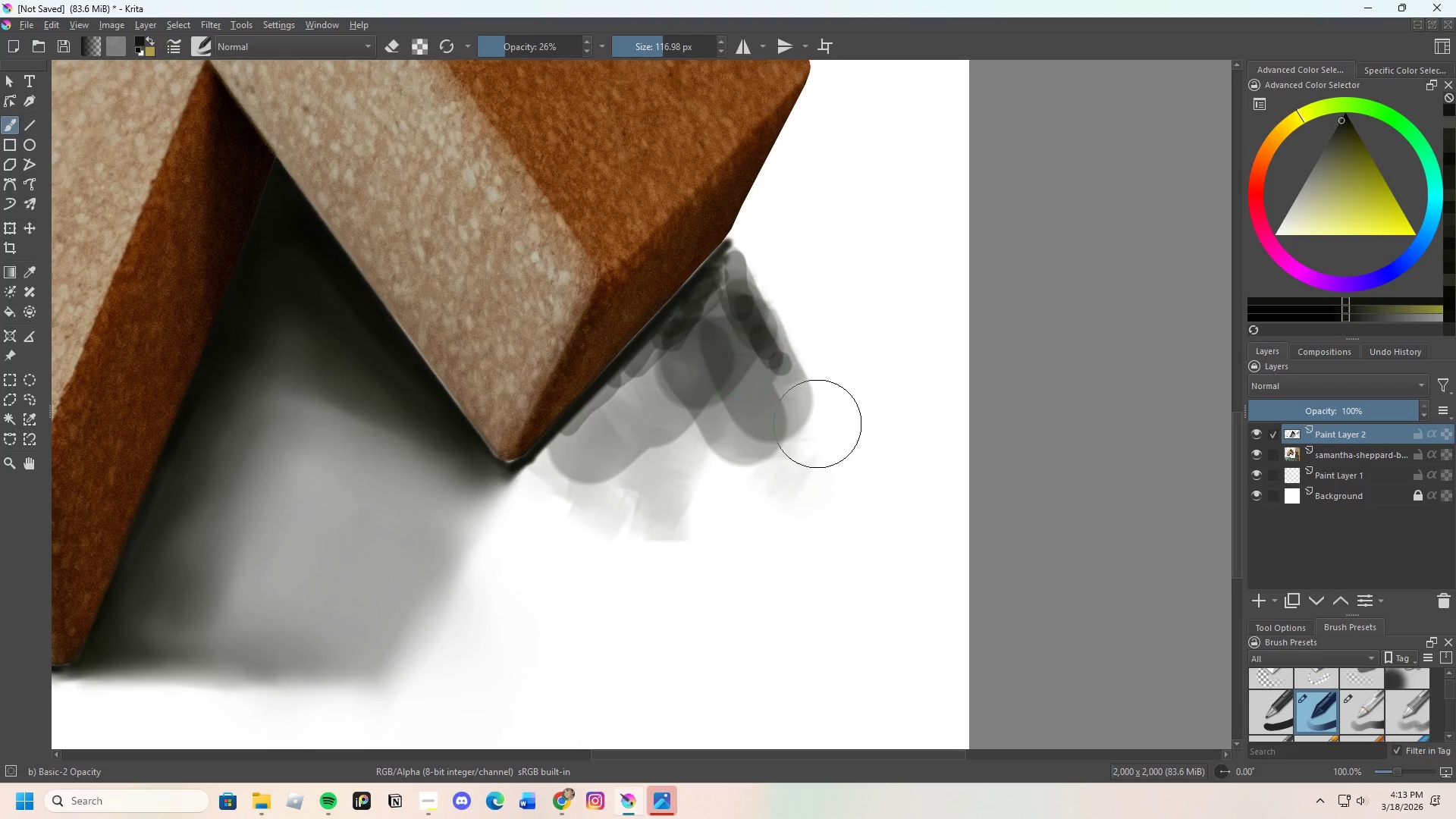 
scroll: coordinate [517, 463], scroll_direction: none, amount: 0.0
 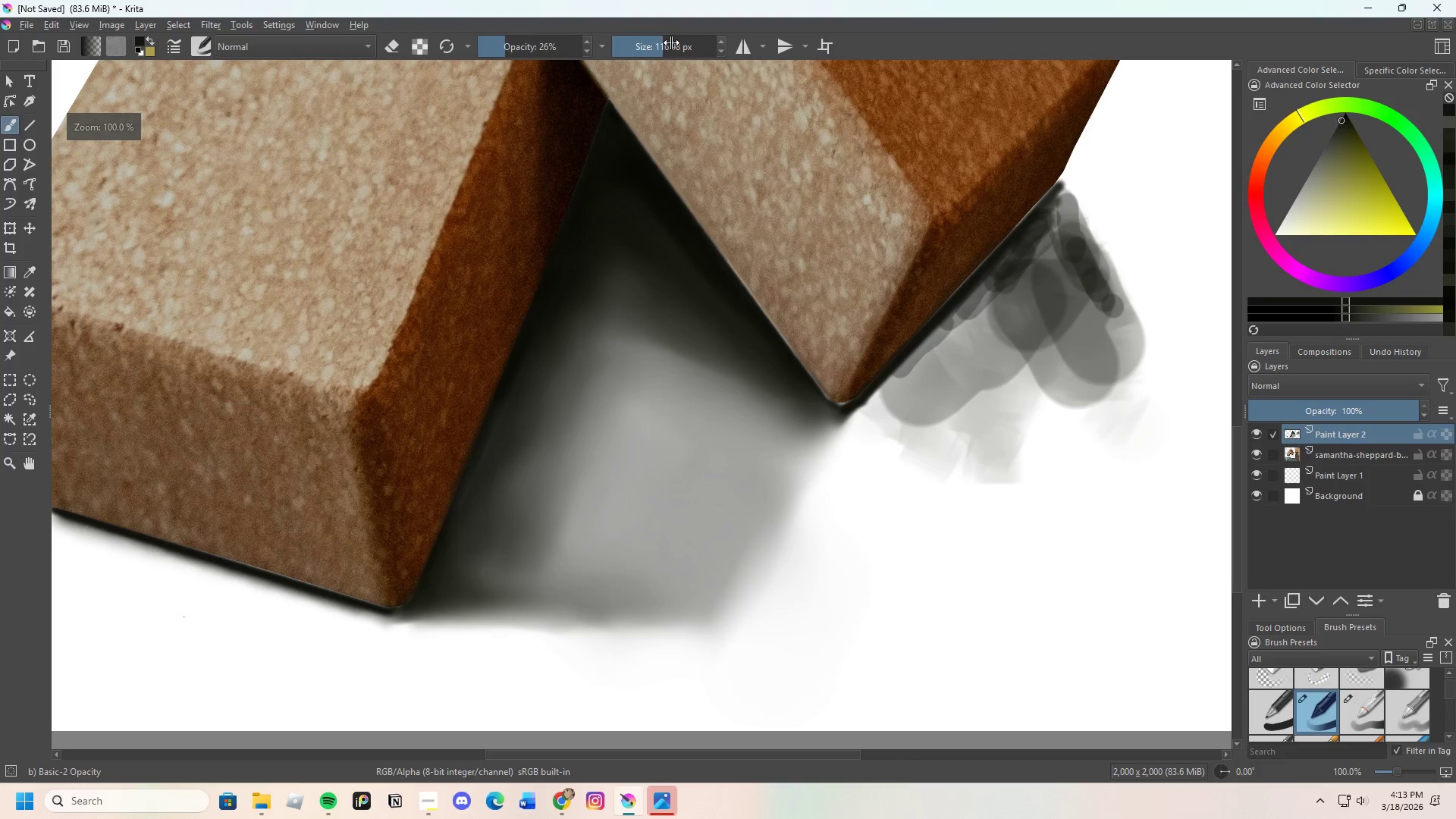 
left_click_drag(start_coordinate=[667, 42], to_coordinate=[657, 48])
 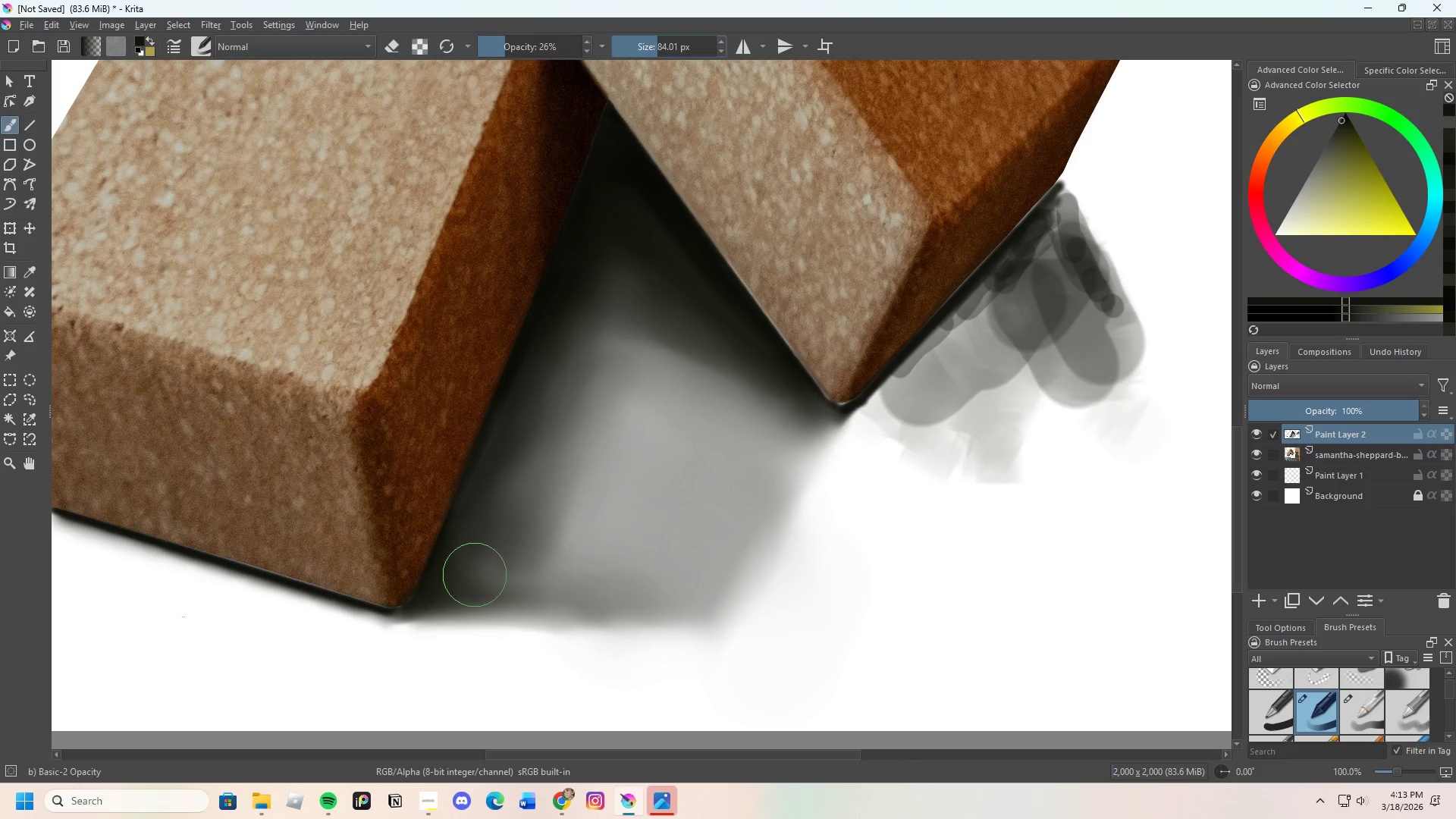 
left_click_drag(start_coordinate=[457, 557], to_coordinate=[516, 409])
 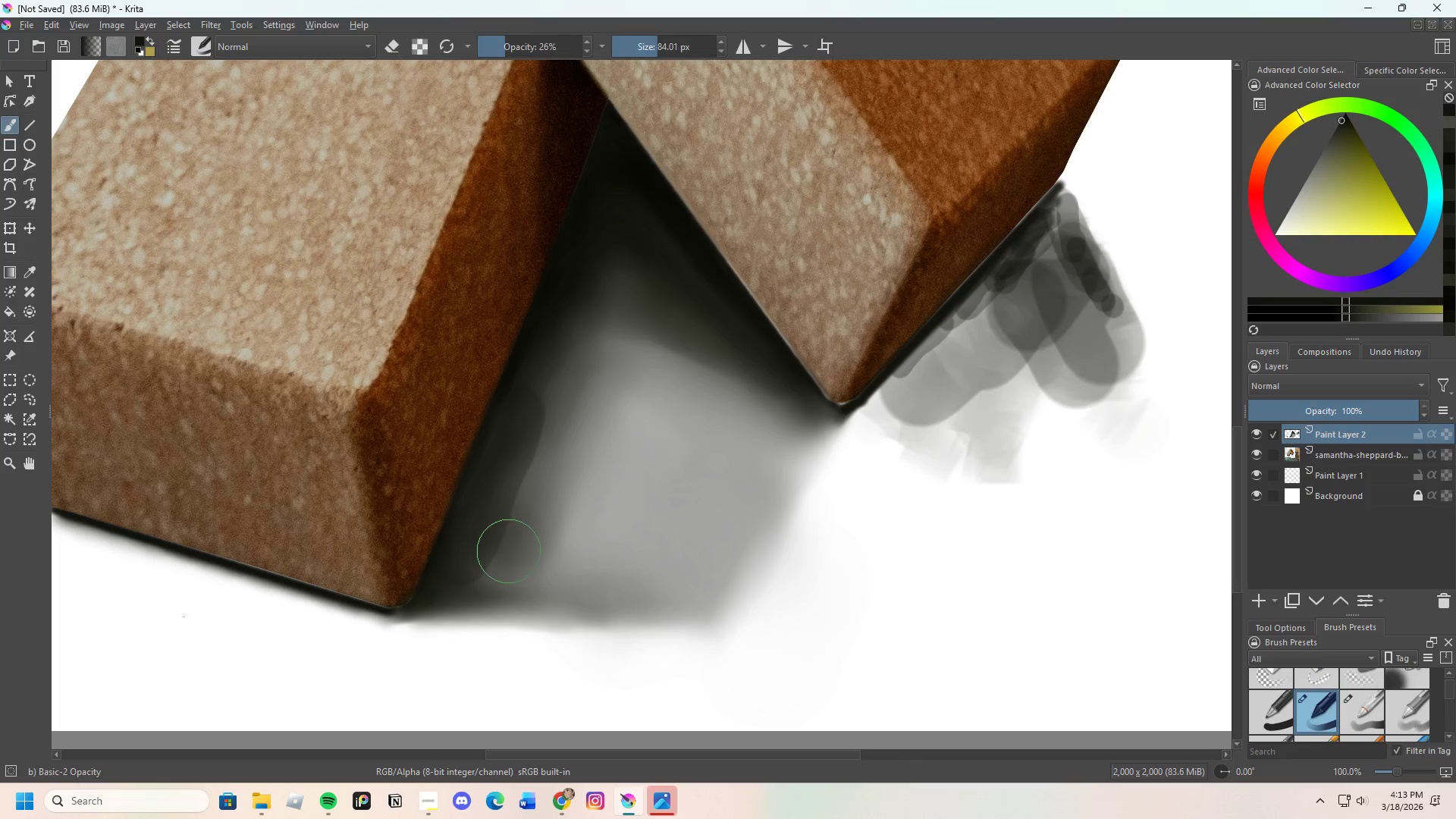 
left_click_drag(start_coordinate=[503, 510], to_coordinate=[585, 257])
 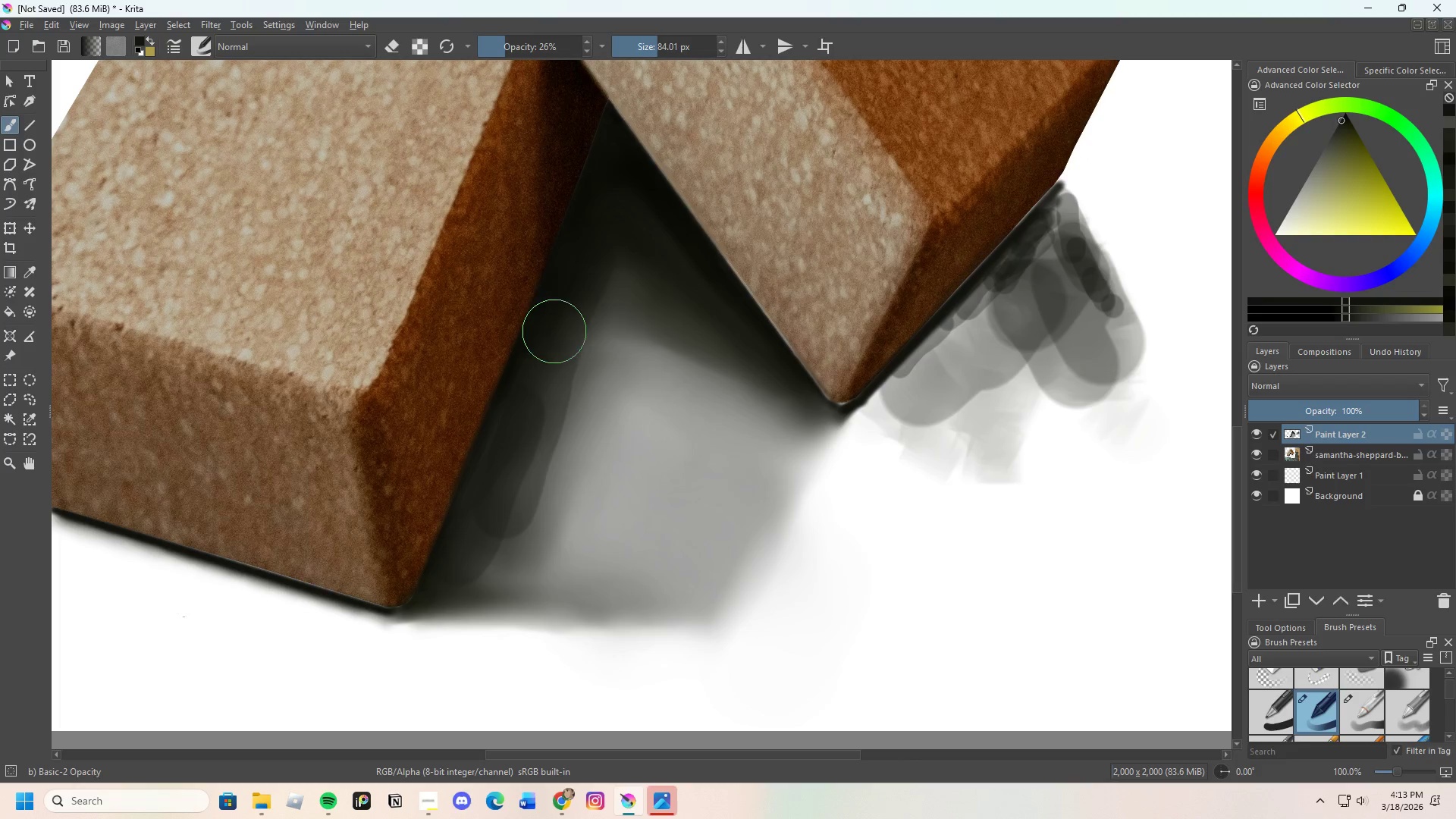 
left_click_drag(start_coordinate=[557, 329], to_coordinate=[610, 228])
 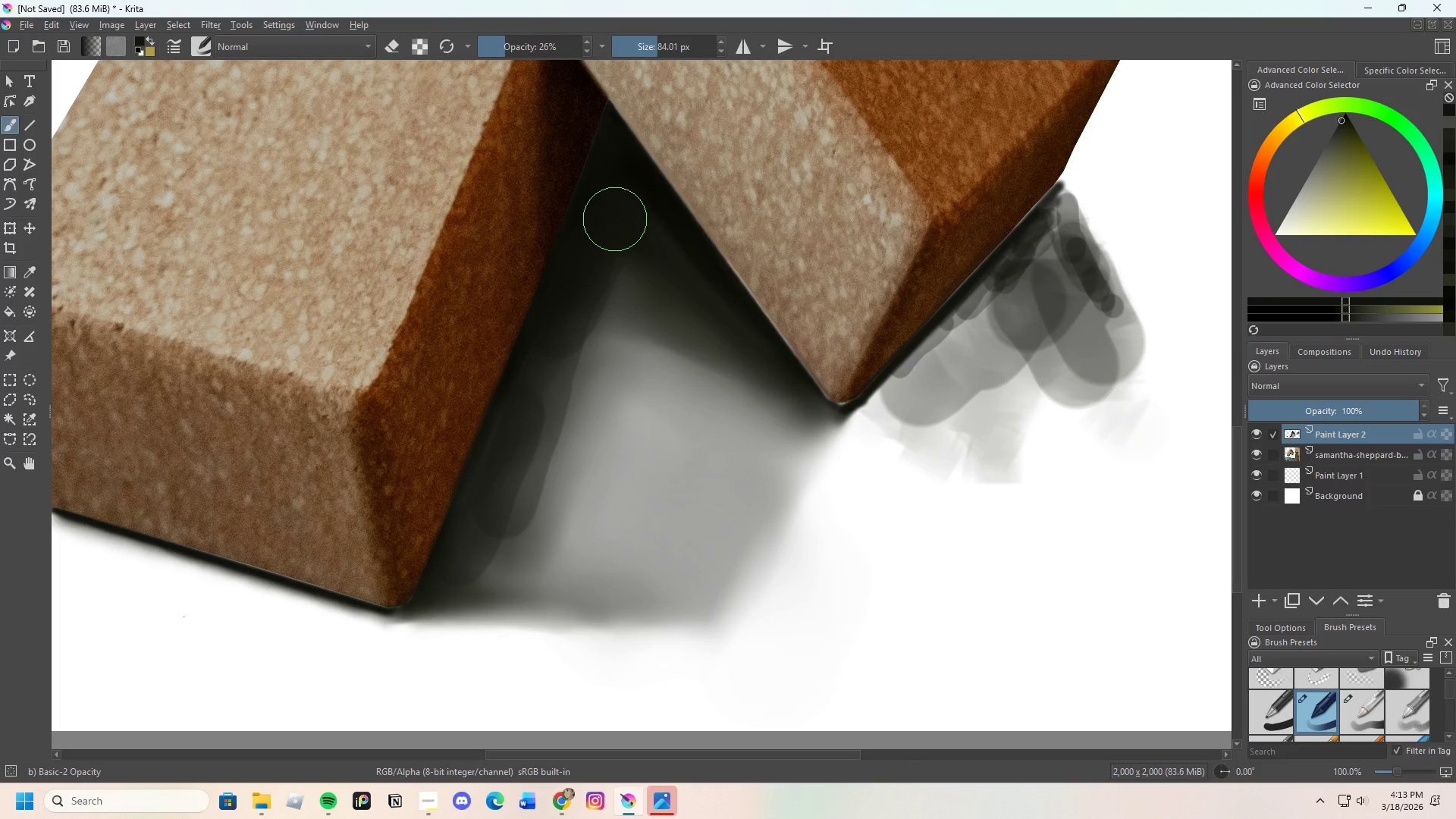 
left_click_drag(start_coordinate=[615, 219], to_coordinate=[704, 267])
 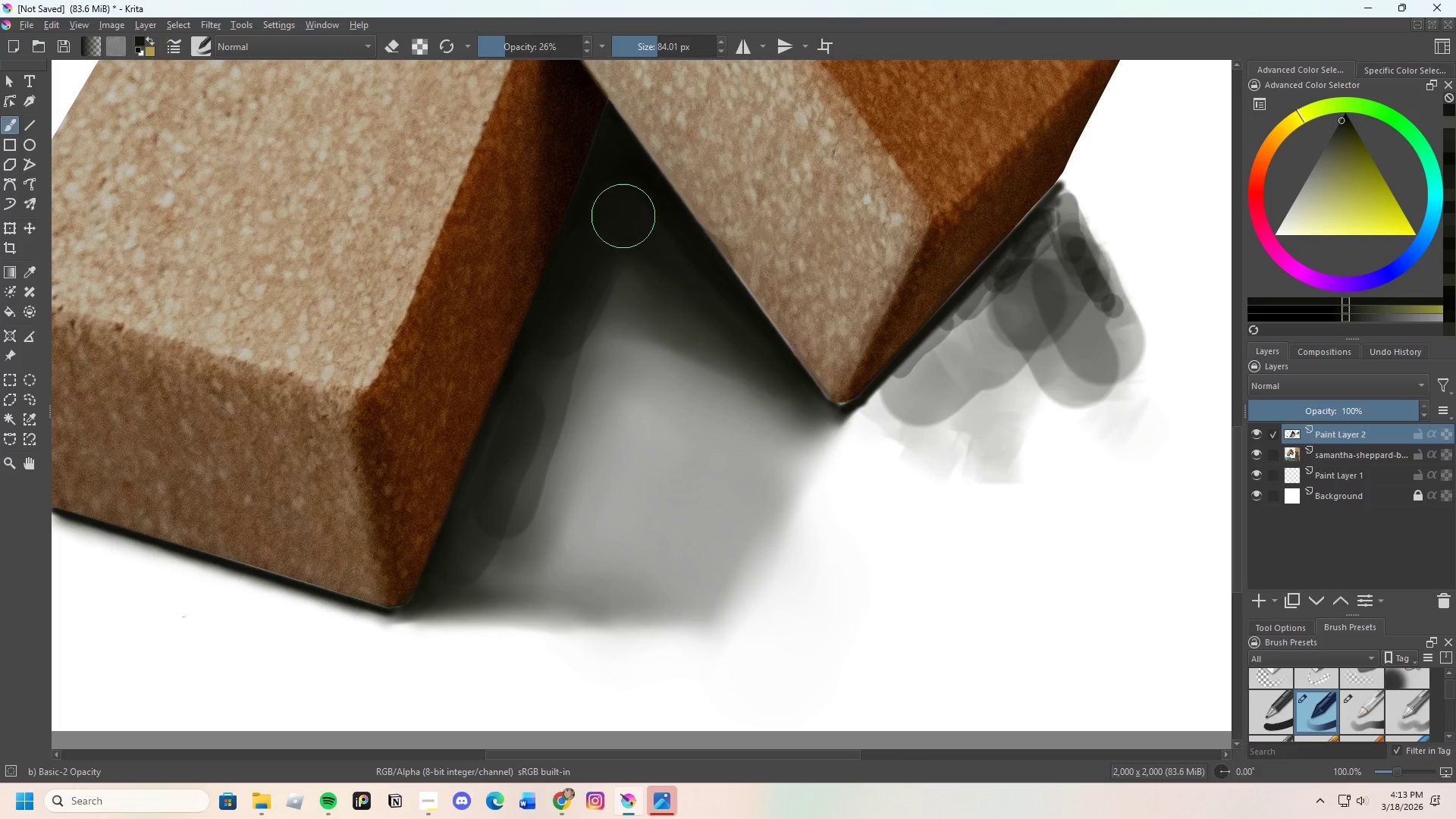 
left_click_drag(start_coordinate=[633, 224], to_coordinate=[671, 257])
 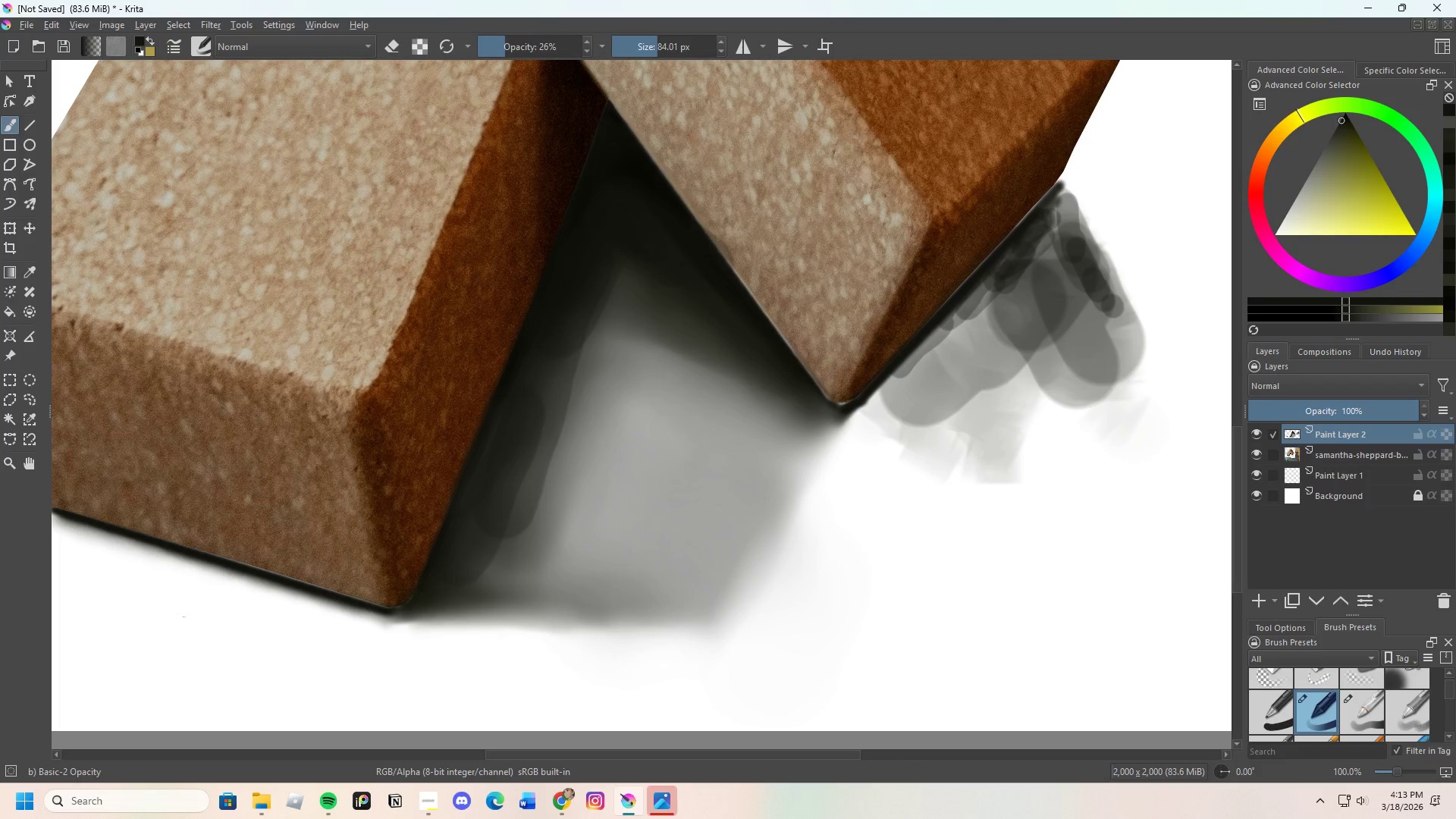 
key(Control+Z)
 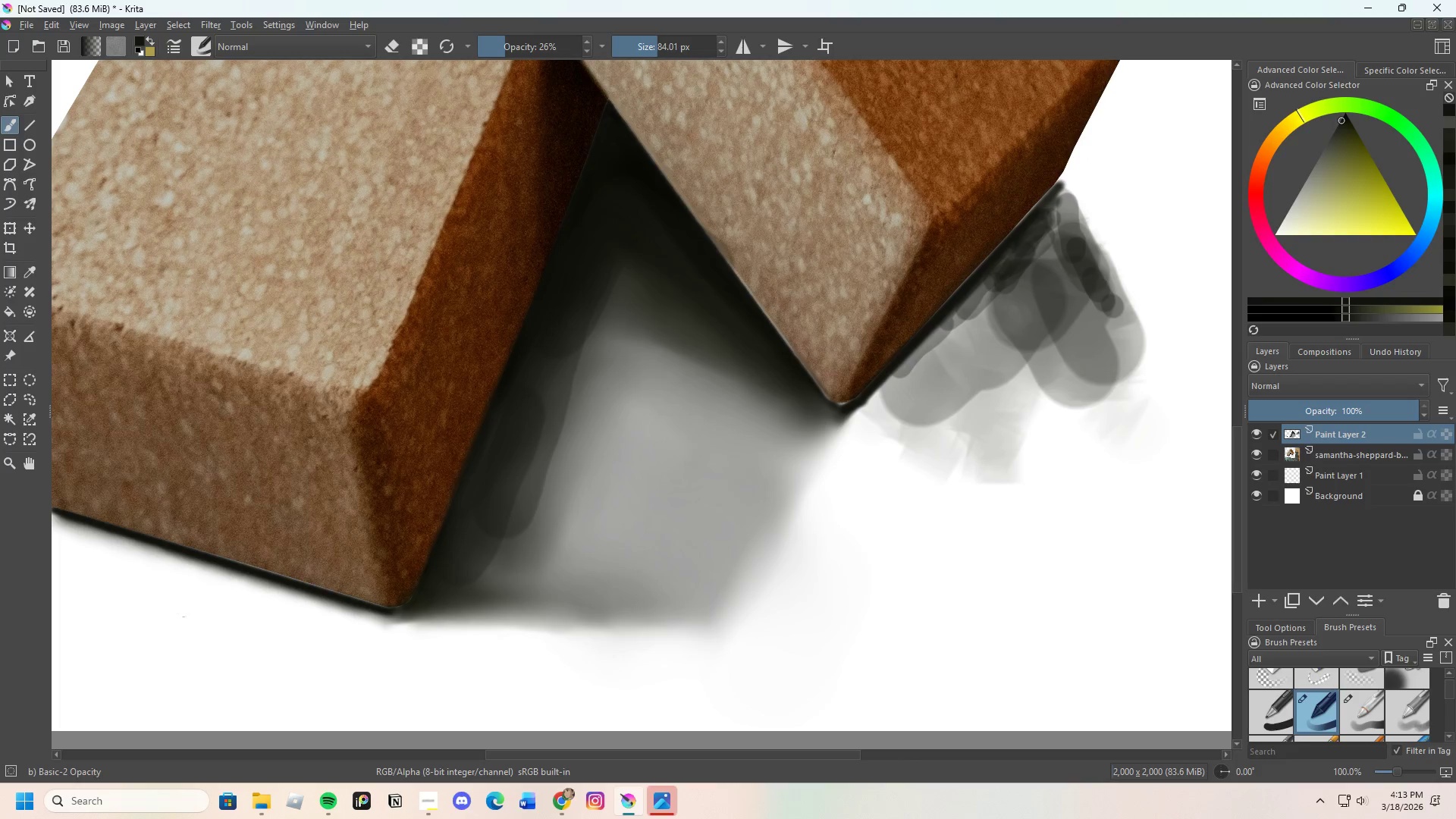 
key(Control+Z)
 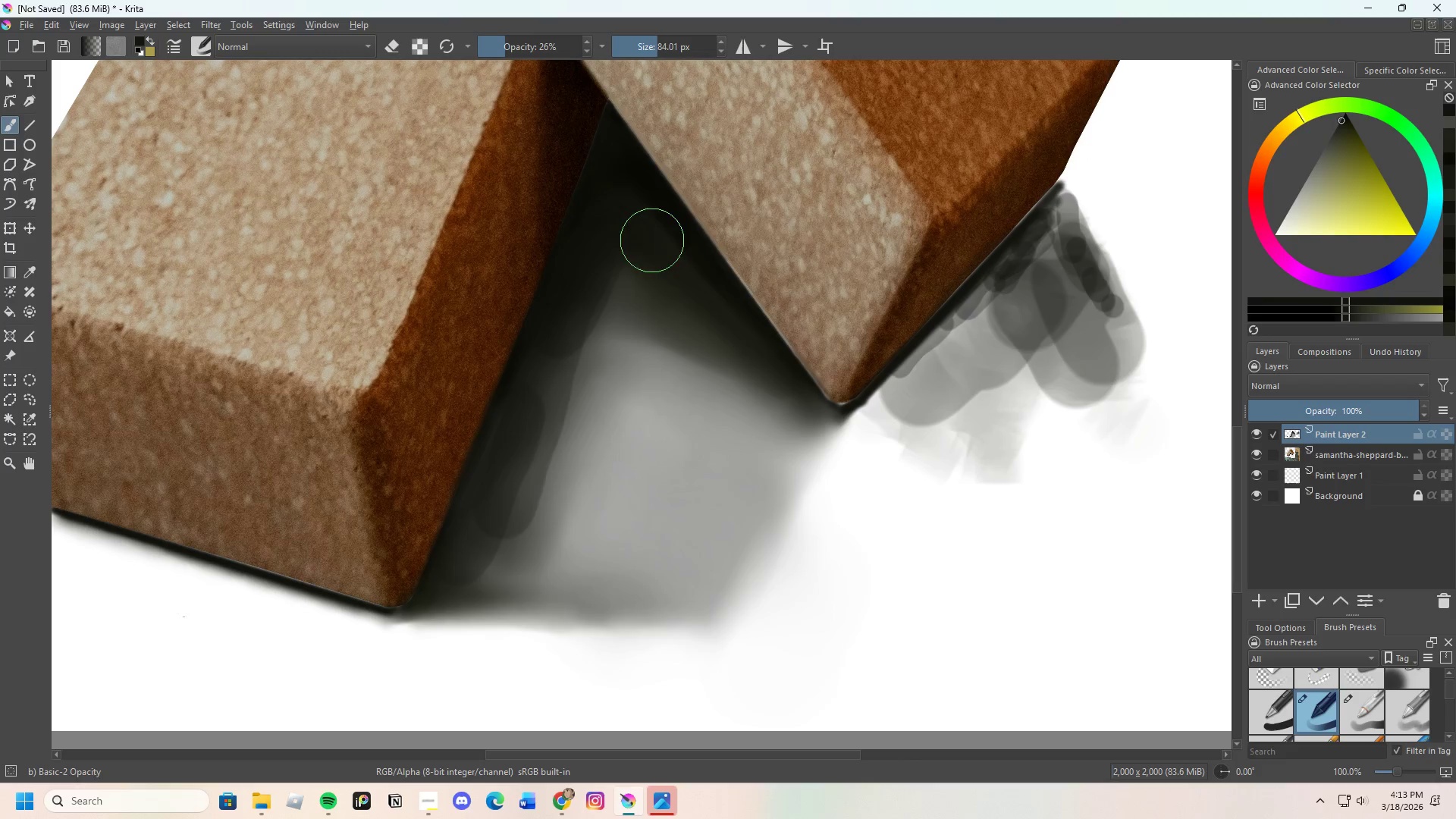 
left_click_drag(start_coordinate=[642, 231], to_coordinate=[629, 237])
 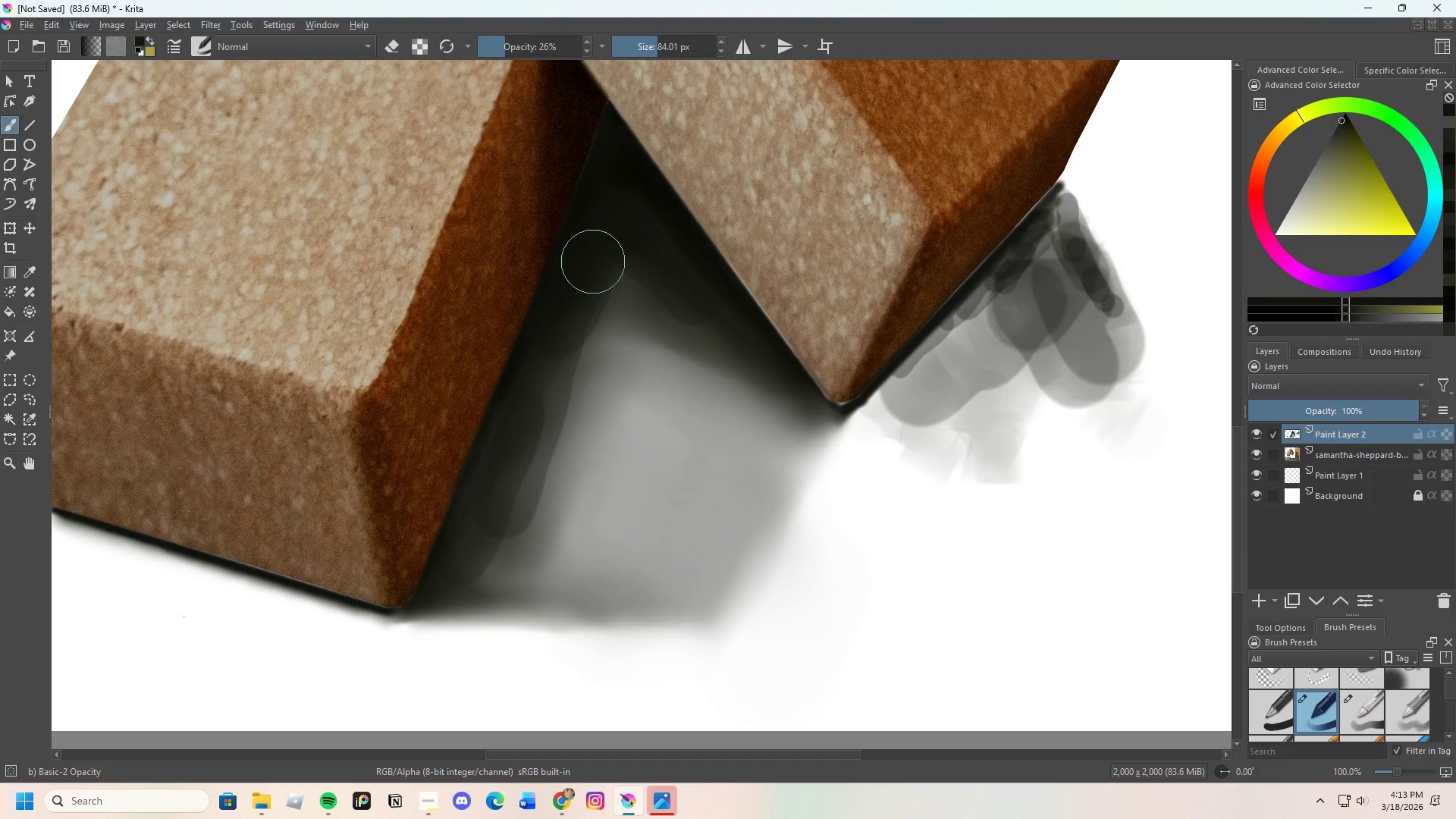 
left_click_drag(start_coordinate=[576, 293], to_coordinate=[533, 430])
 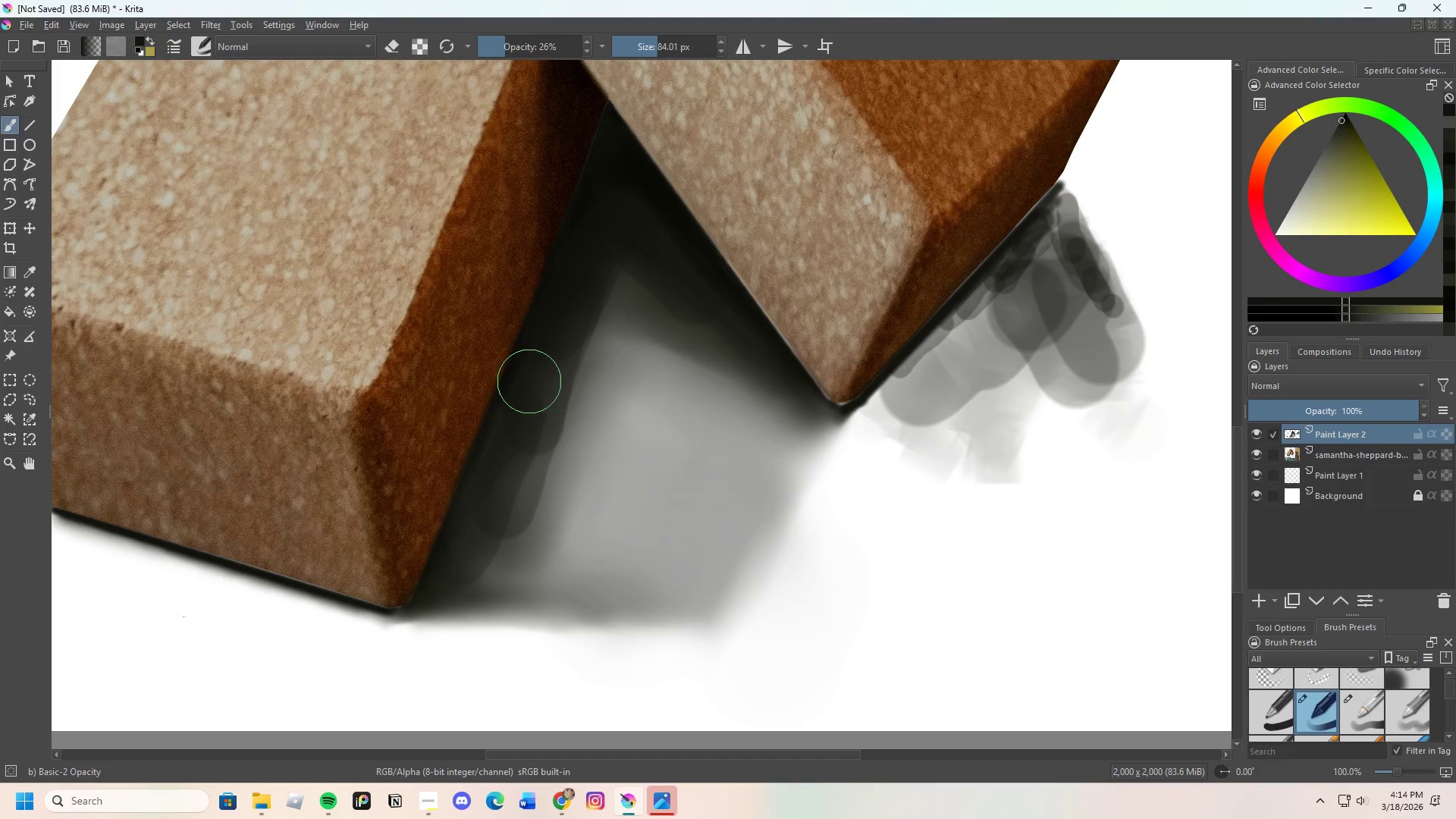 
left_click_drag(start_coordinate=[526, 397], to_coordinate=[488, 497])
 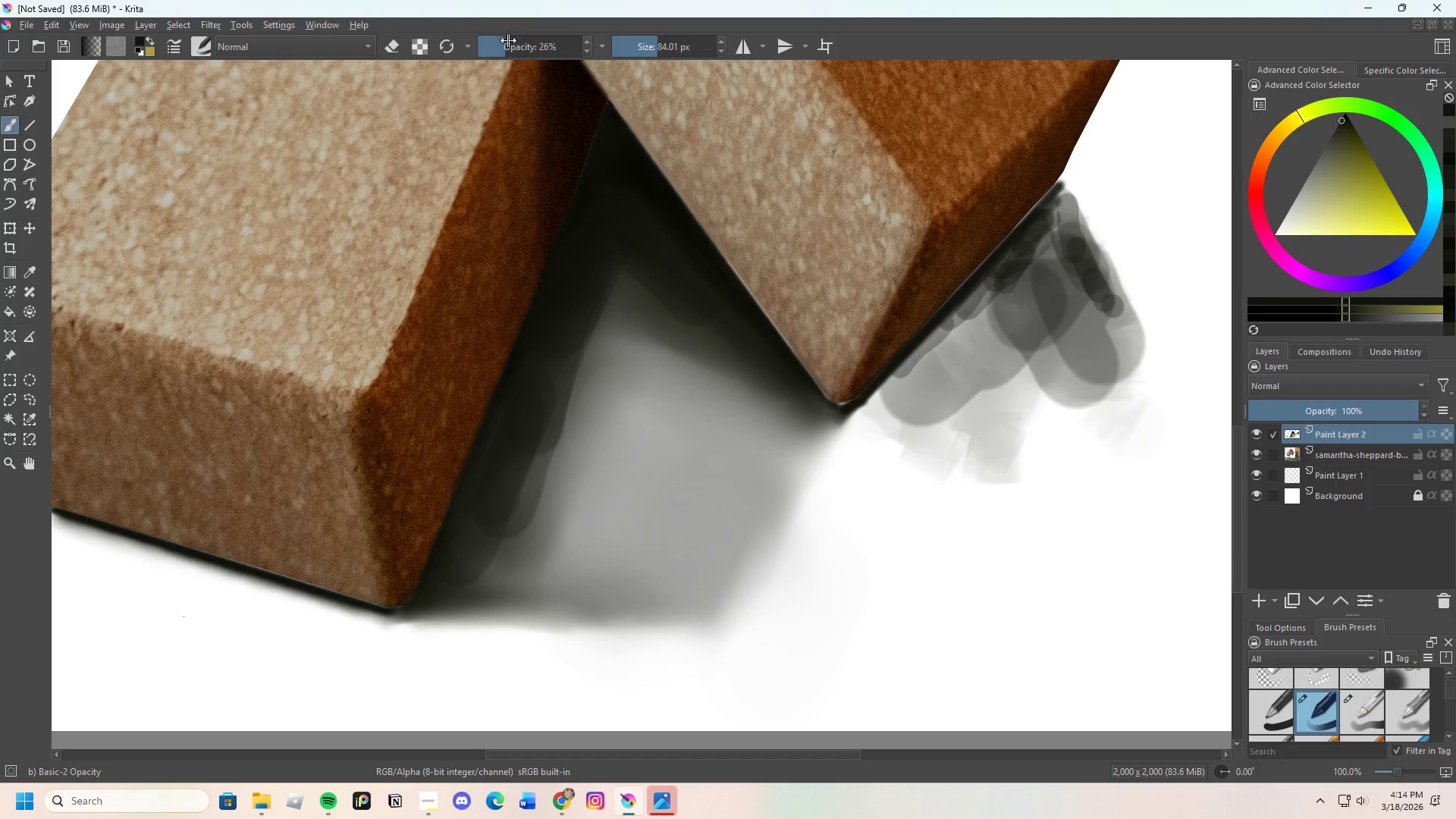 
left_click_drag(start_coordinate=[651, 50], to_coordinate=[629, 87])
 